 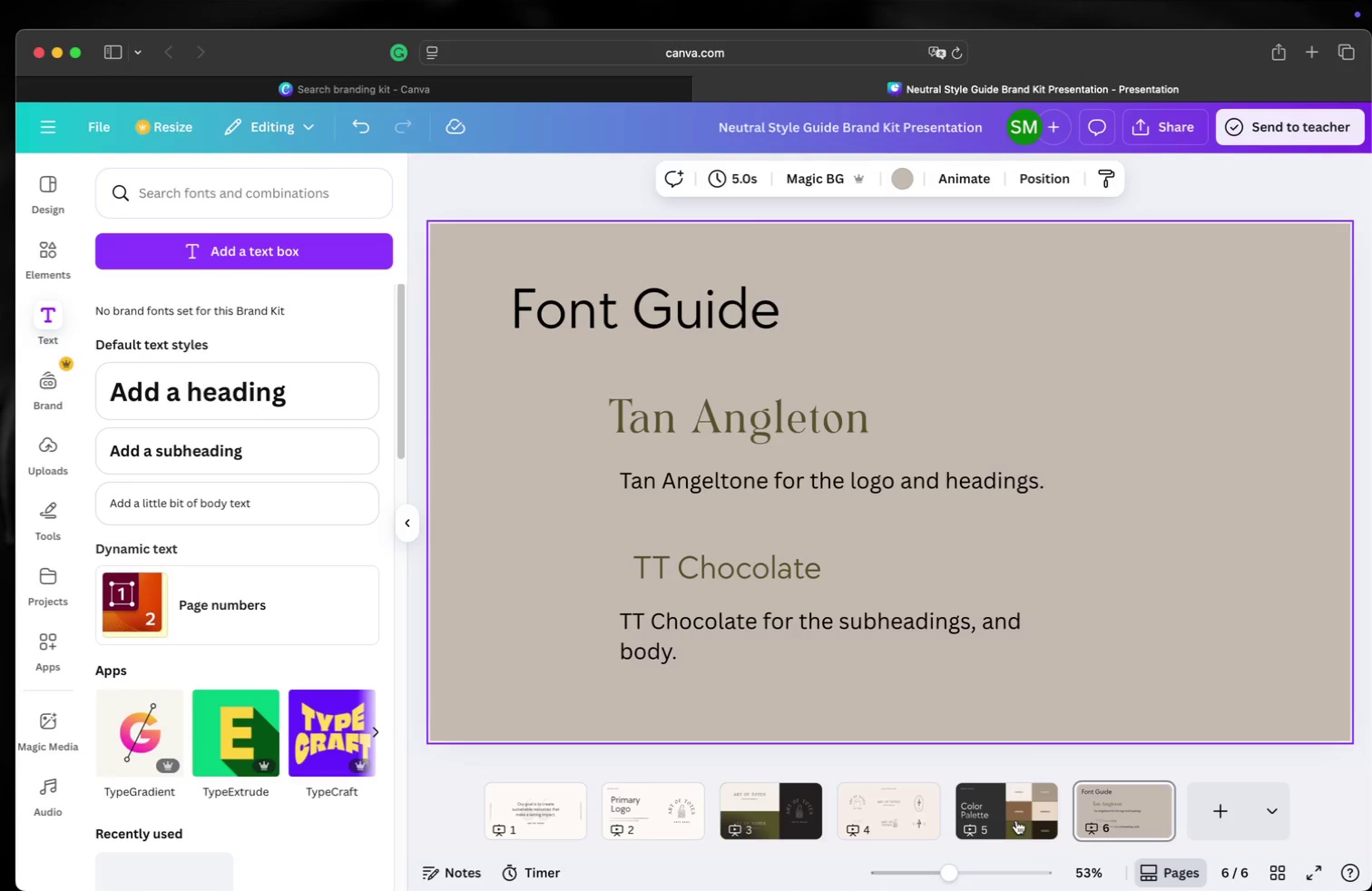 
left_click([515, 803])
 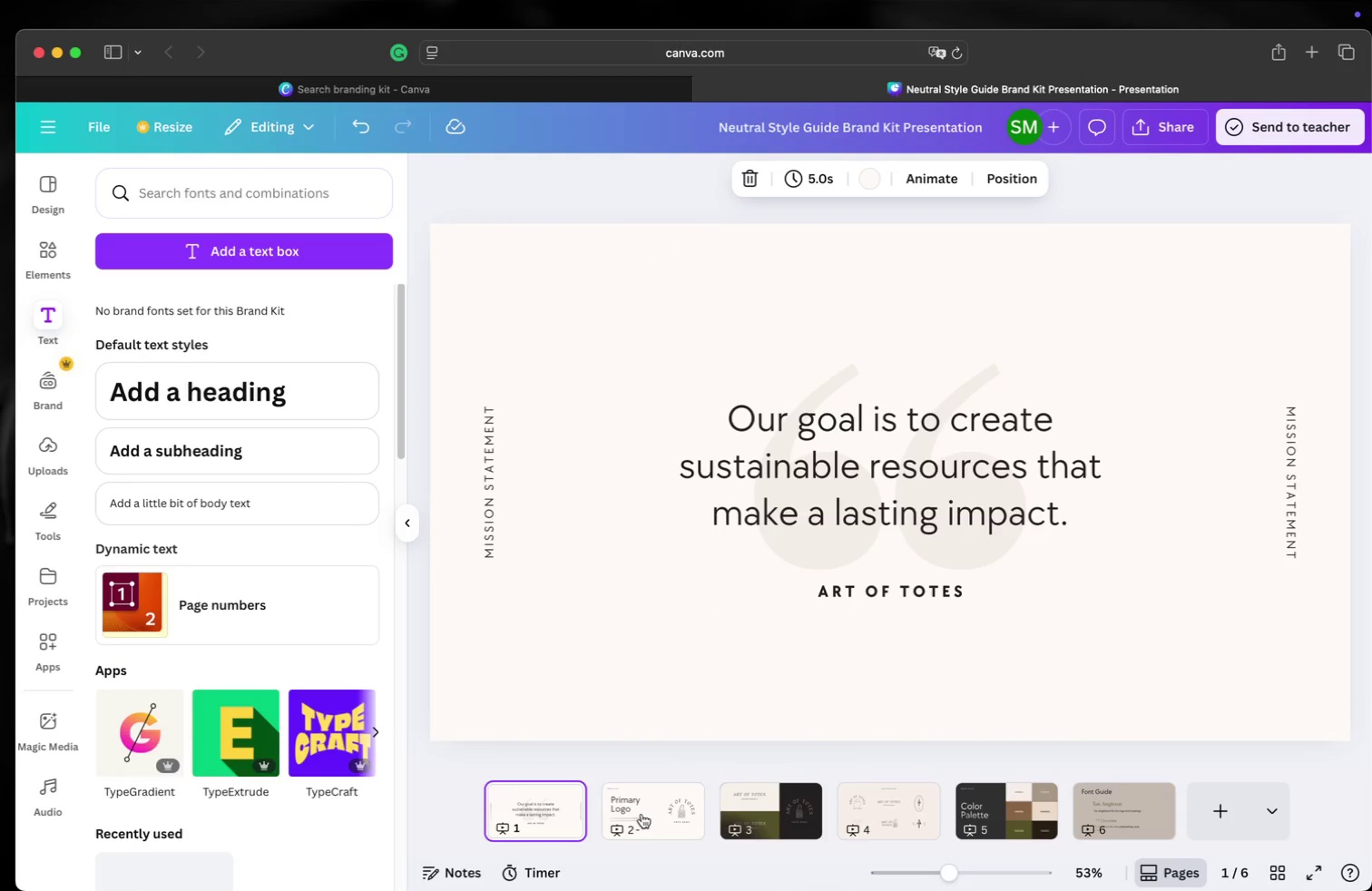 
wait(6.26)
 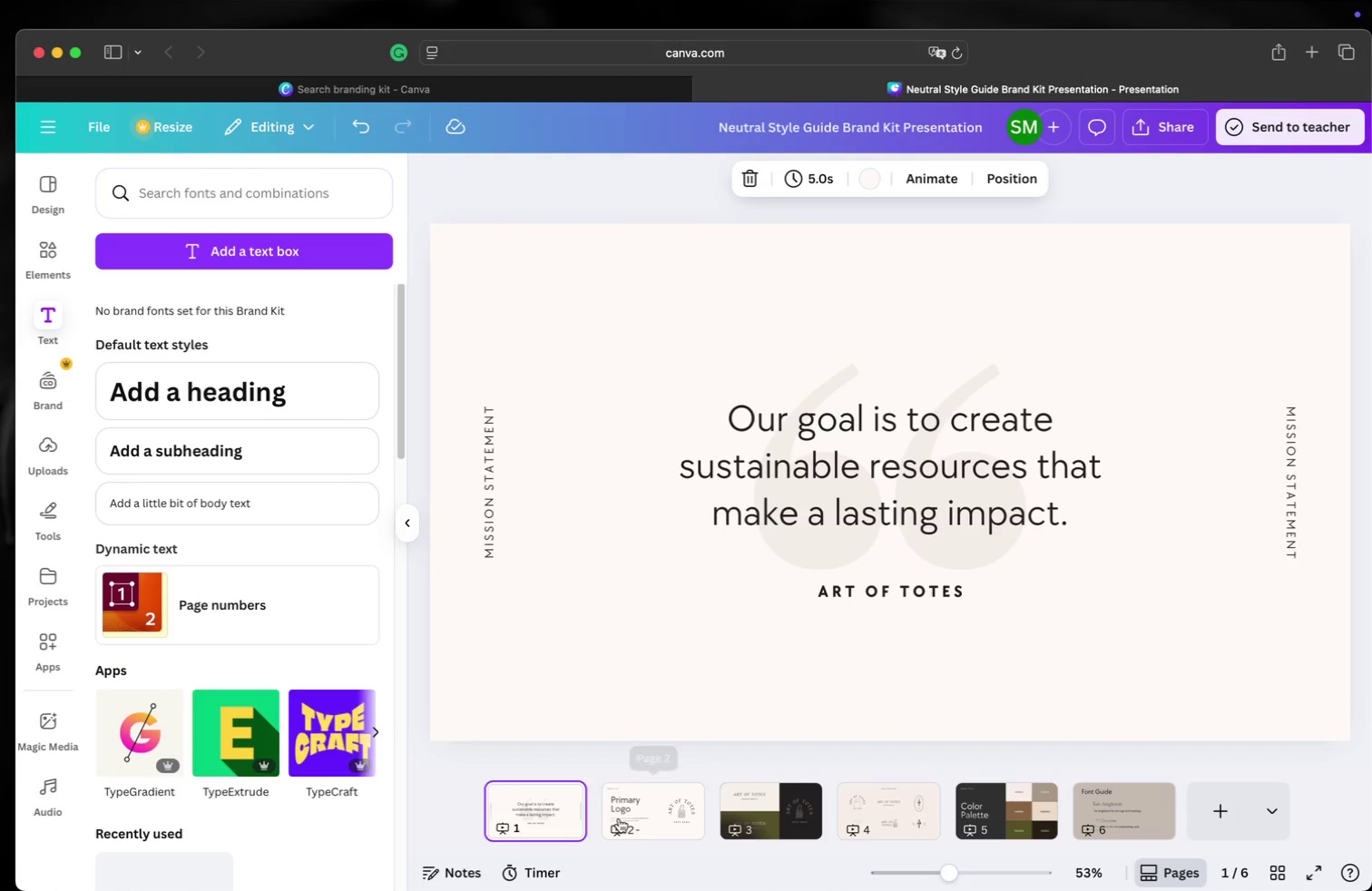 
left_click([642, 814])
 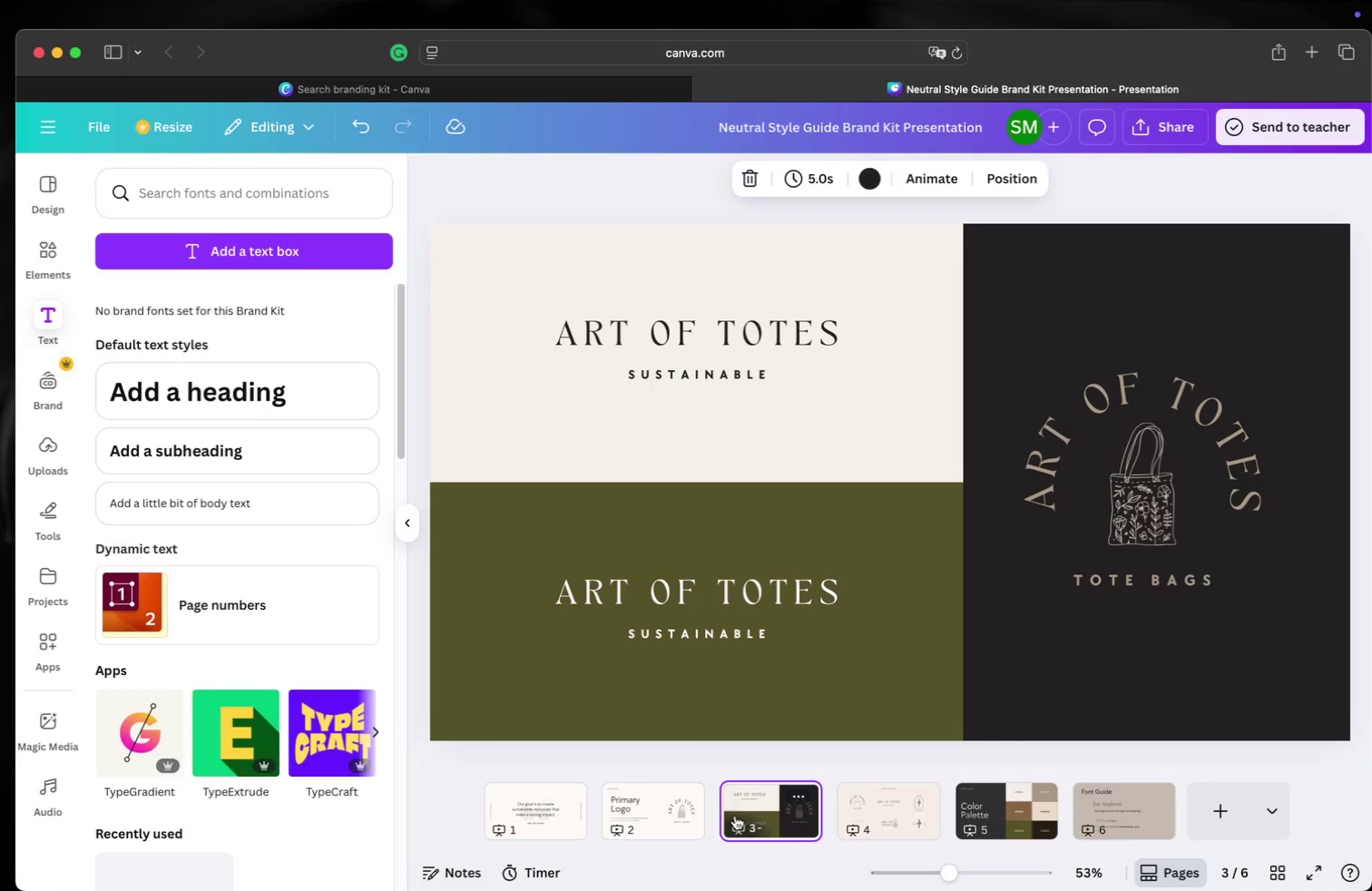 
wait(6.08)
 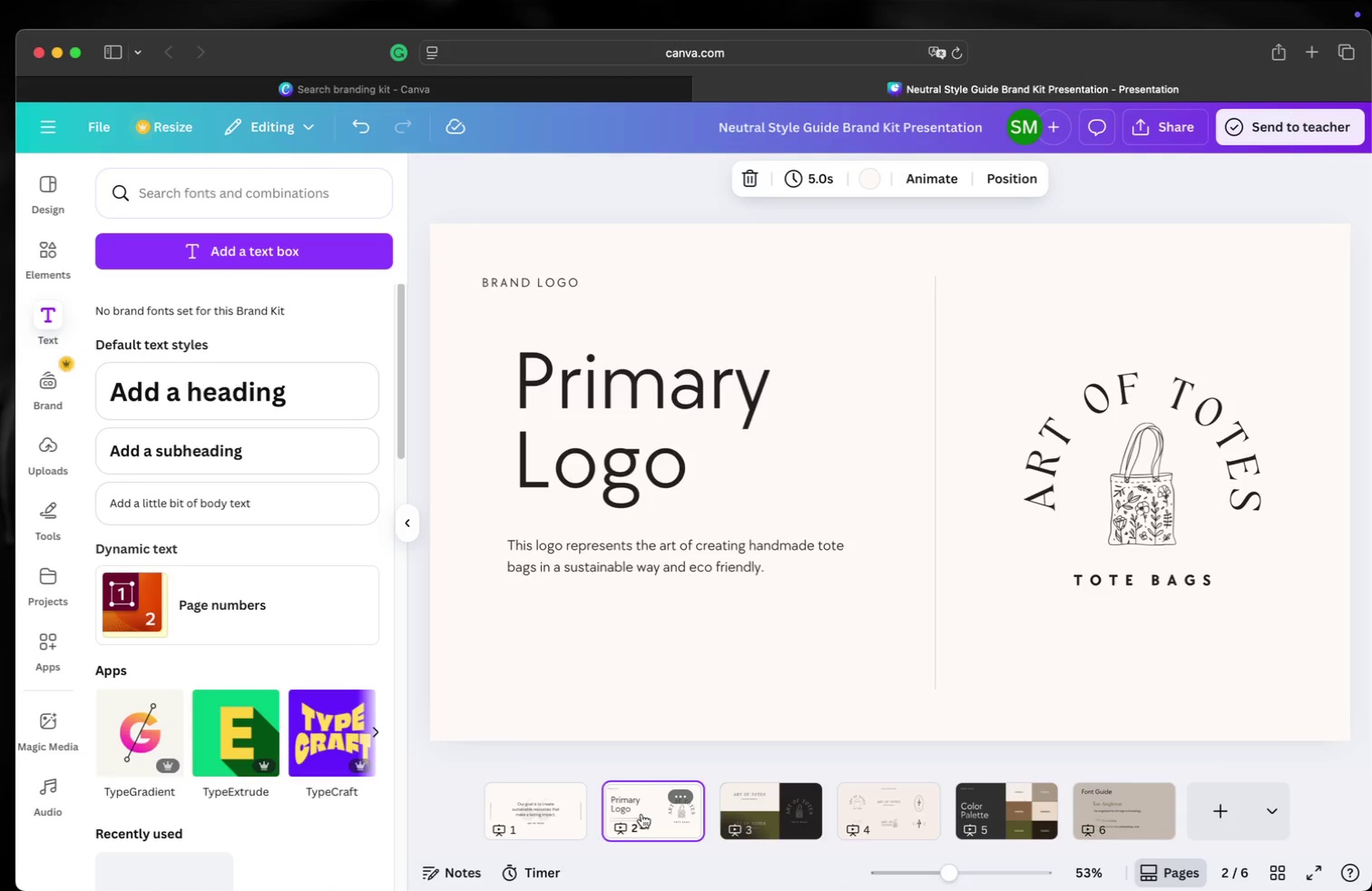 
mouse_move([881, 824])
 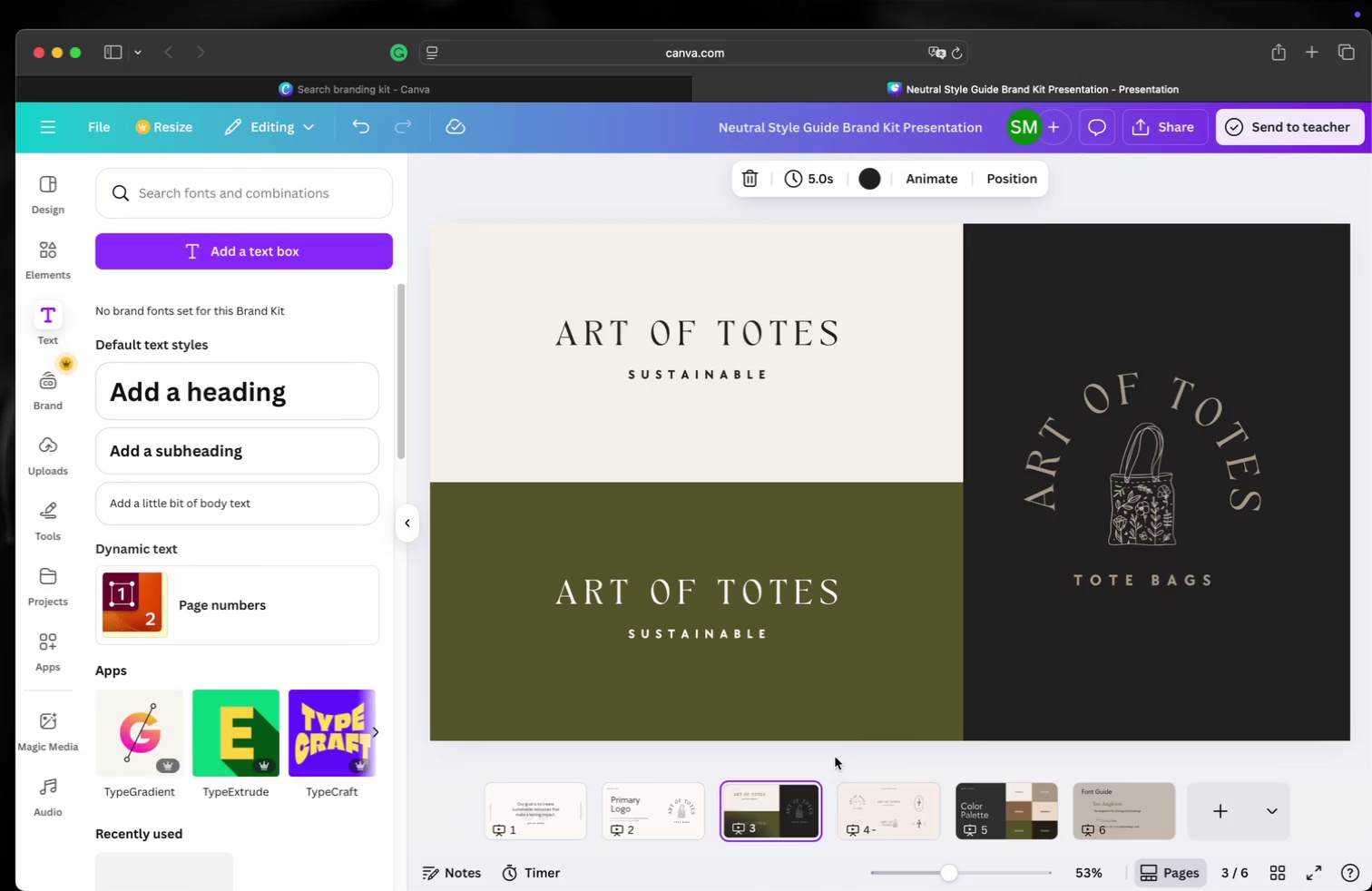 
left_click([857, 712])
 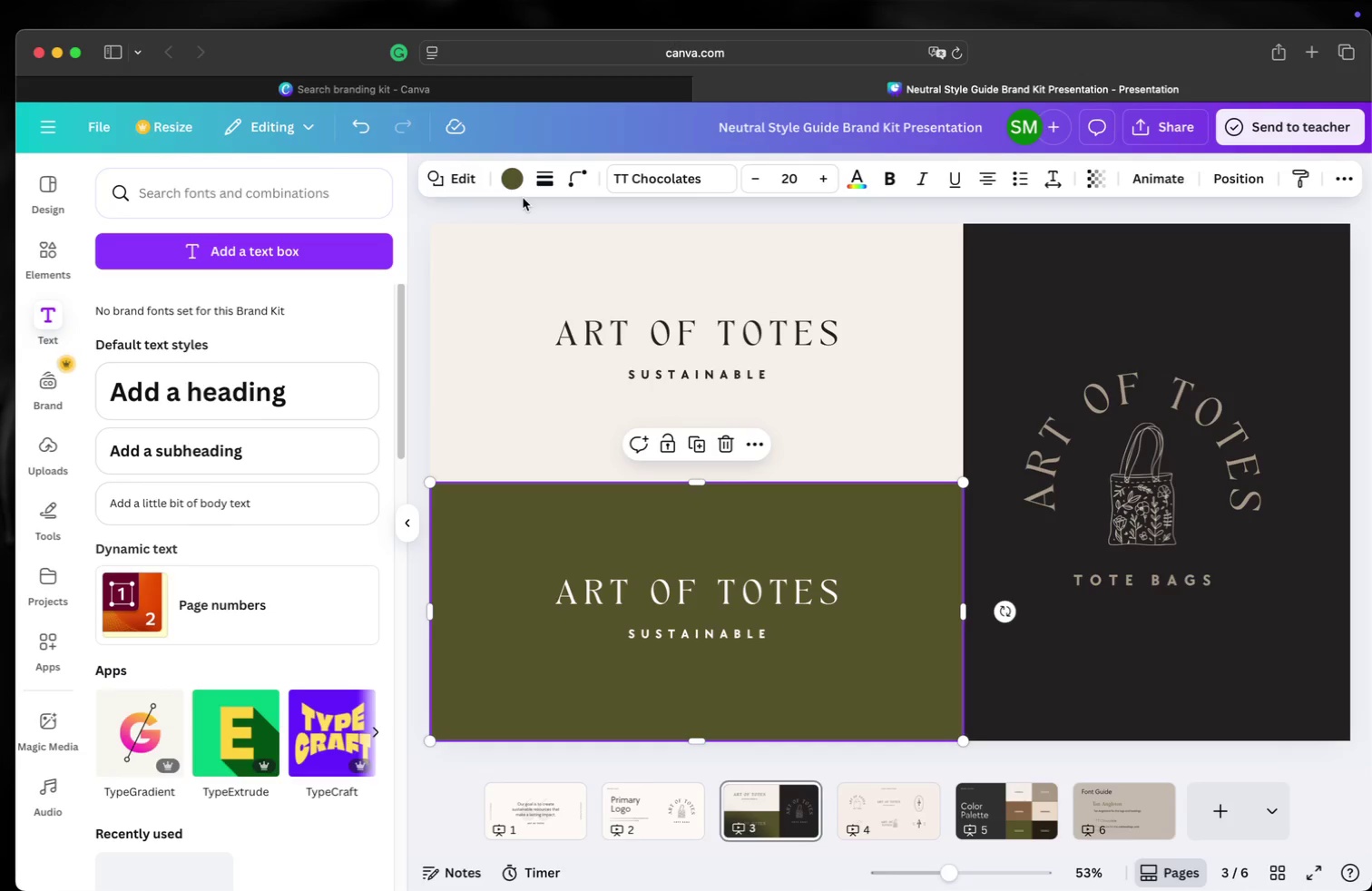 
left_click([505, 174])
 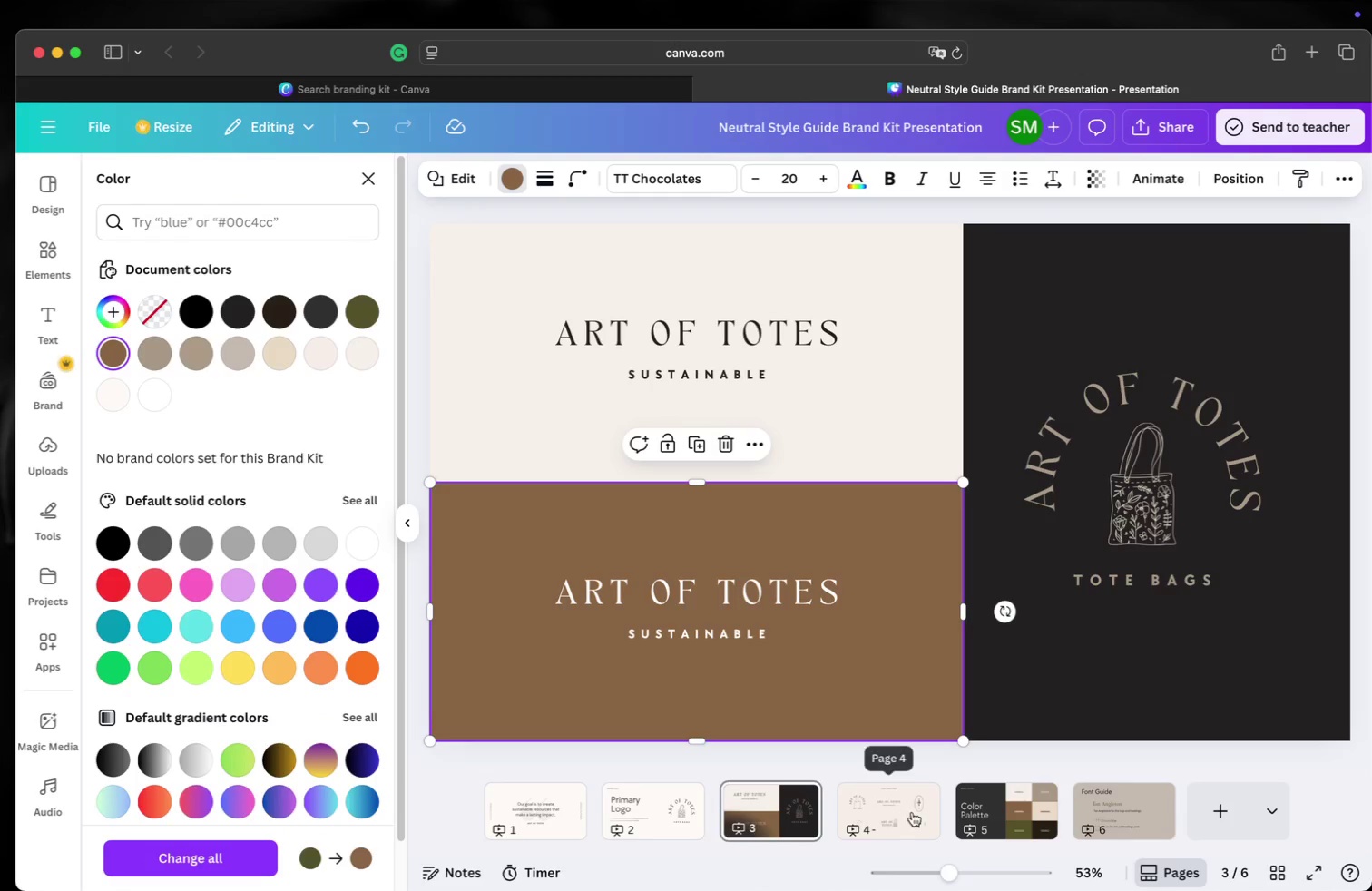 
left_click([906, 812])
 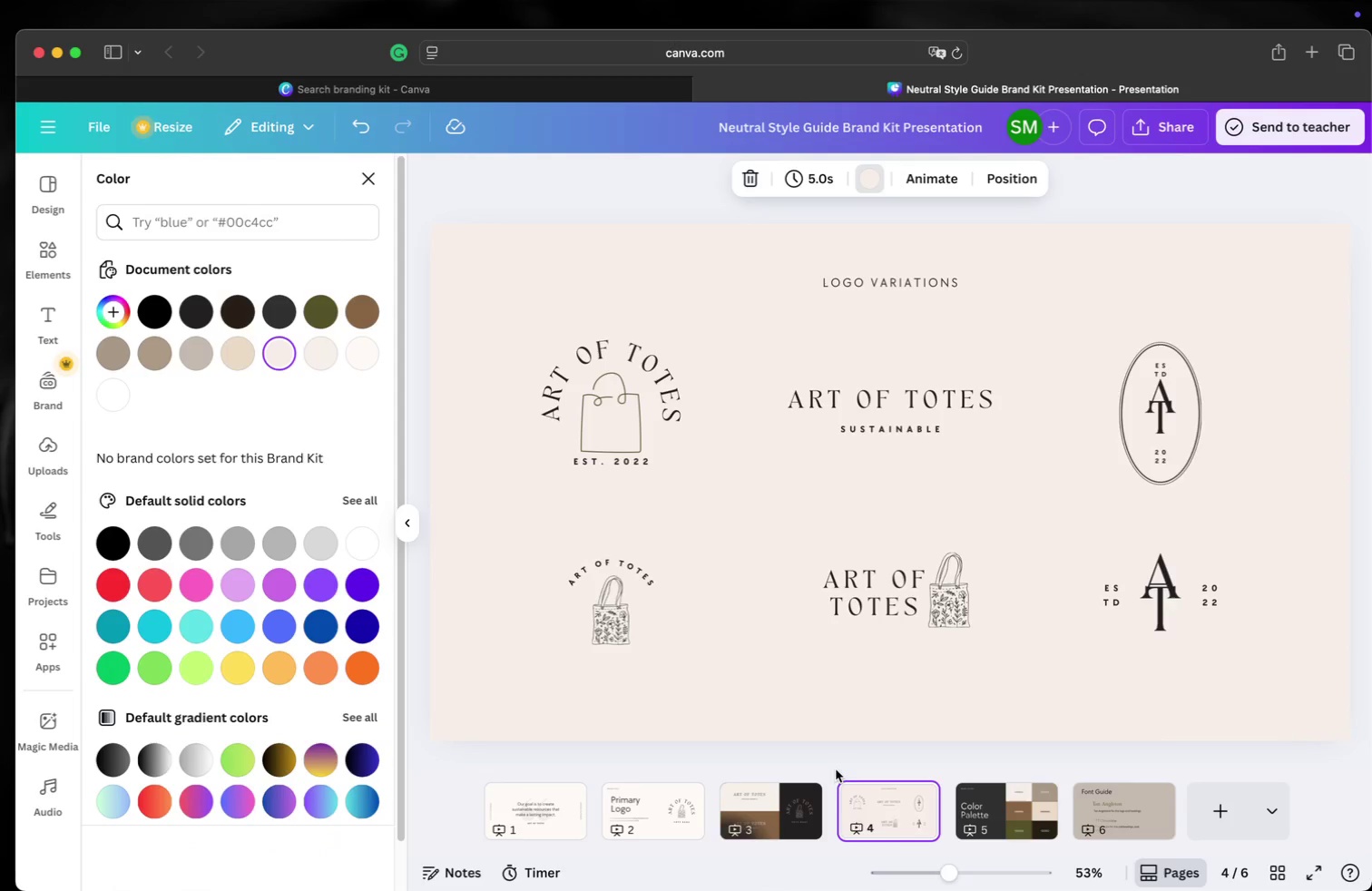 
left_click([965, 598])
 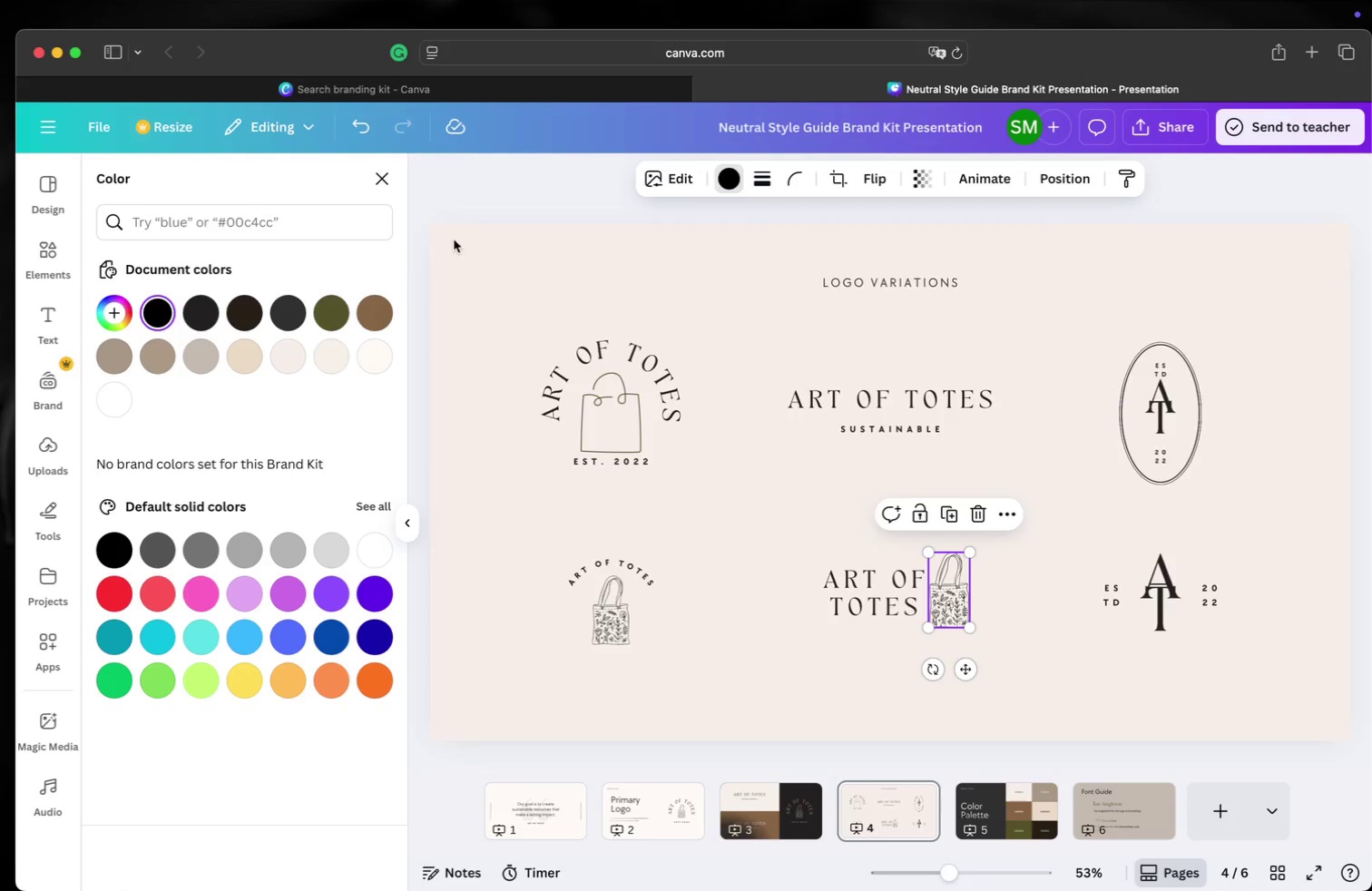 
left_click([364, 306])
 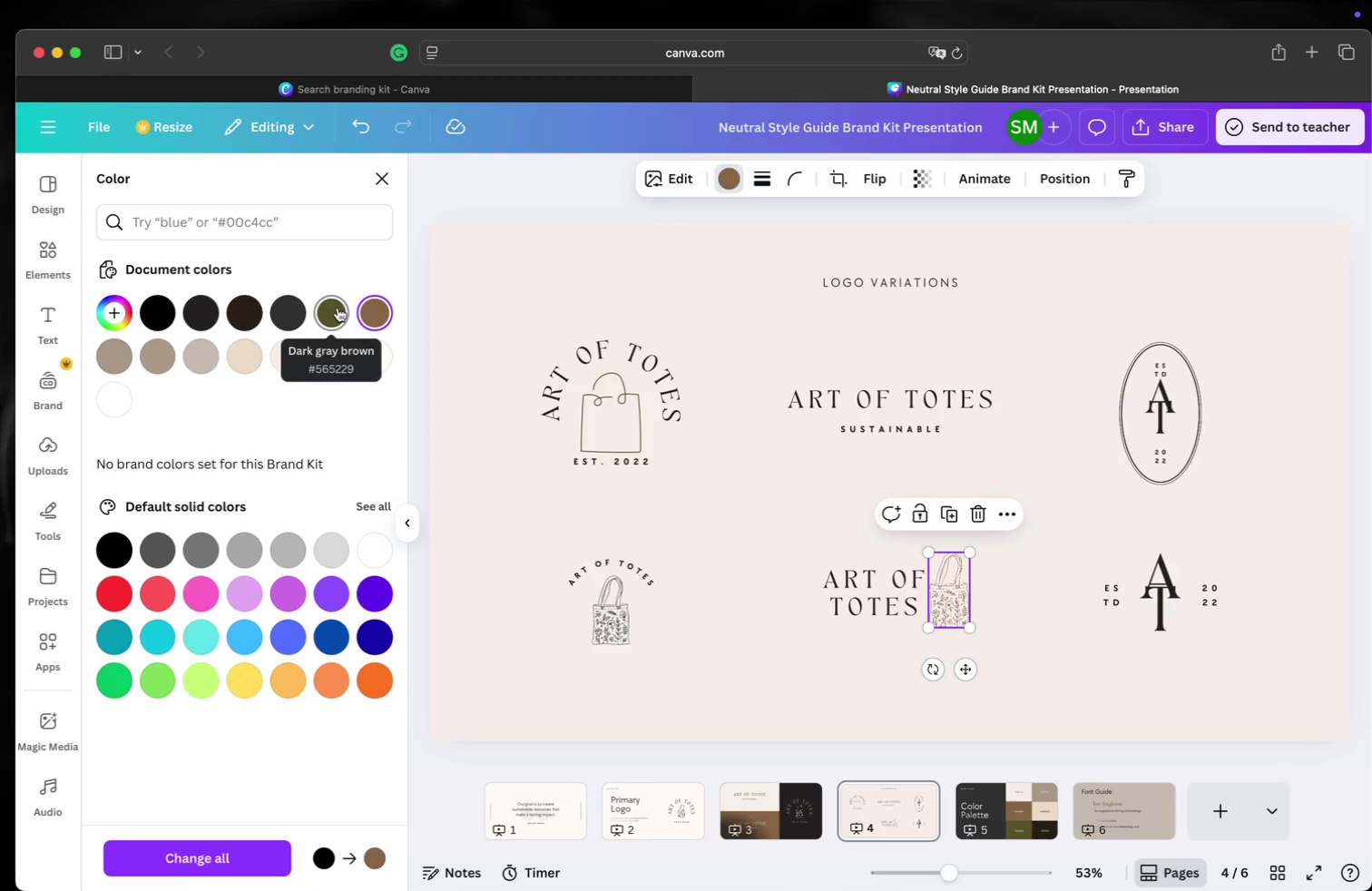 
left_click([338, 308])
 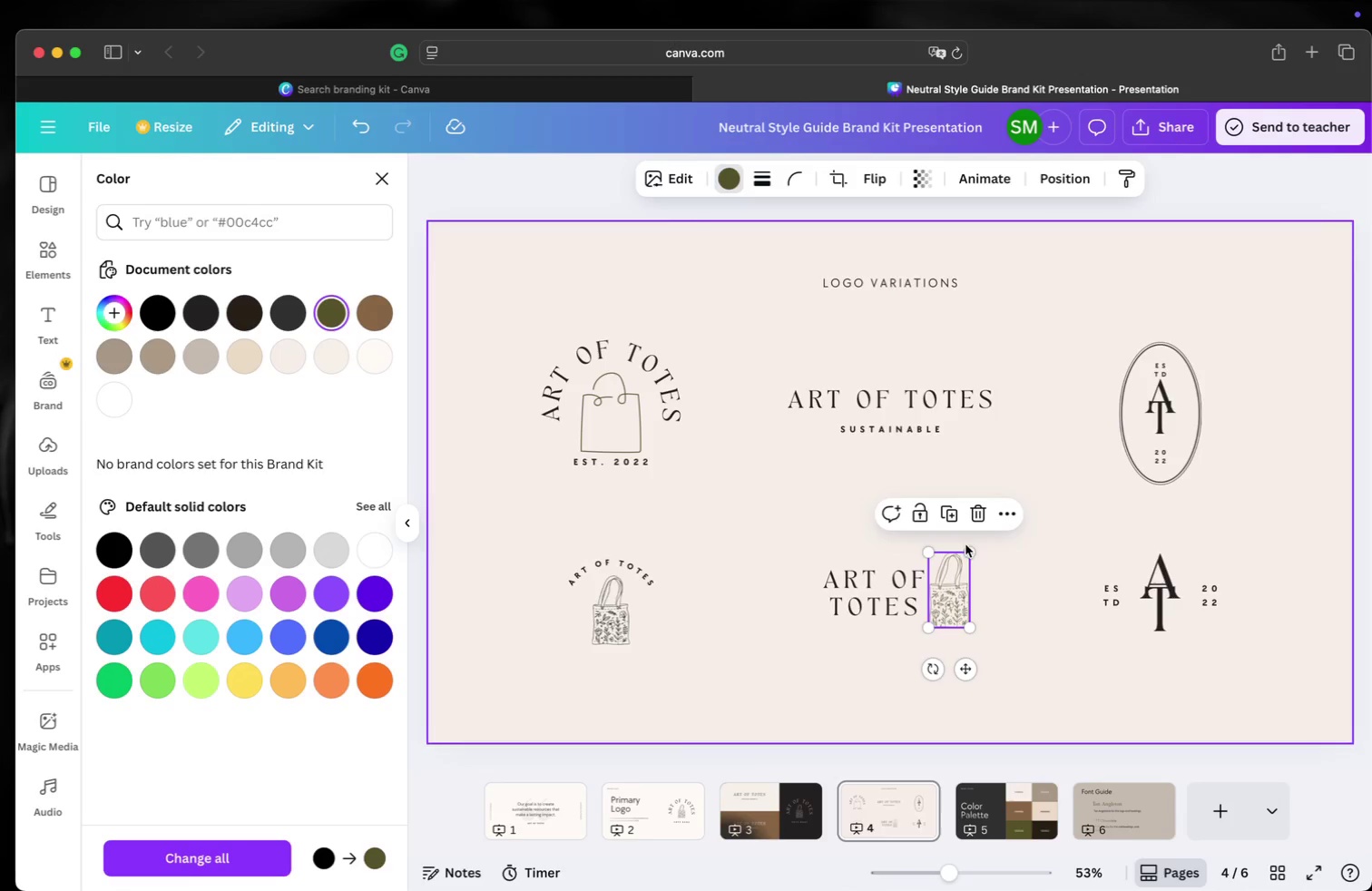 
left_click([1014, 585])
 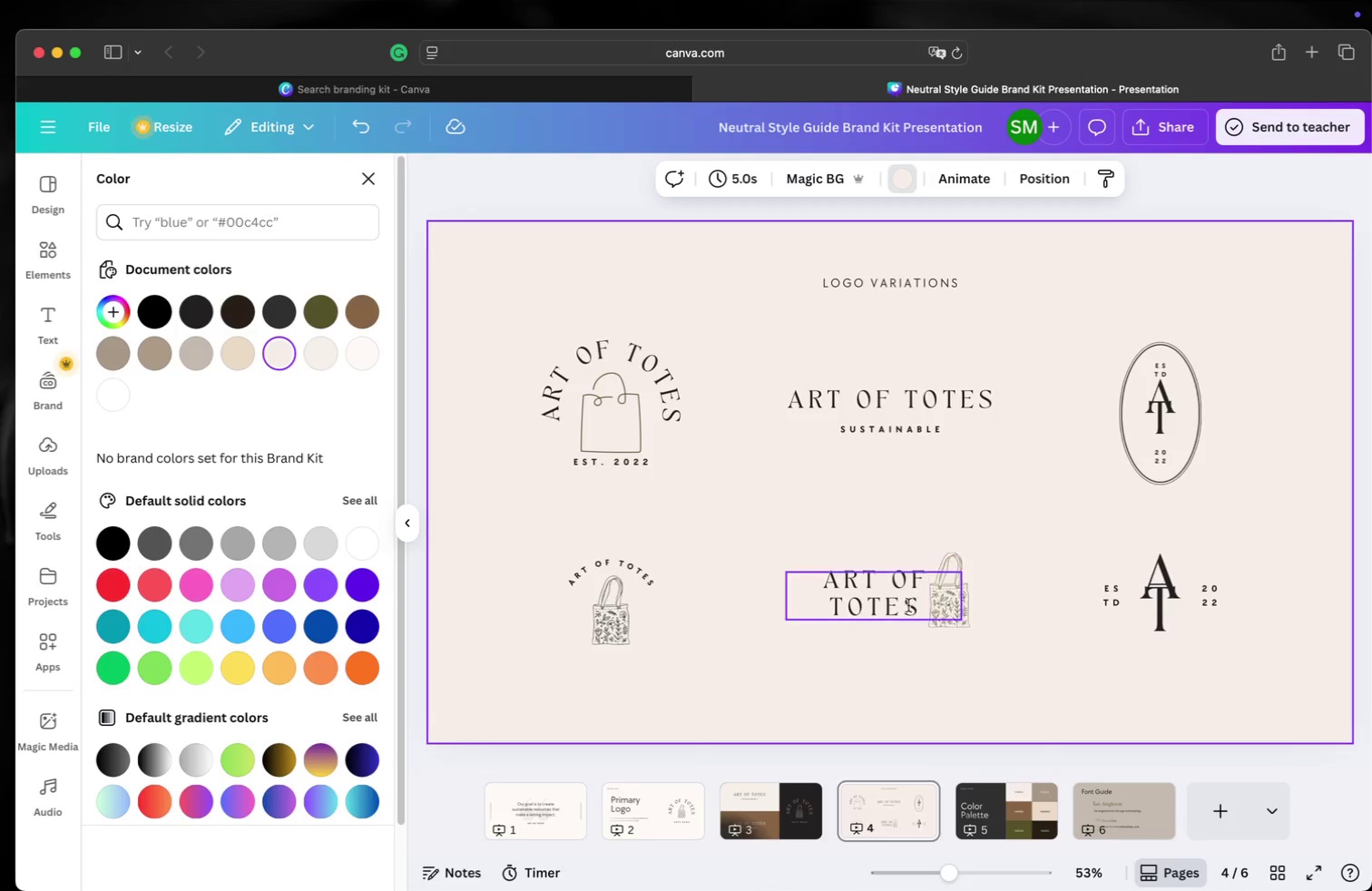 
left_click([903, 603])
 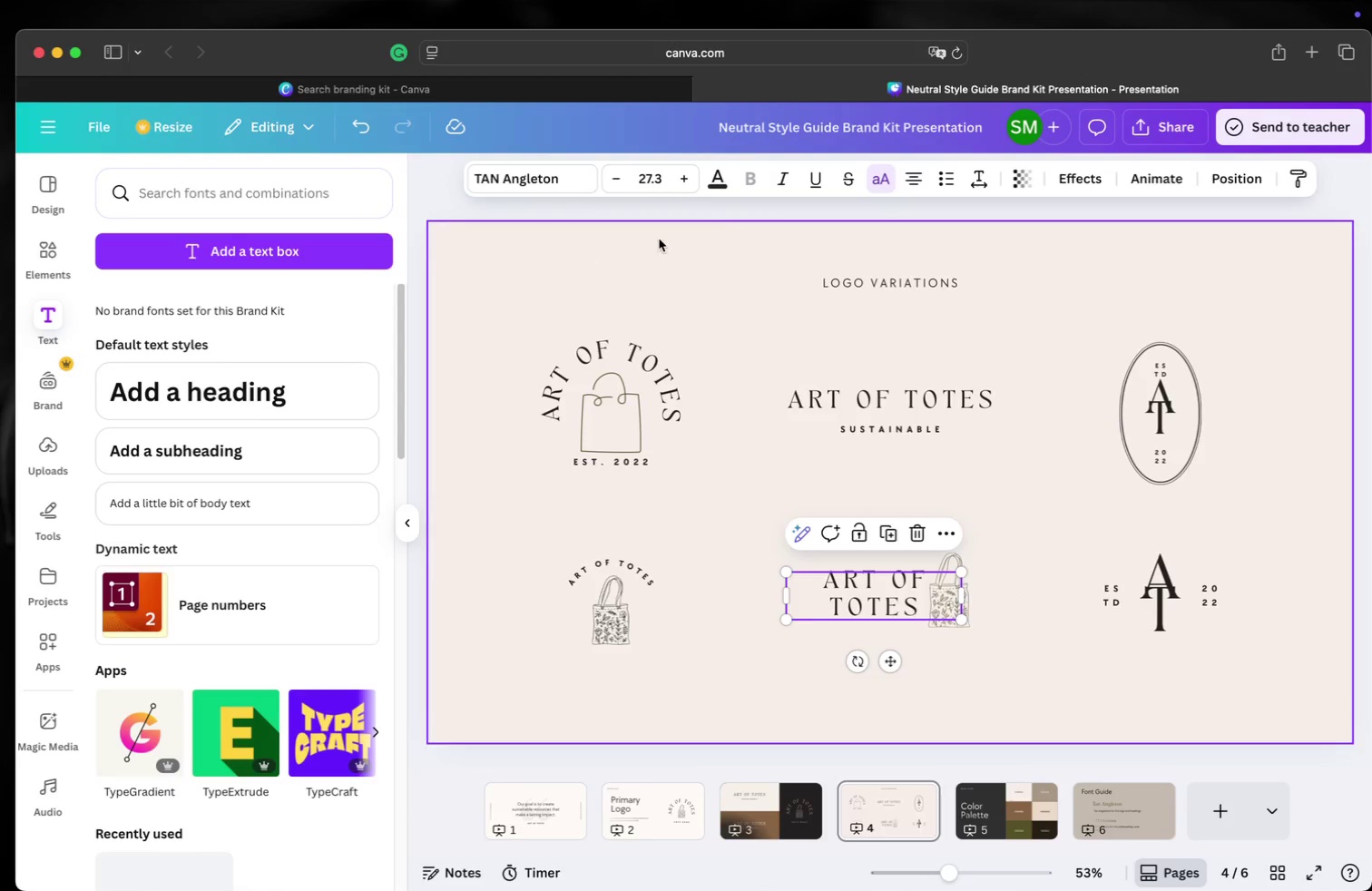 
left_click([713, 181])
 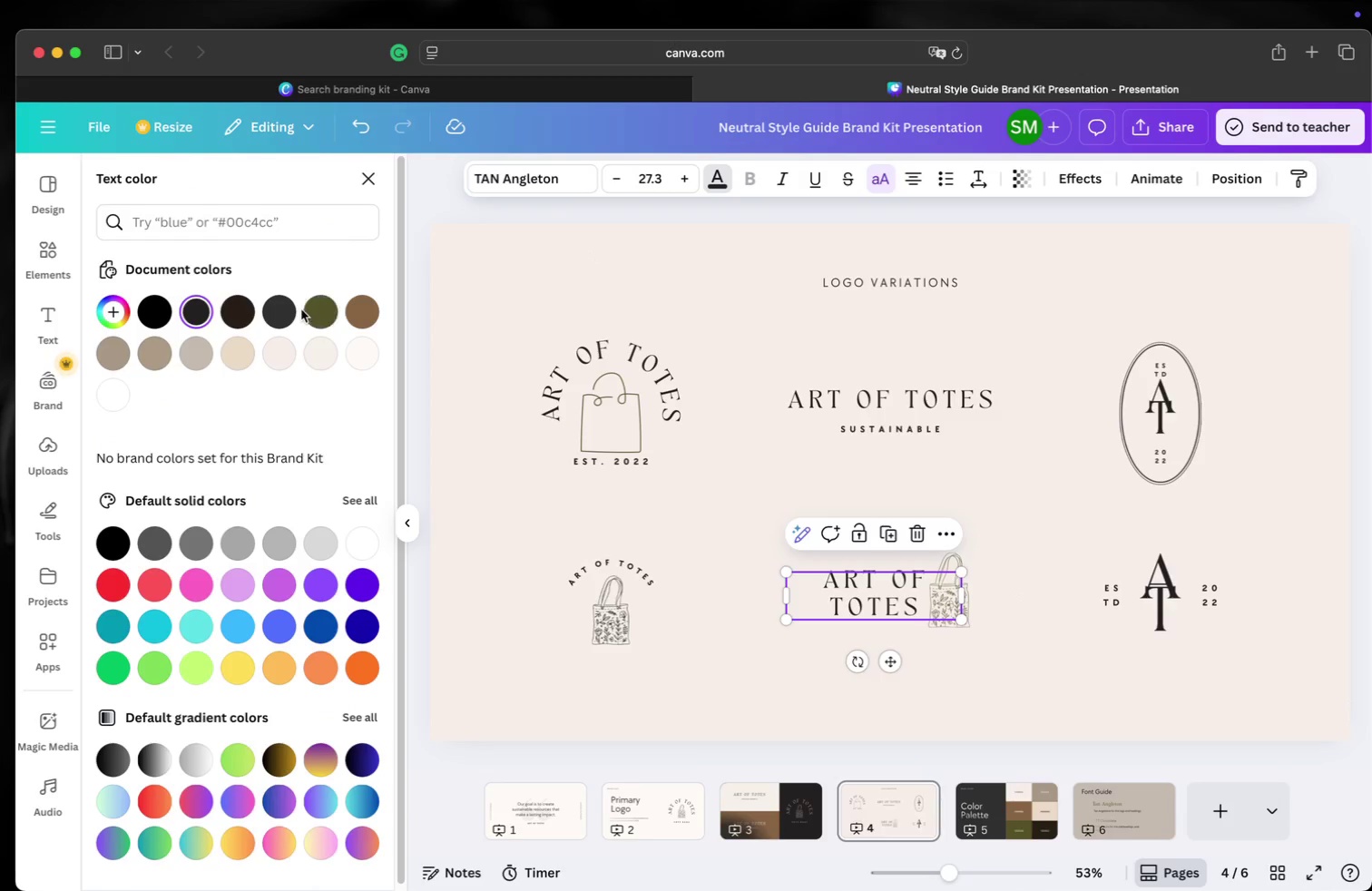 
left_click([328, 304])
 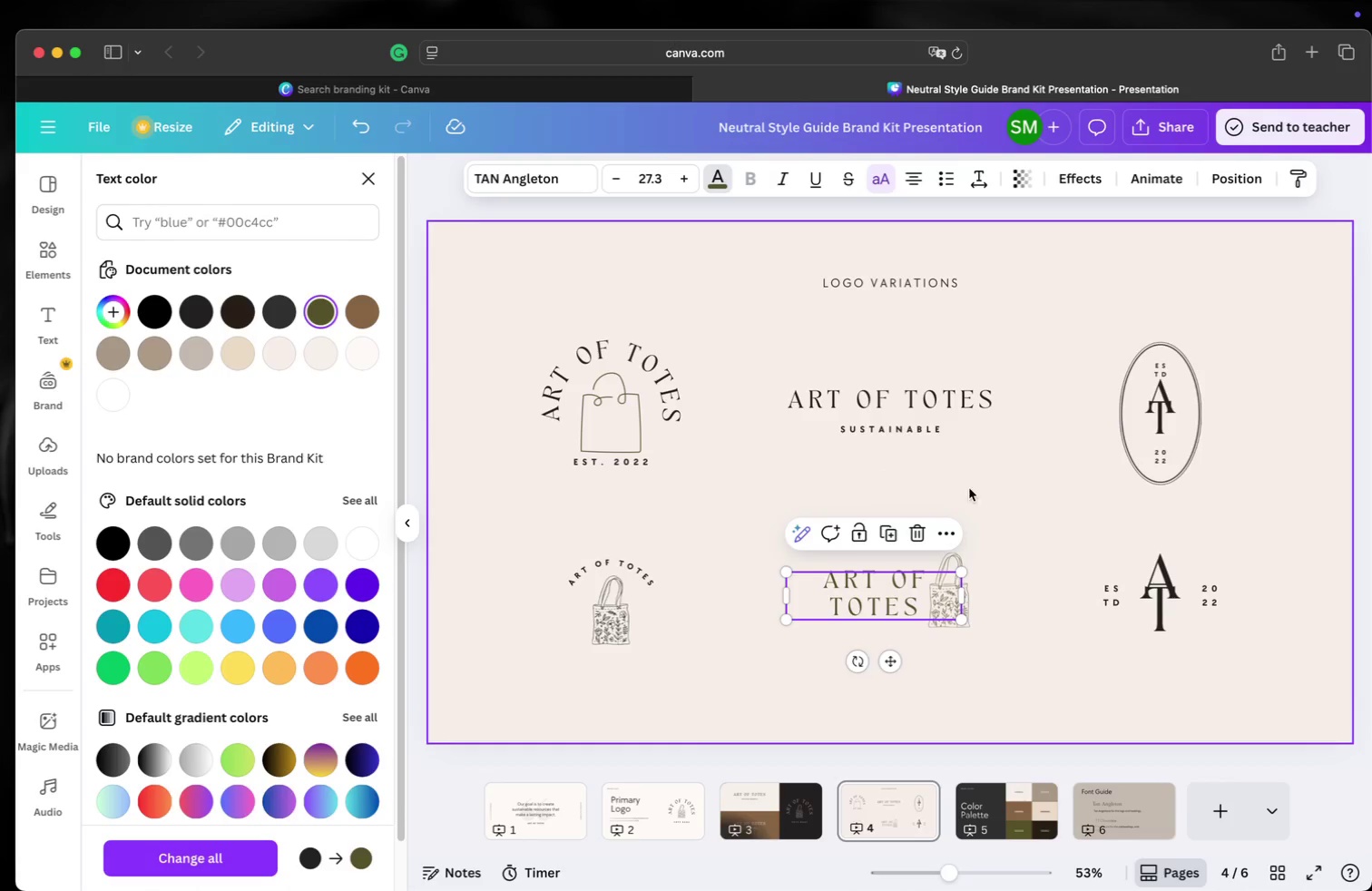 
left_click([1040, 495])
 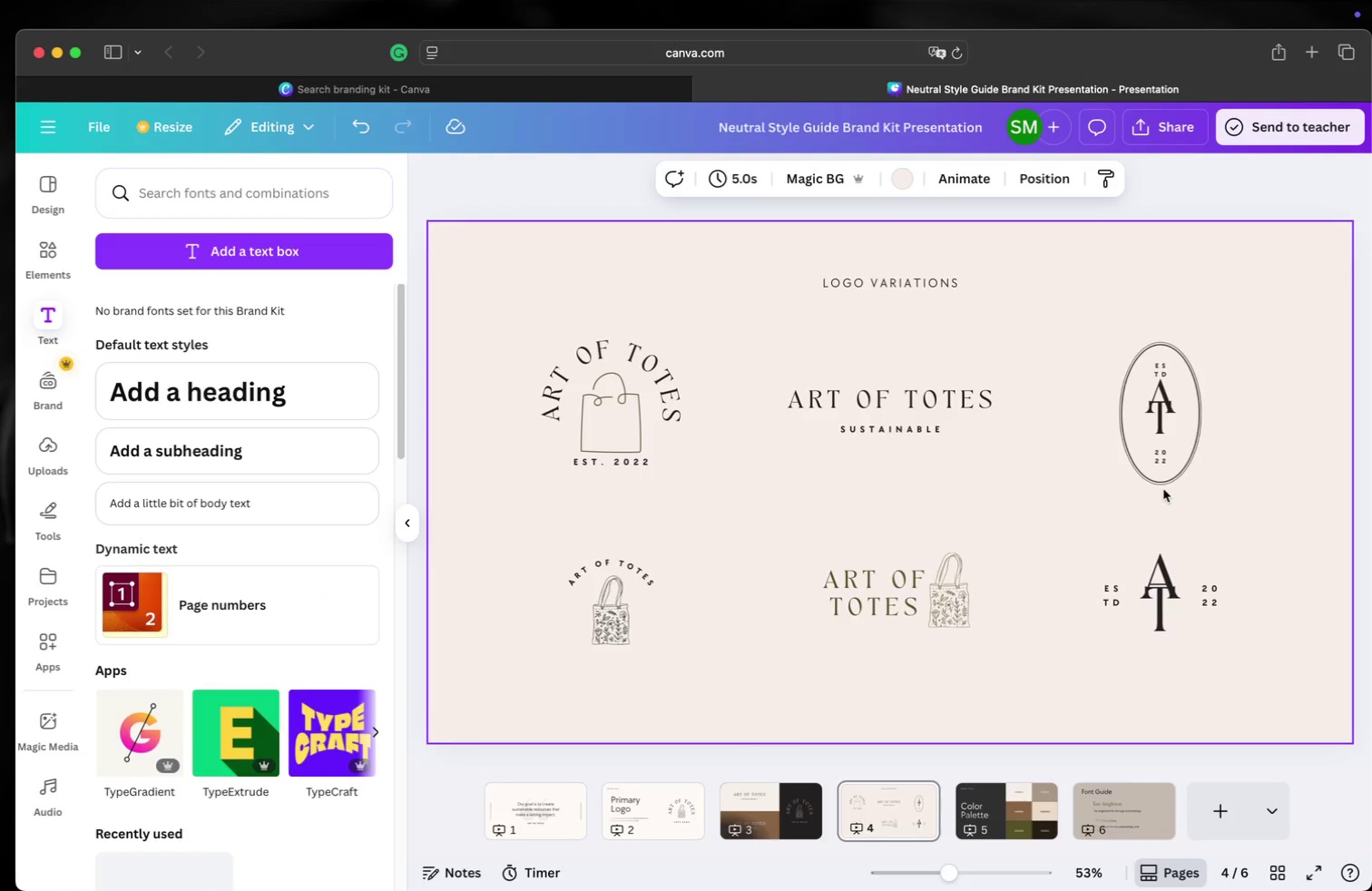 
left_click([1161, 480])
 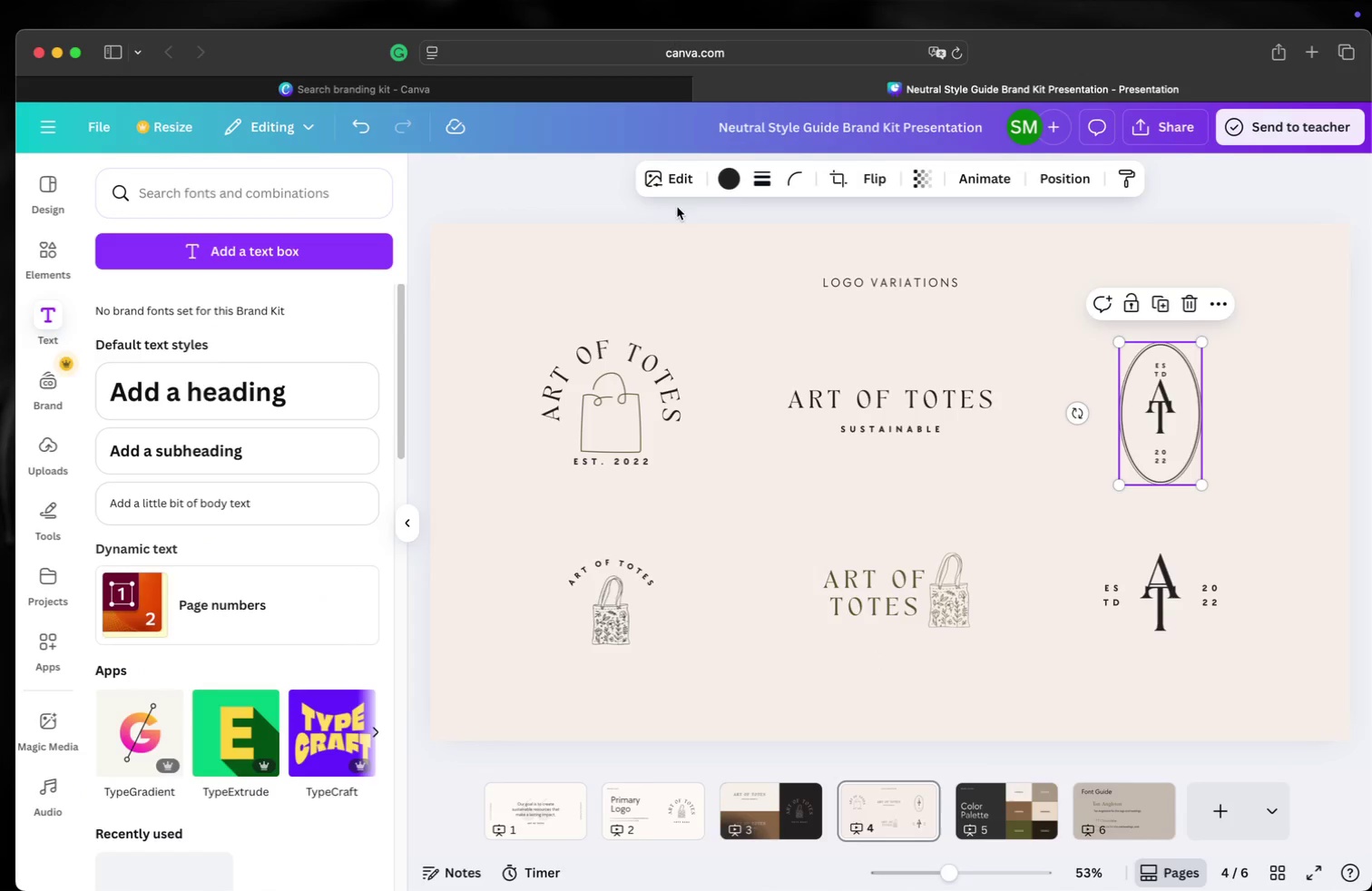 
left_click([730, 186])
 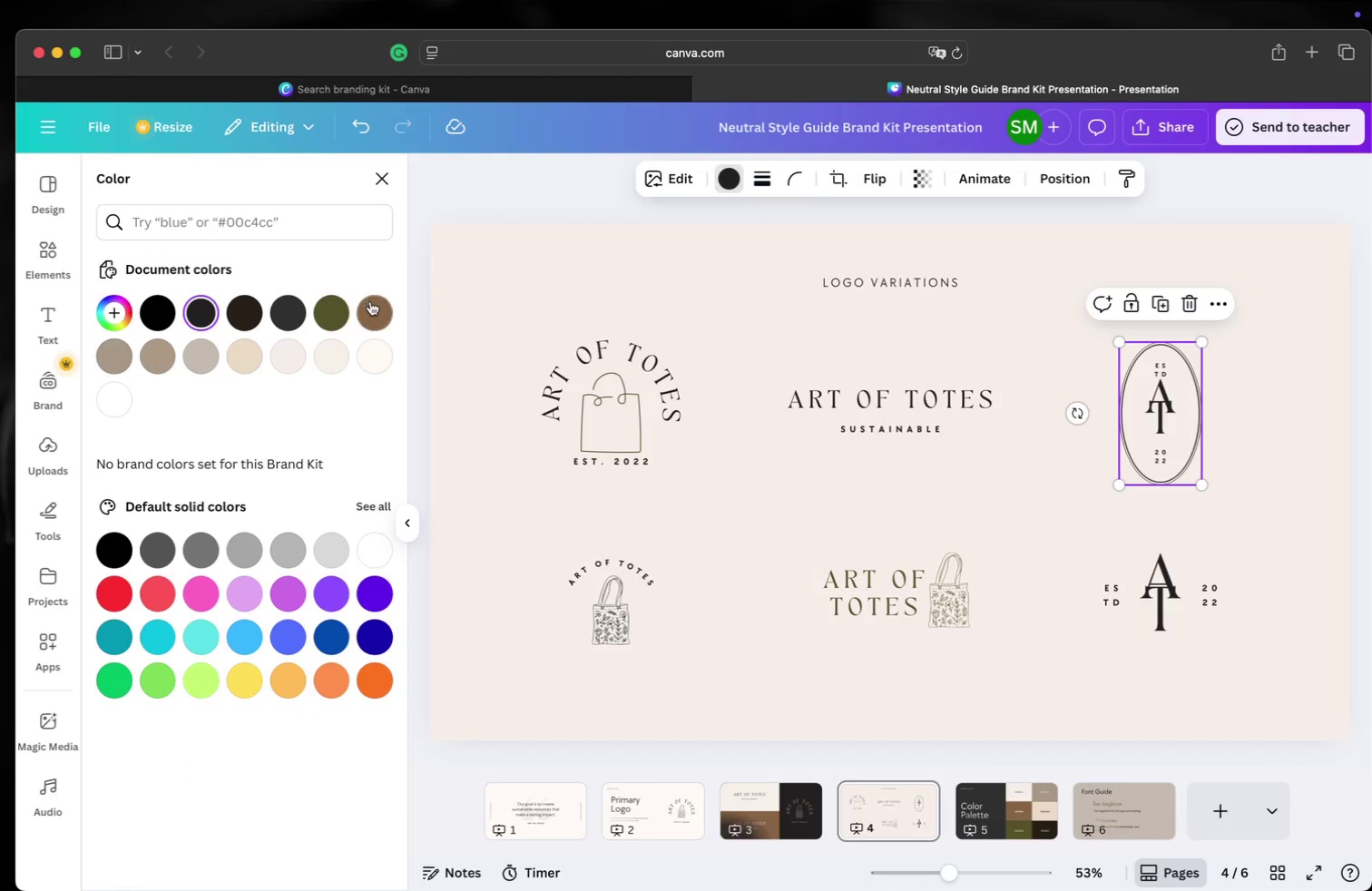 
left_click([371, 304])
 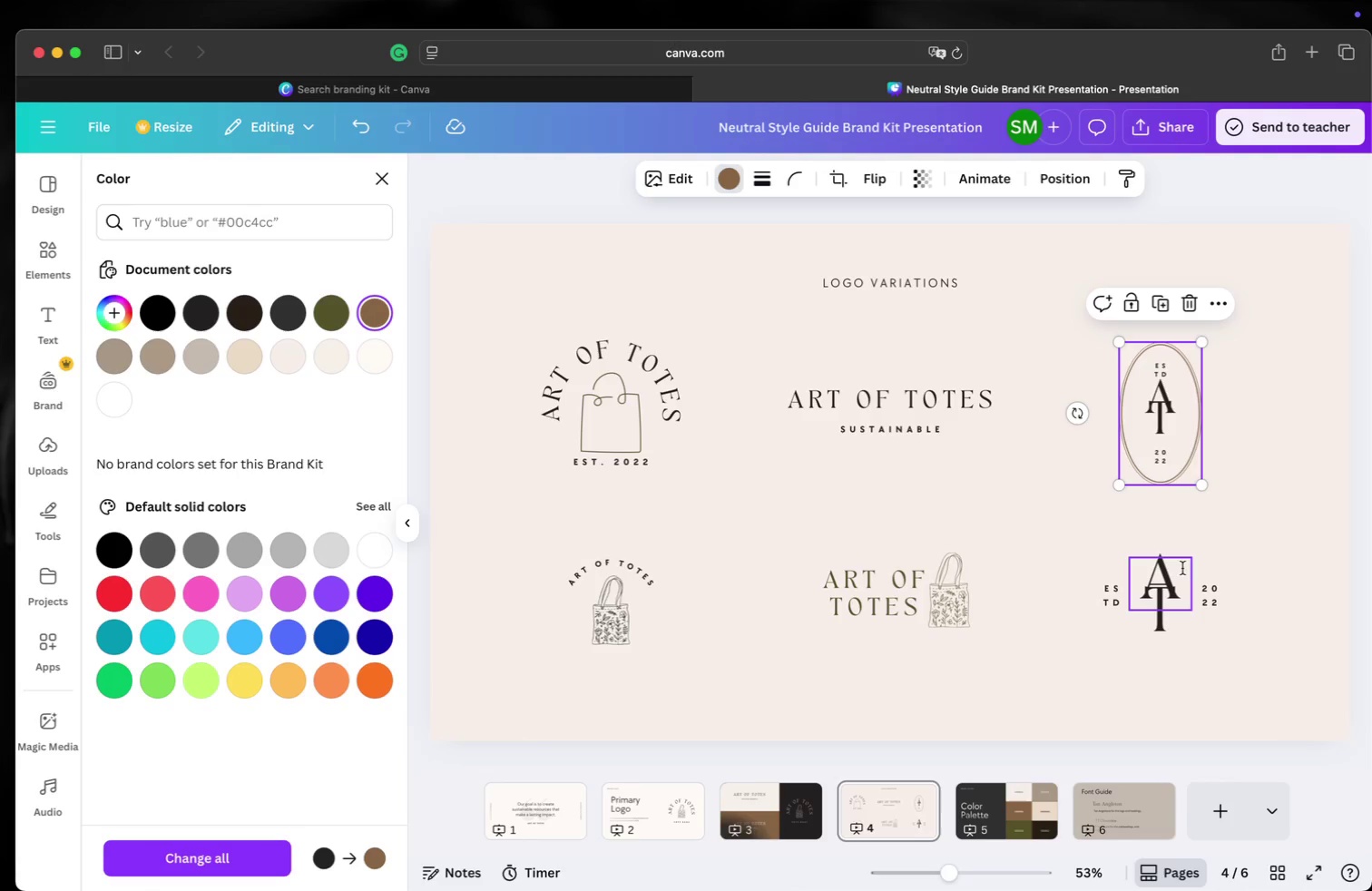 
wait(11.26)
 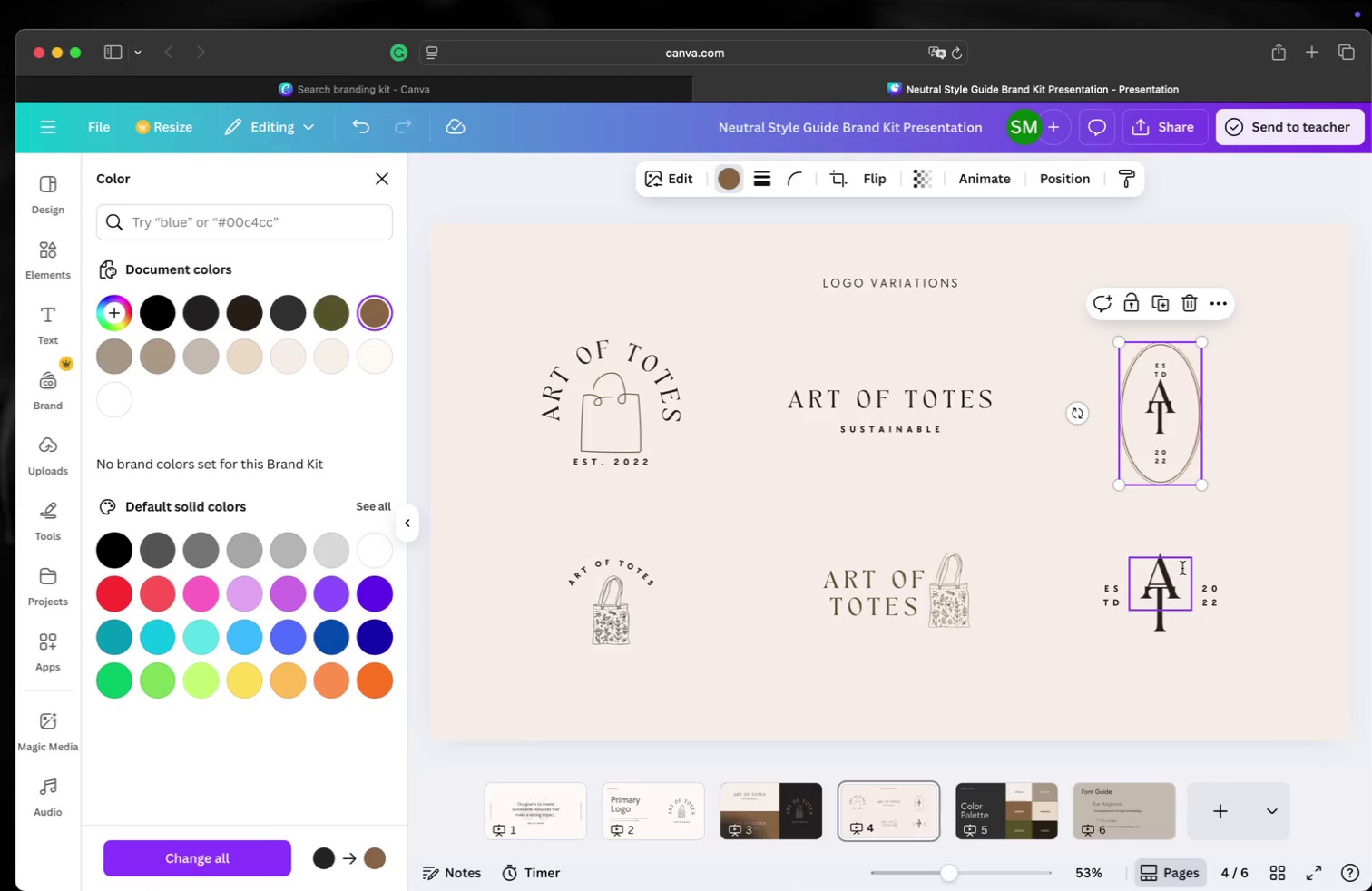 
left_click([931, 406])
 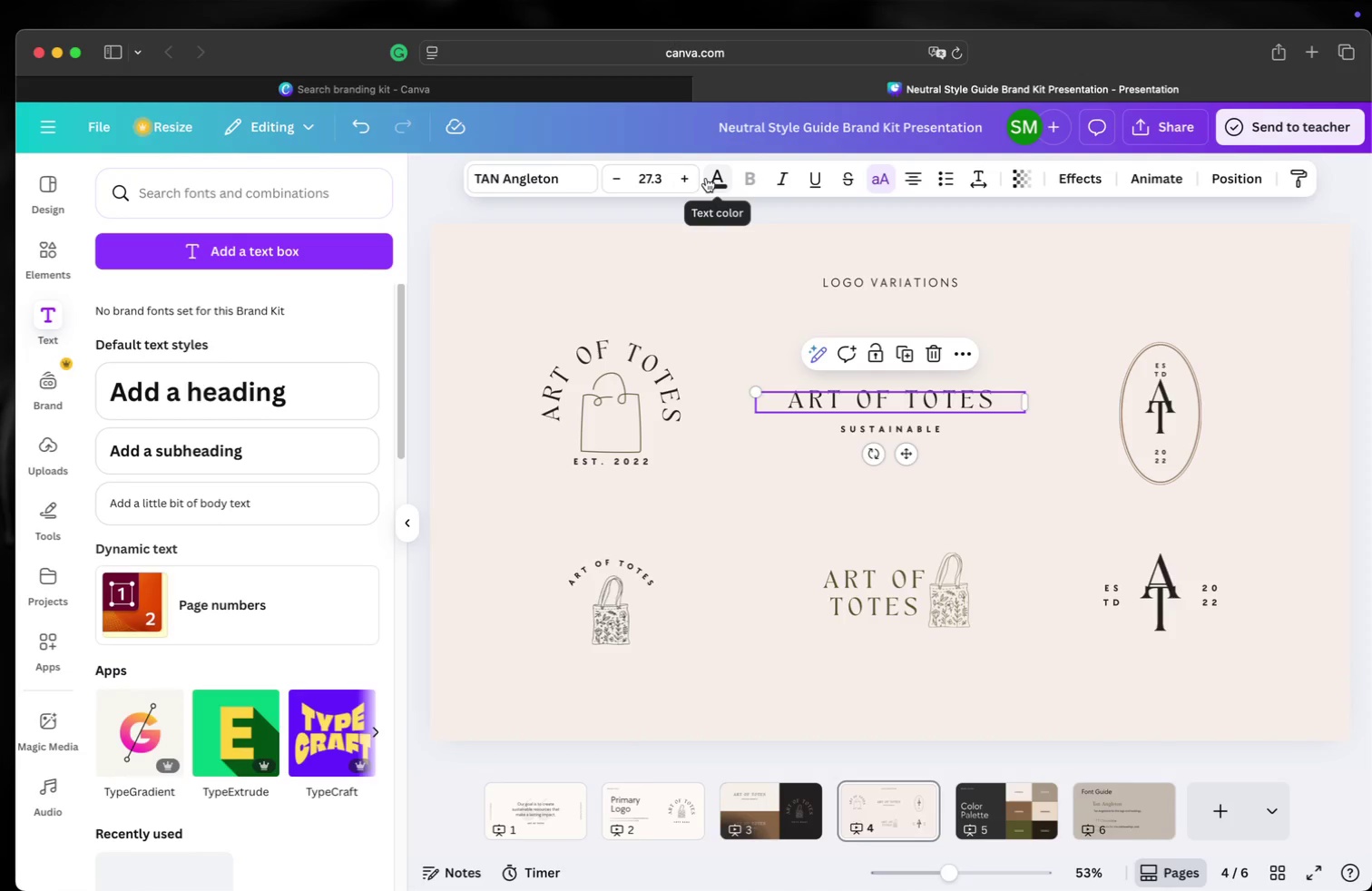 
left_click([710, 176])
 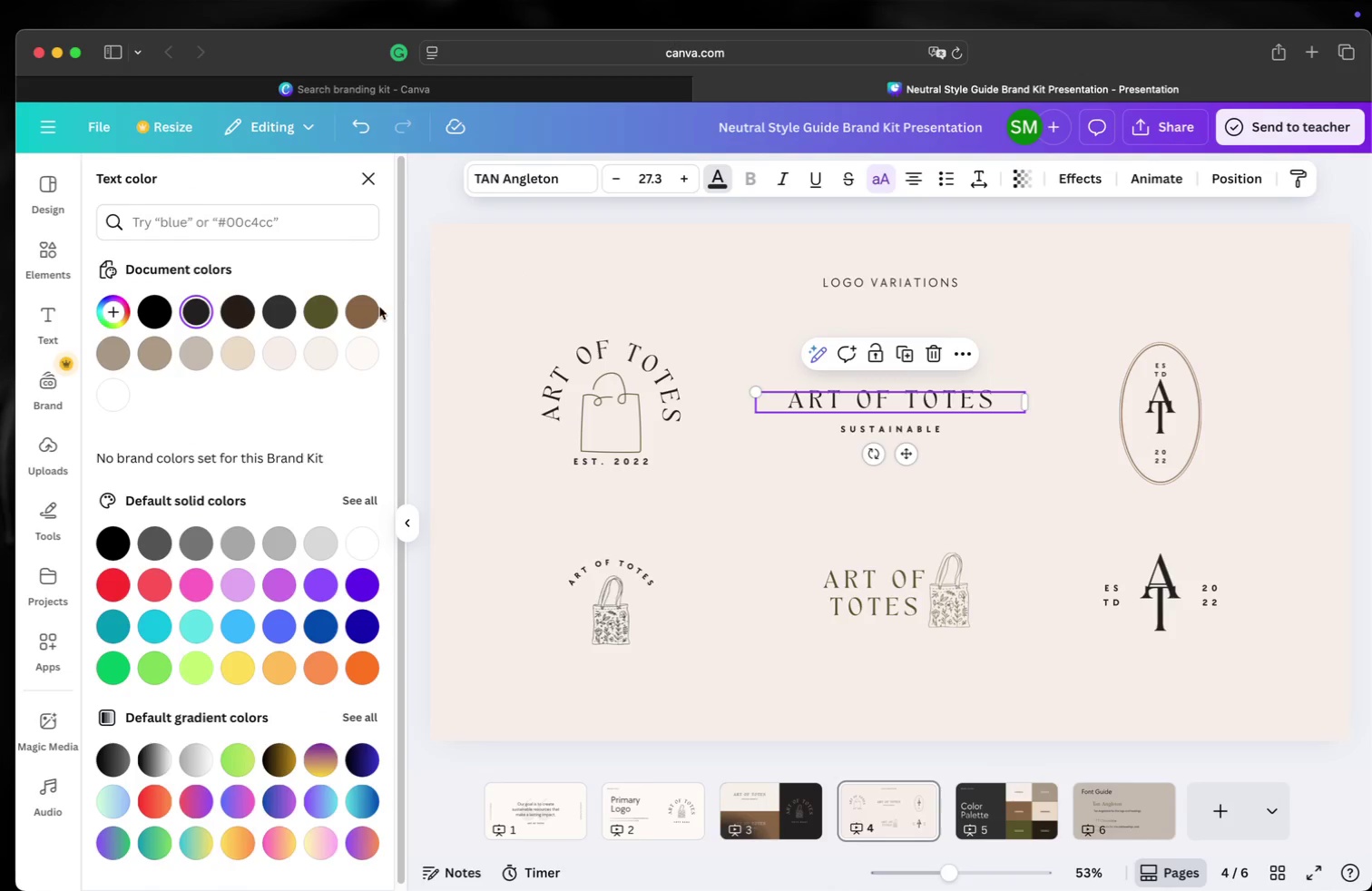 
left_click([374, 307])
 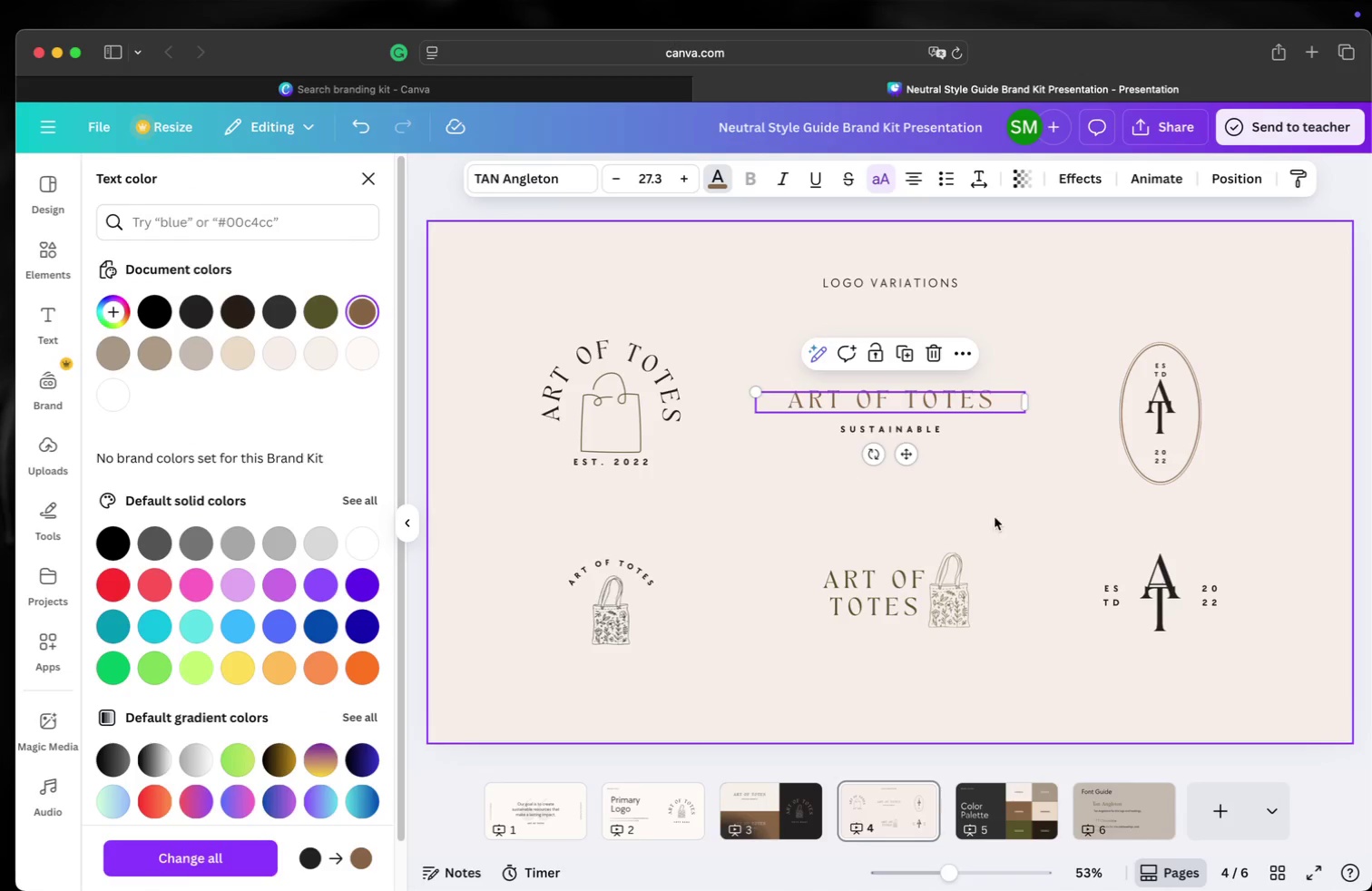 
left_click([1030, 525])
 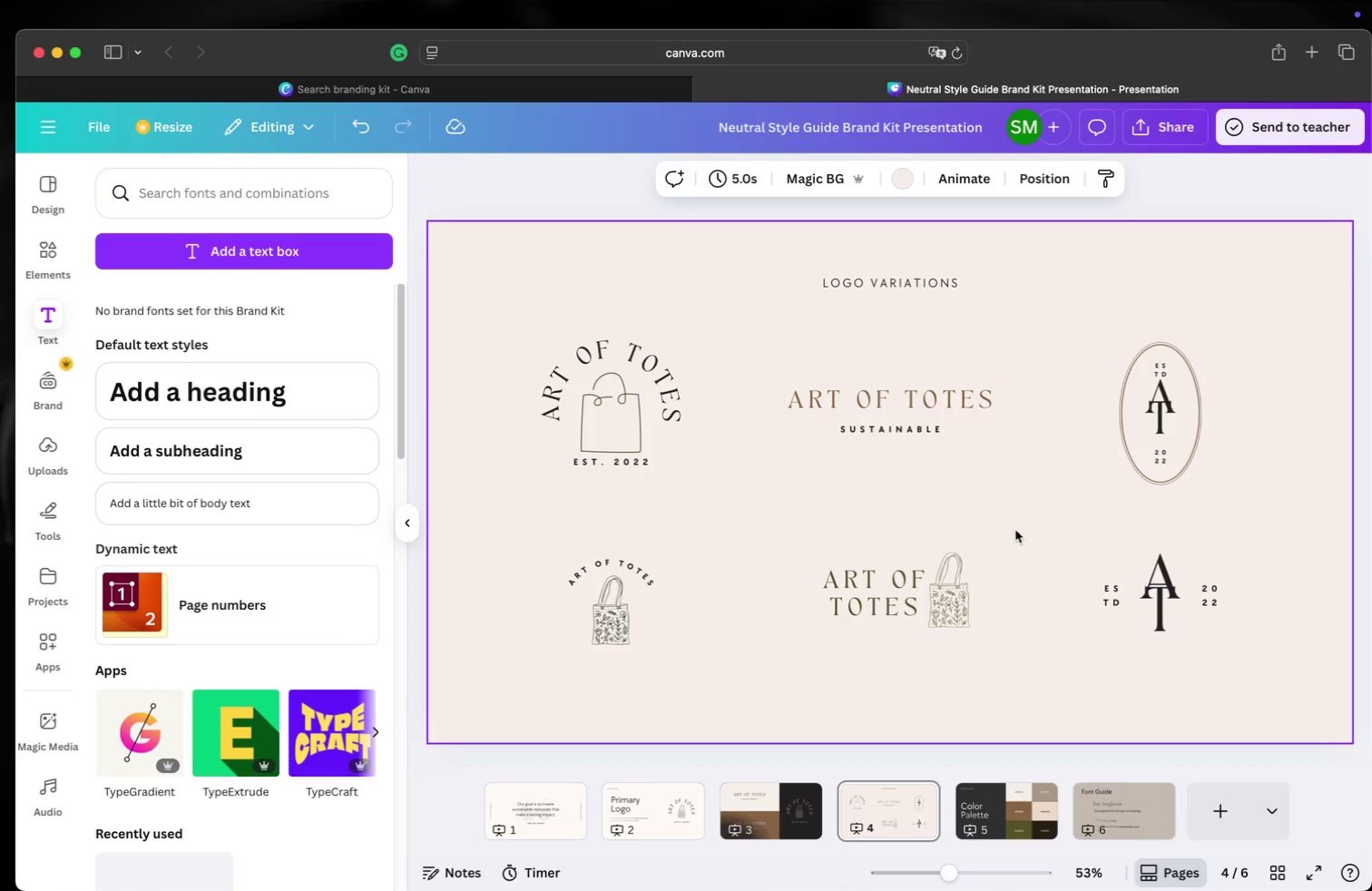 
wait(9.14)
 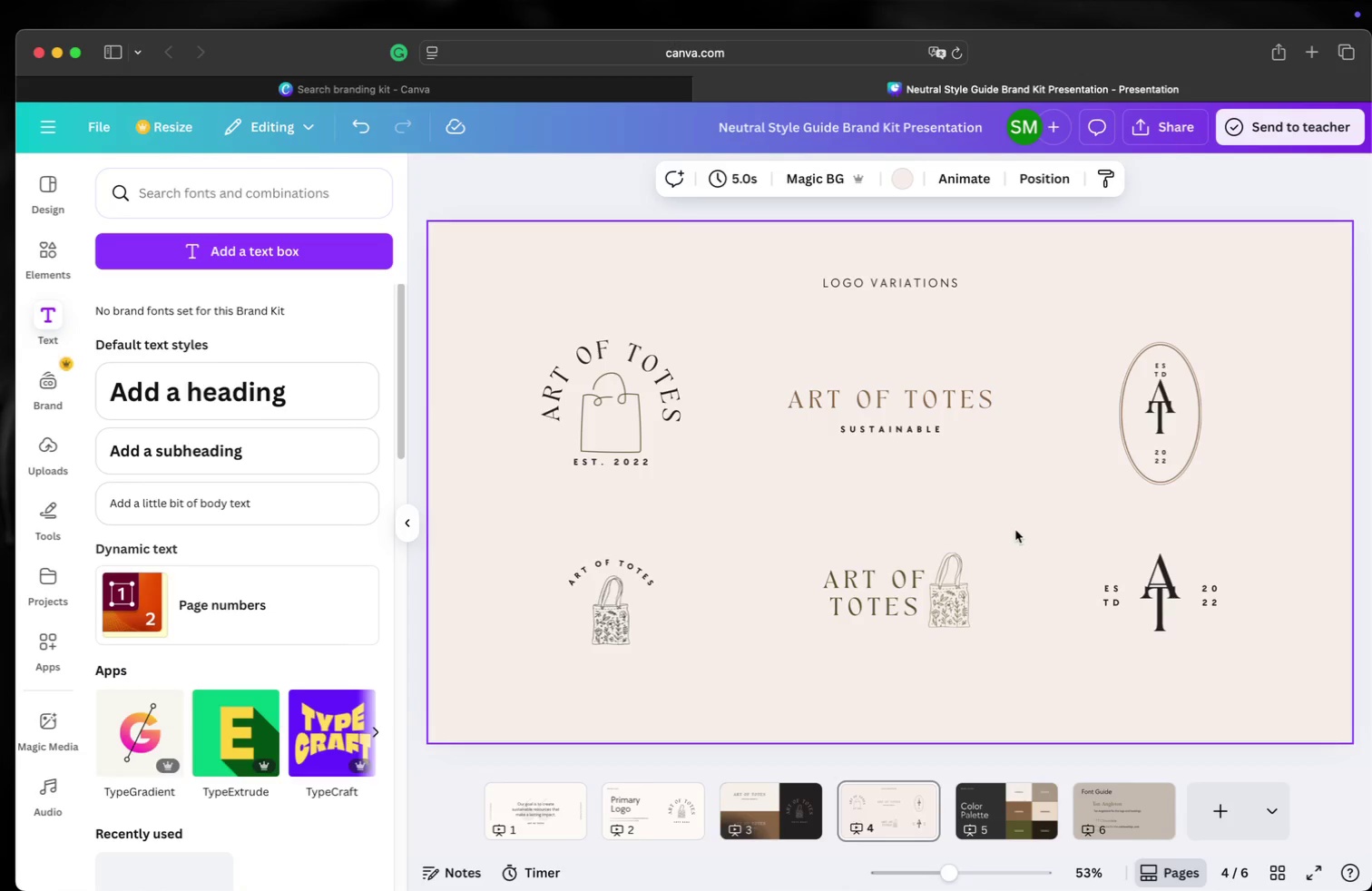 
double_click([611, 464])
 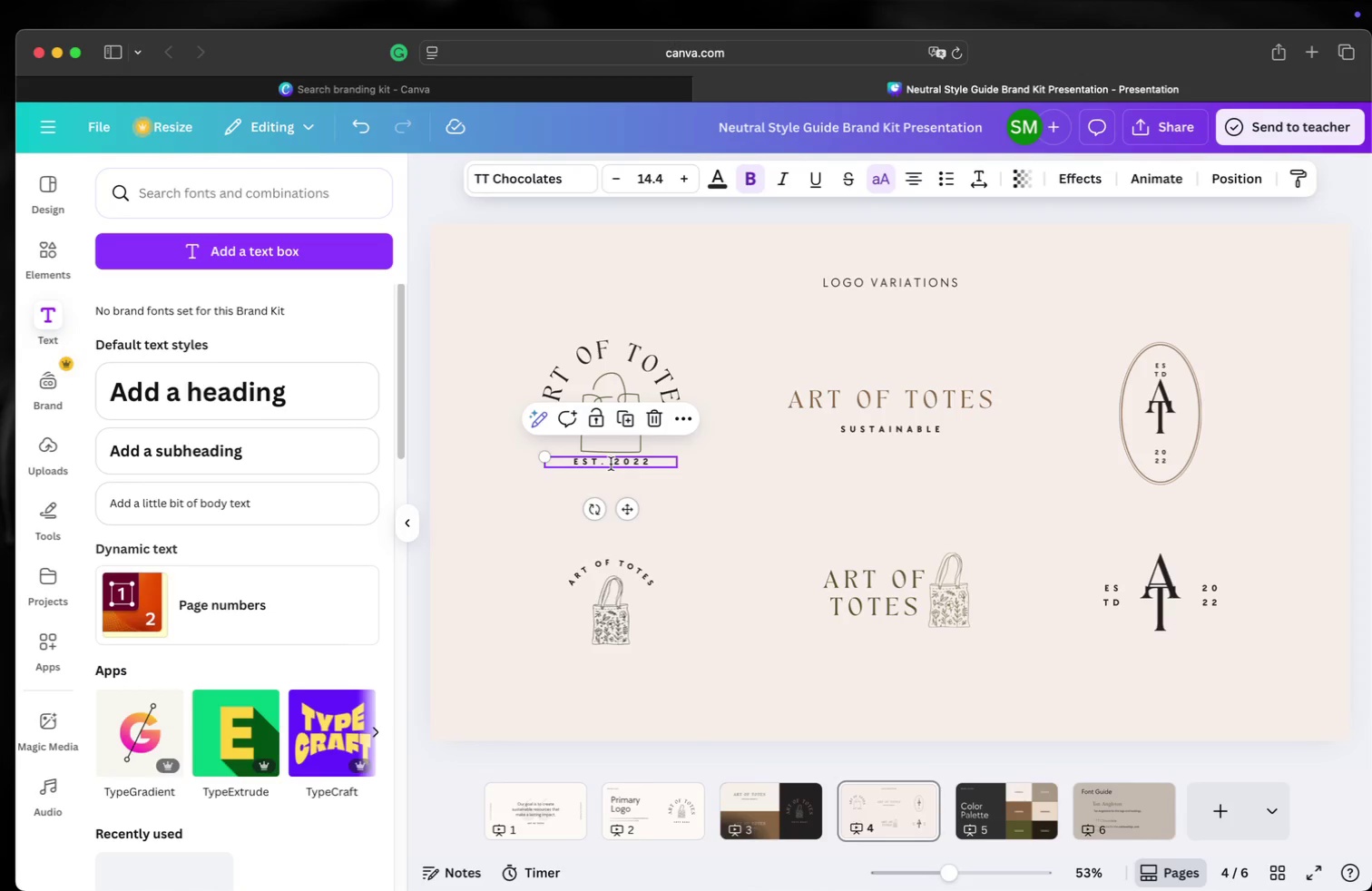 
triple_click([611, 464])
 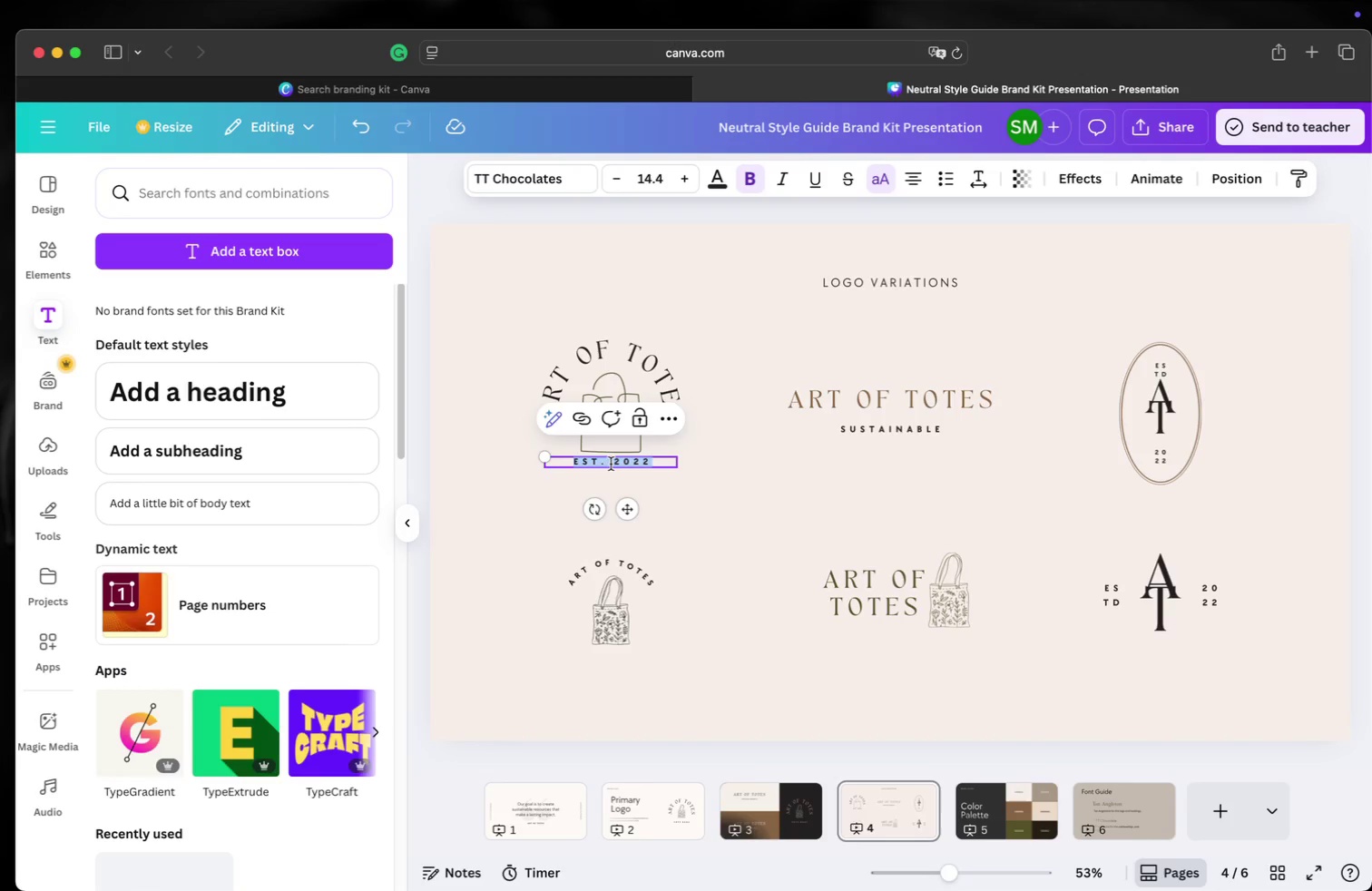 
type(Handmade)
 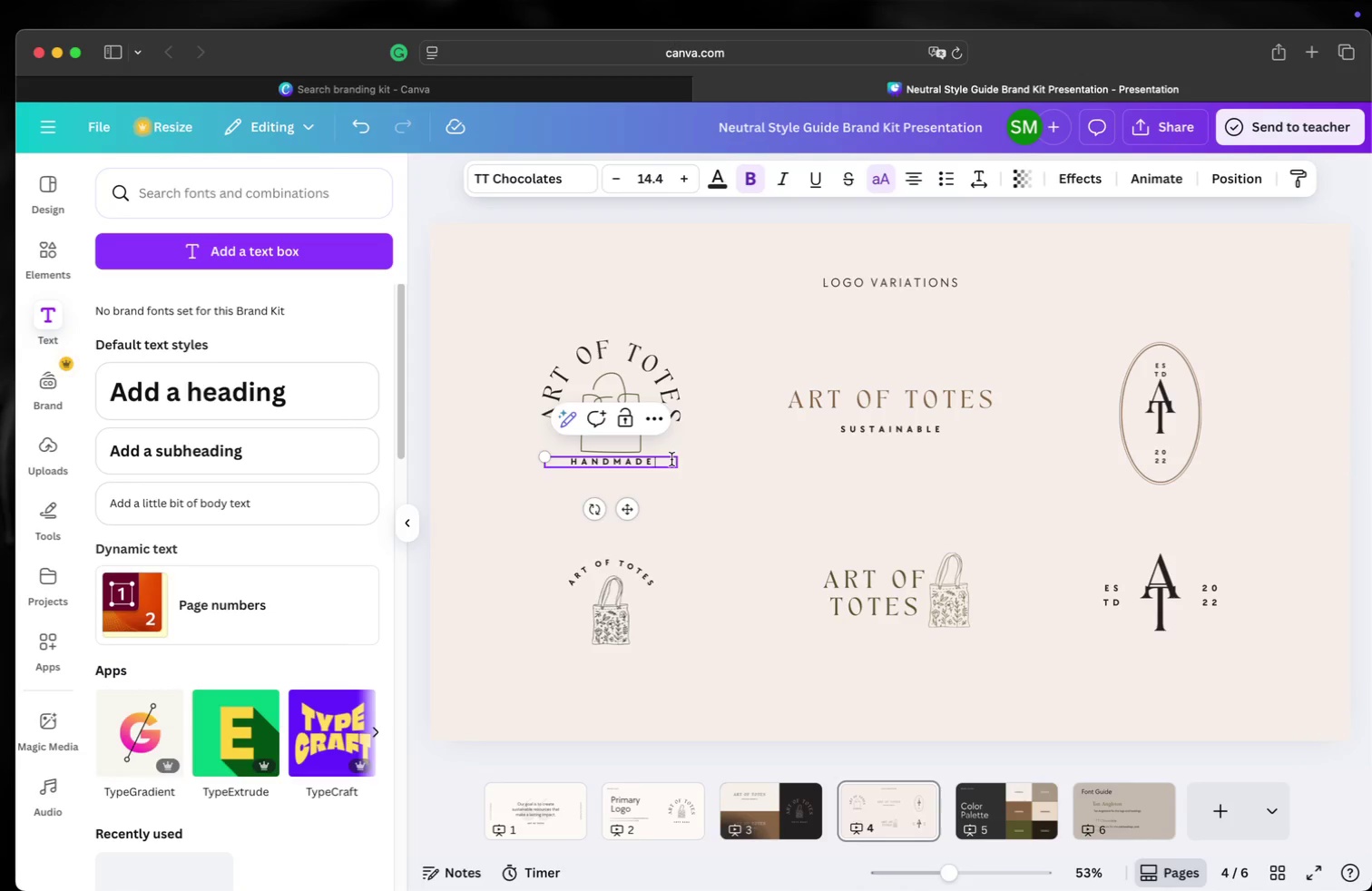 
left_click([708, 461])
 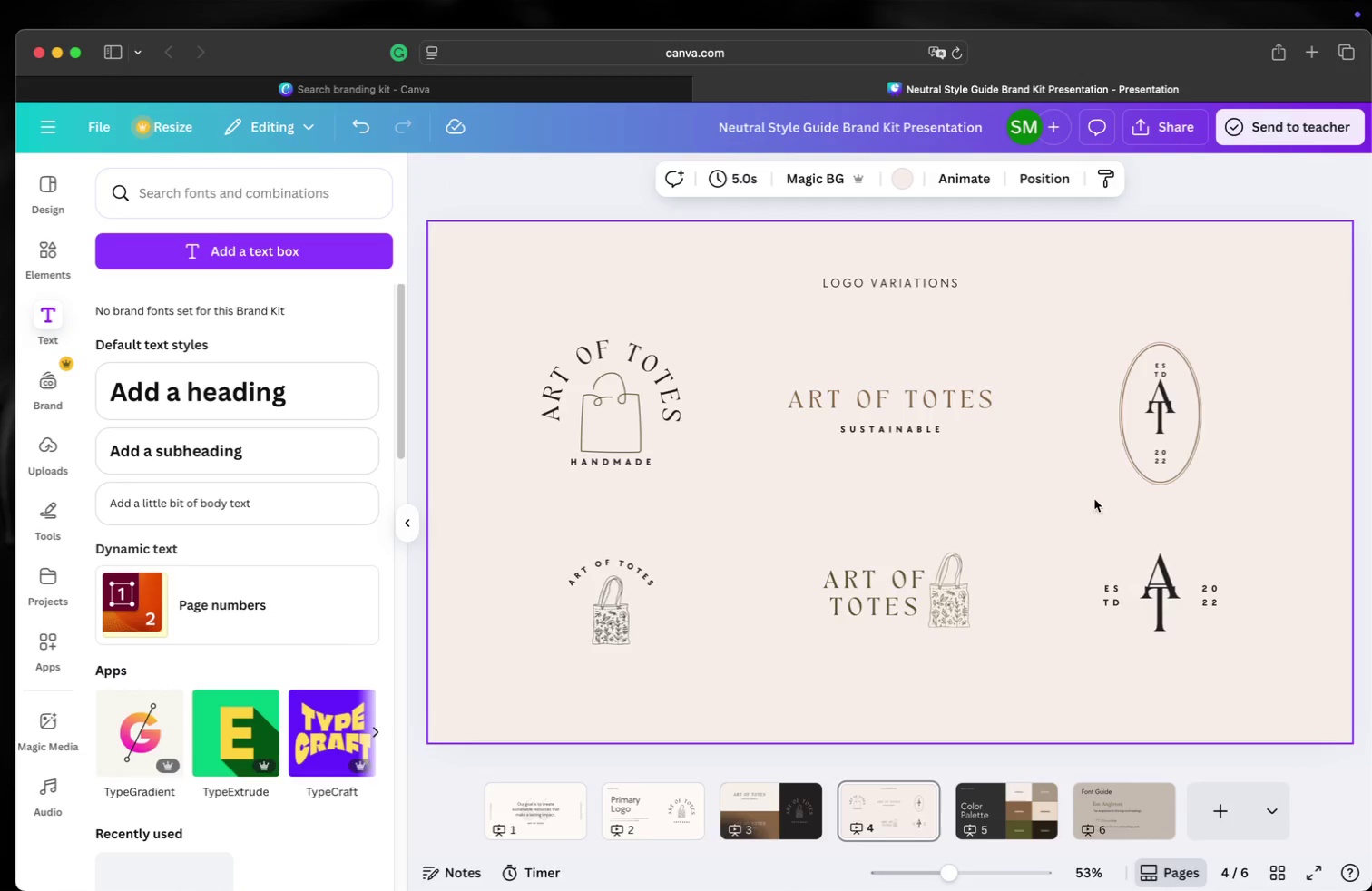 
wait(8.84)
 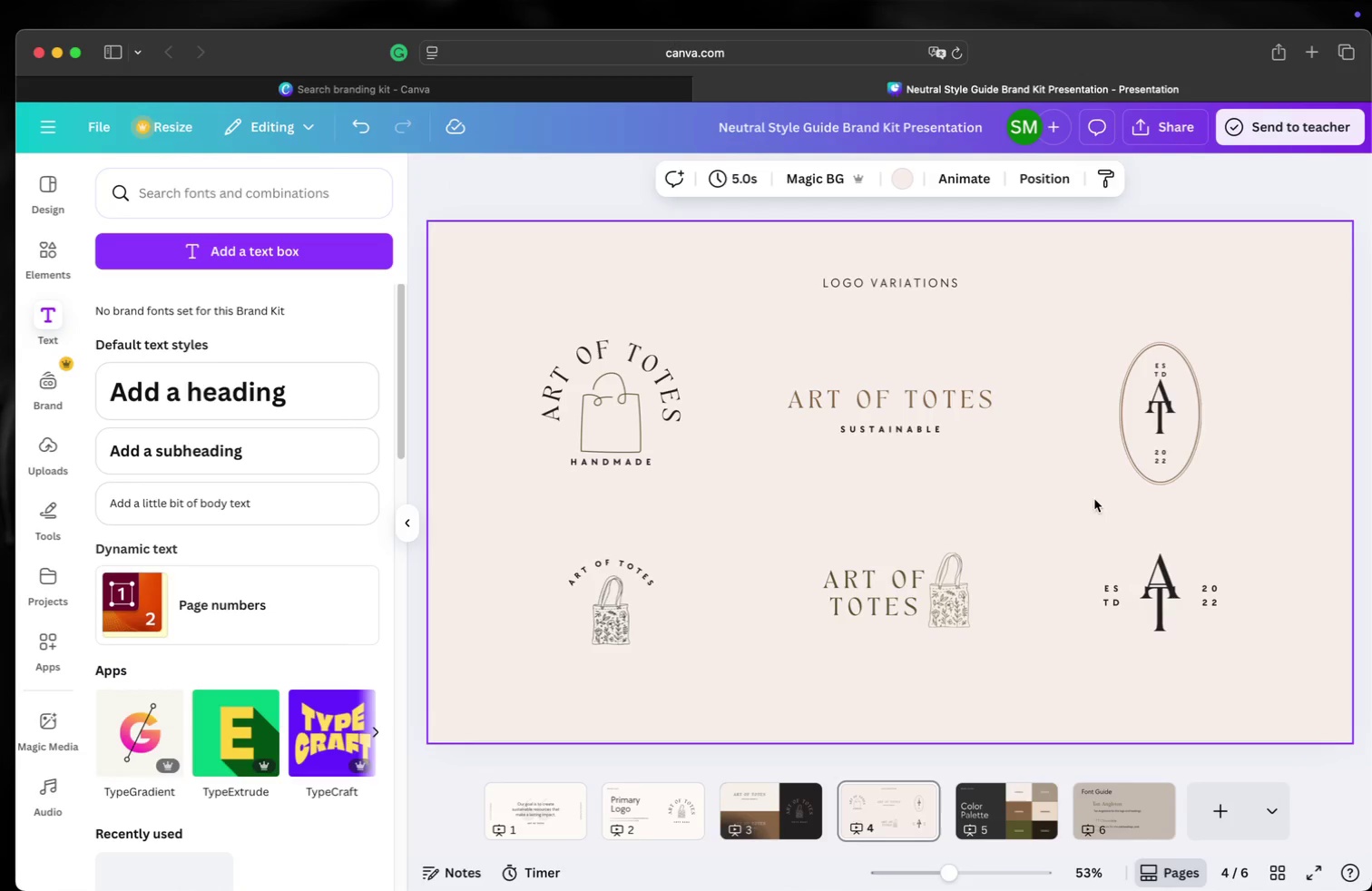 
left_click([1155, 594])
 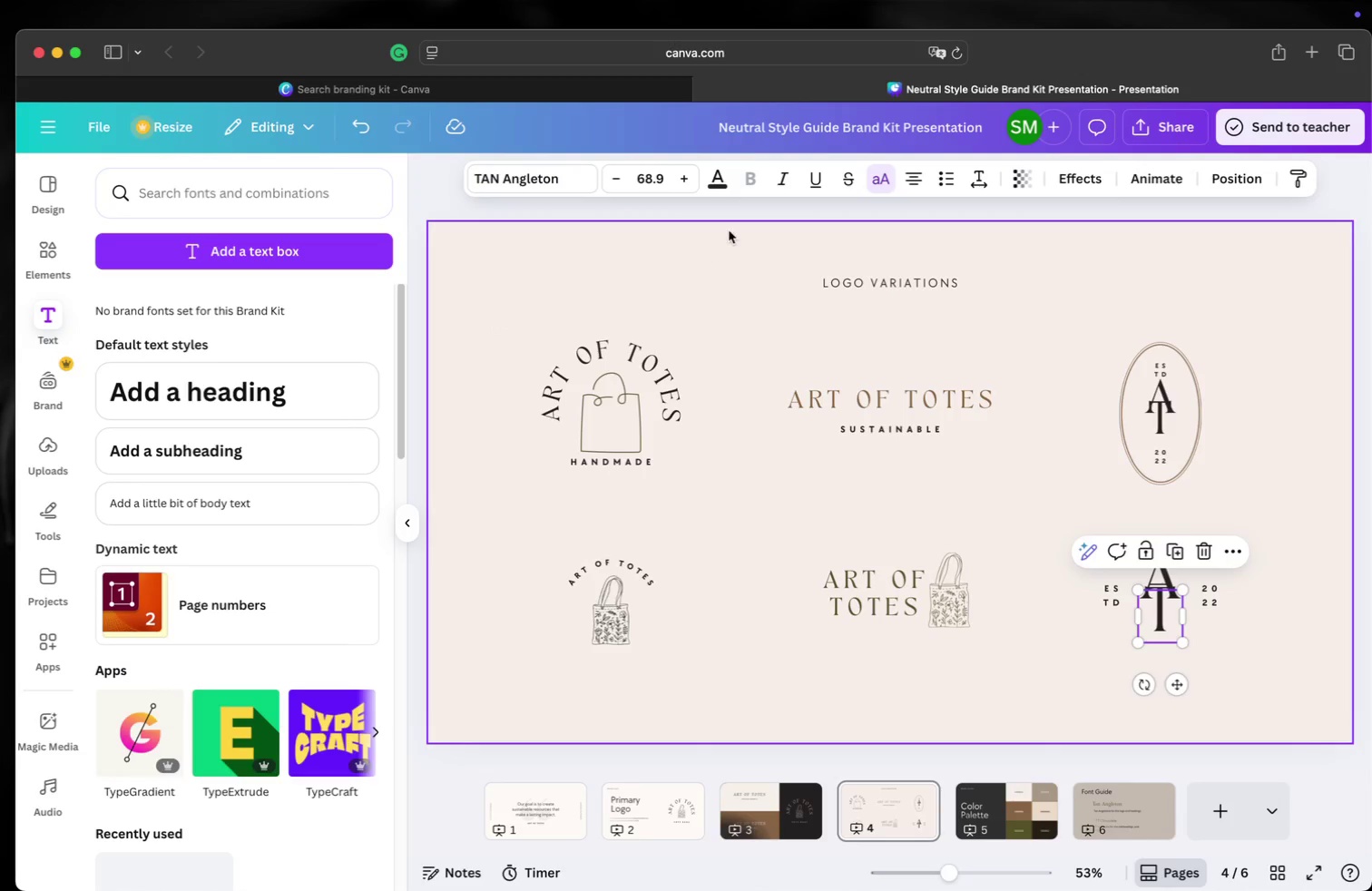 
left_click([720, 181])
 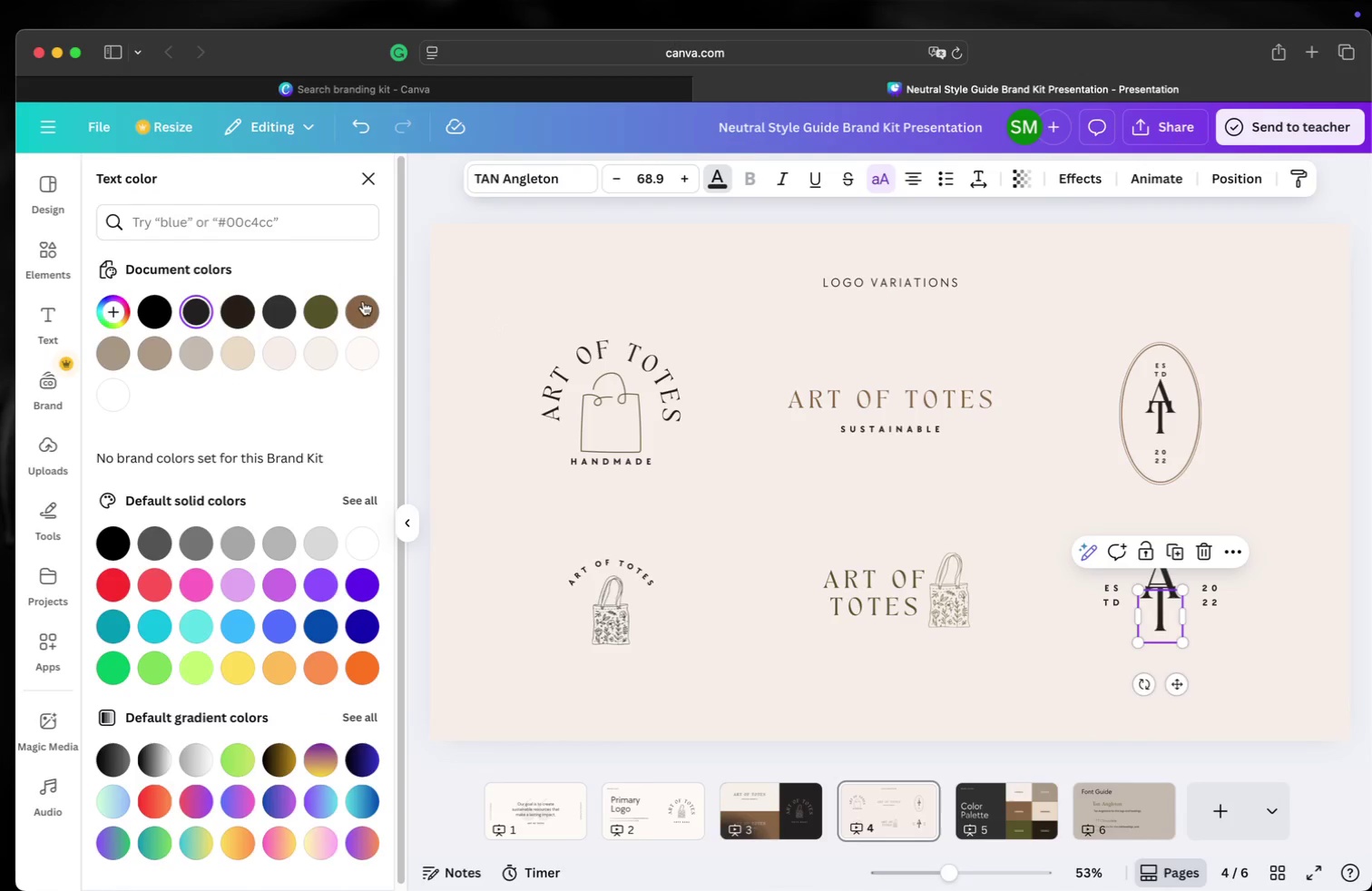 
left_click([364, 301])
 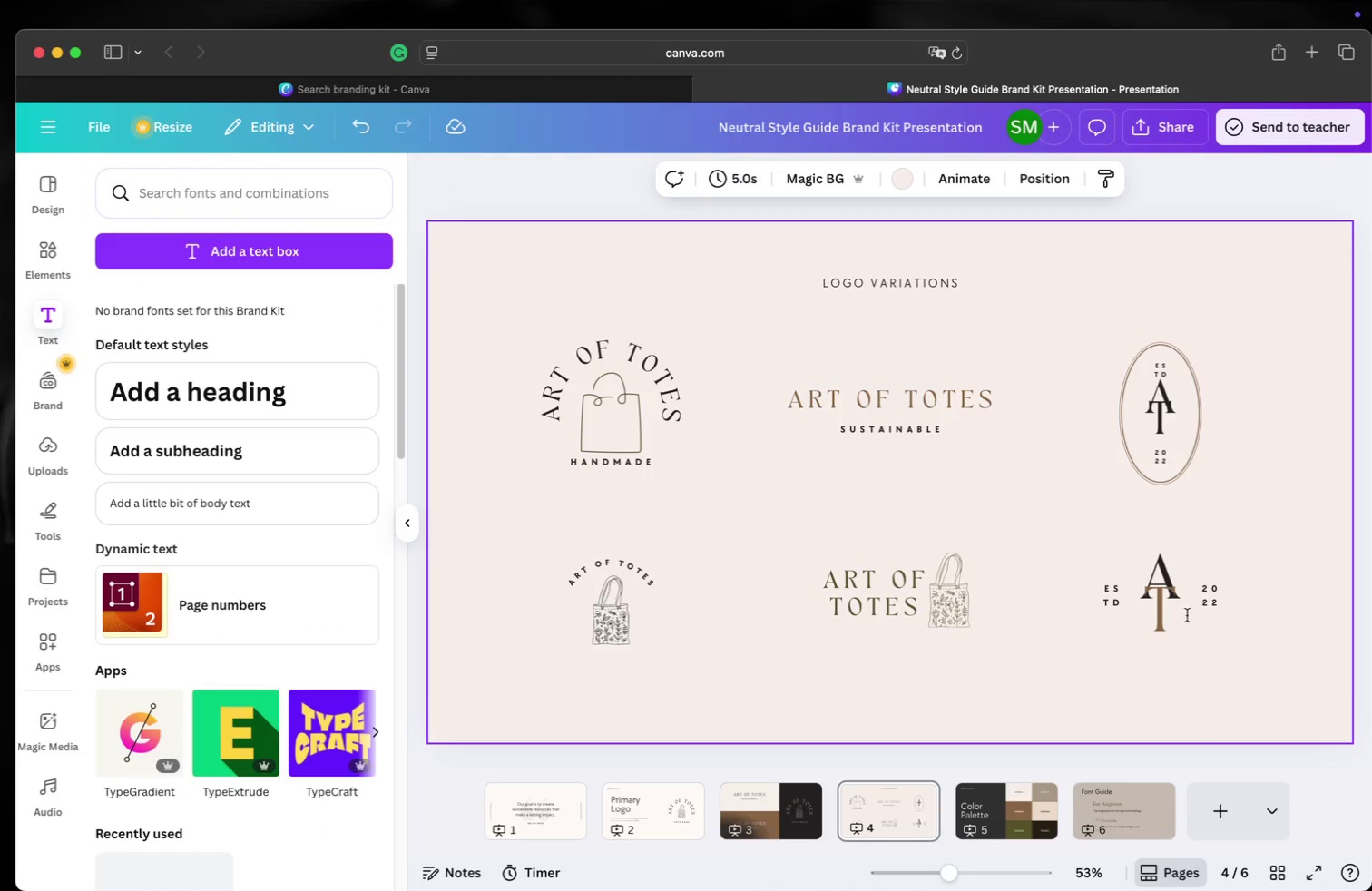 
left_click([1165, 578])
 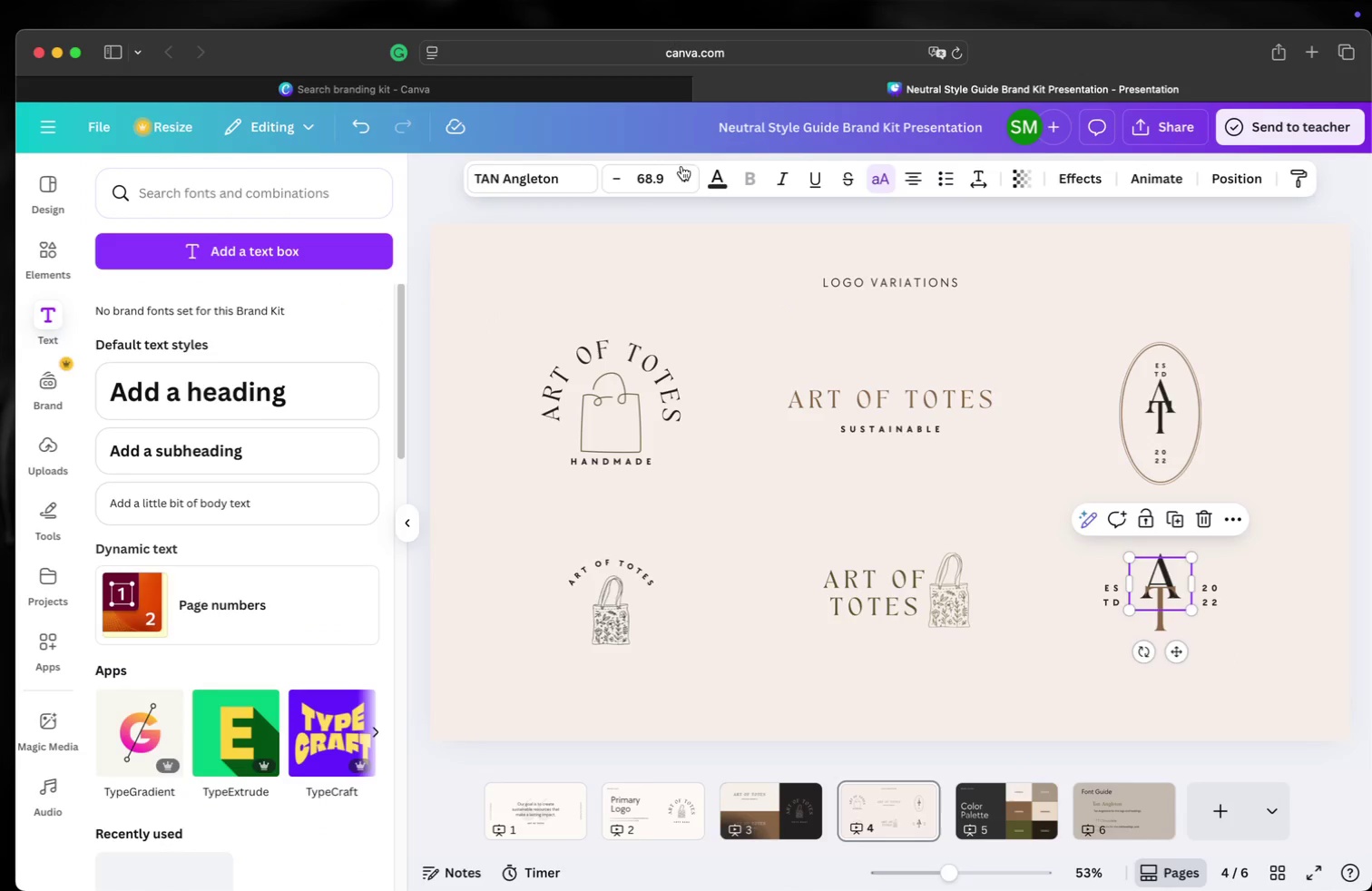 
left_click([719, 177])
 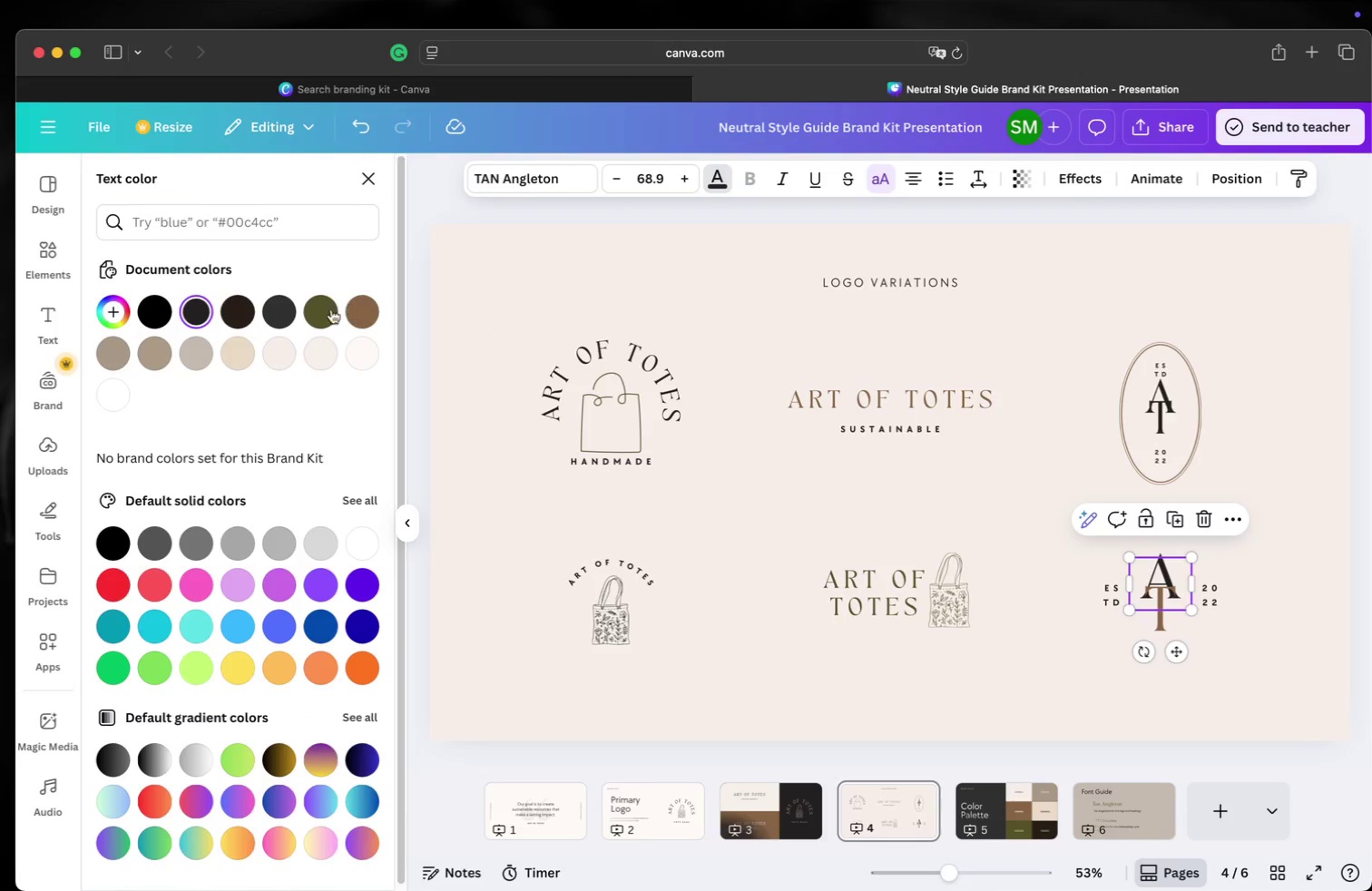 
left_click([319, 312])
 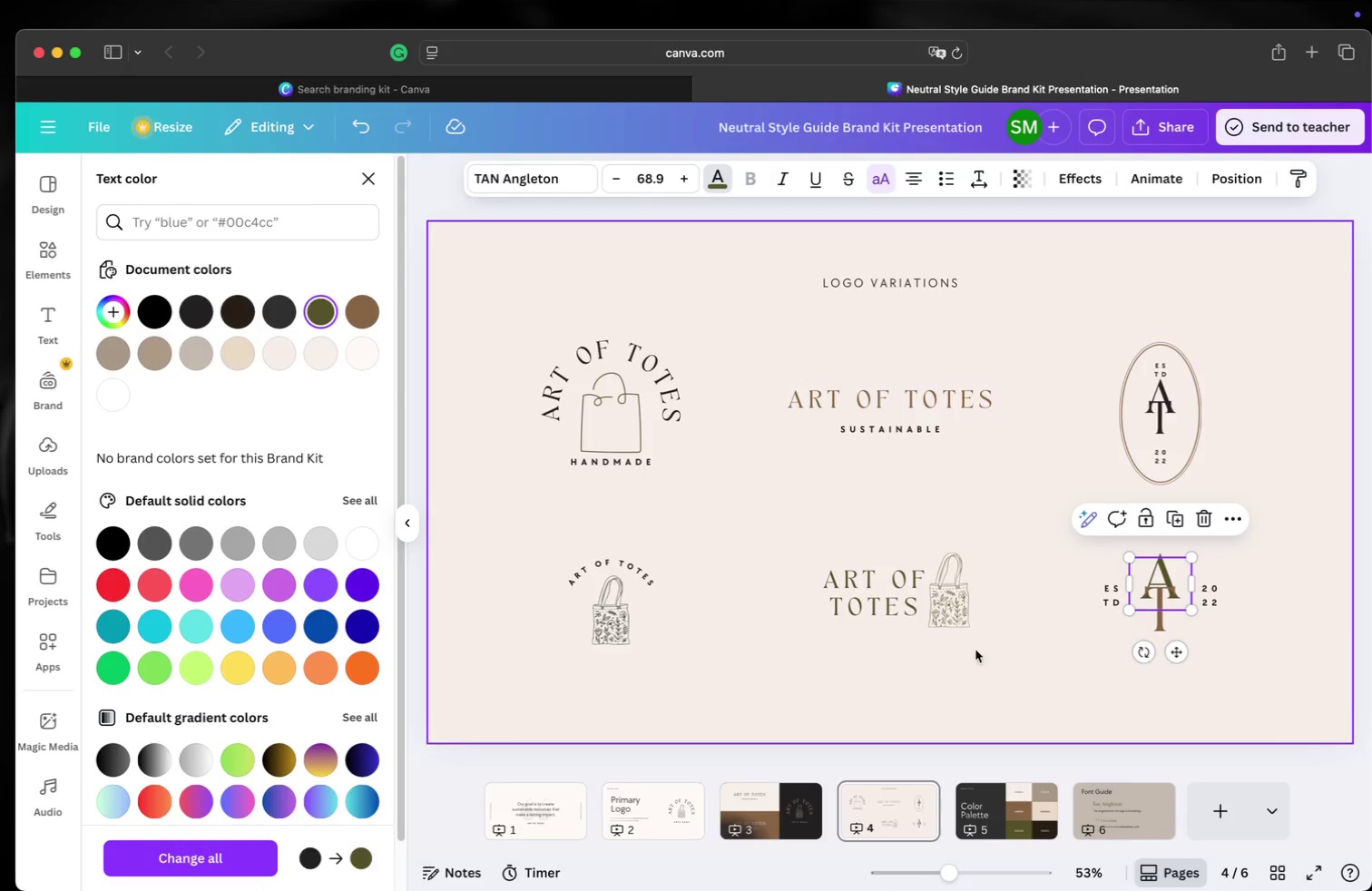 
left_click([1027, 672])
 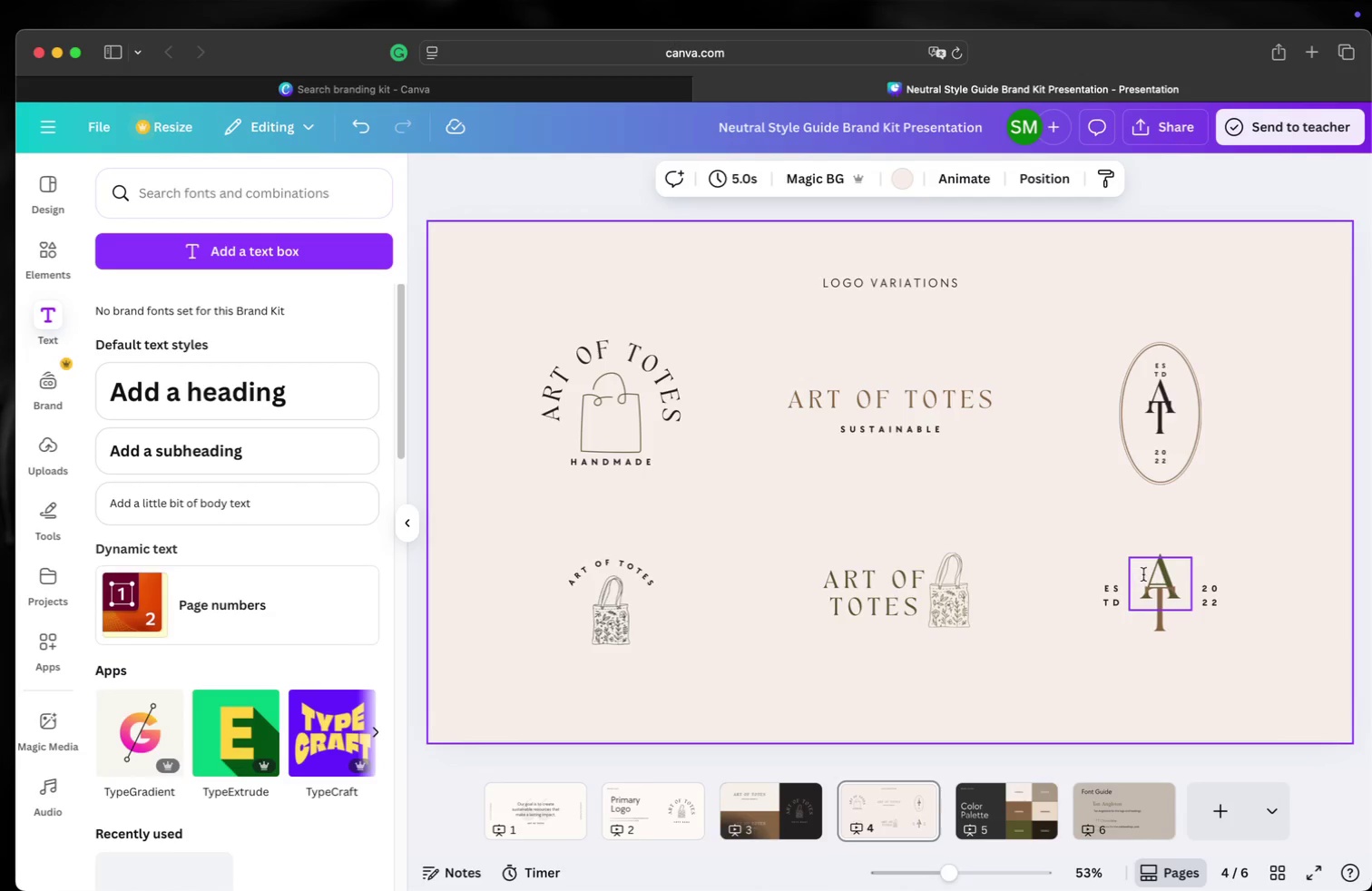 
left_click([1164, 575])
 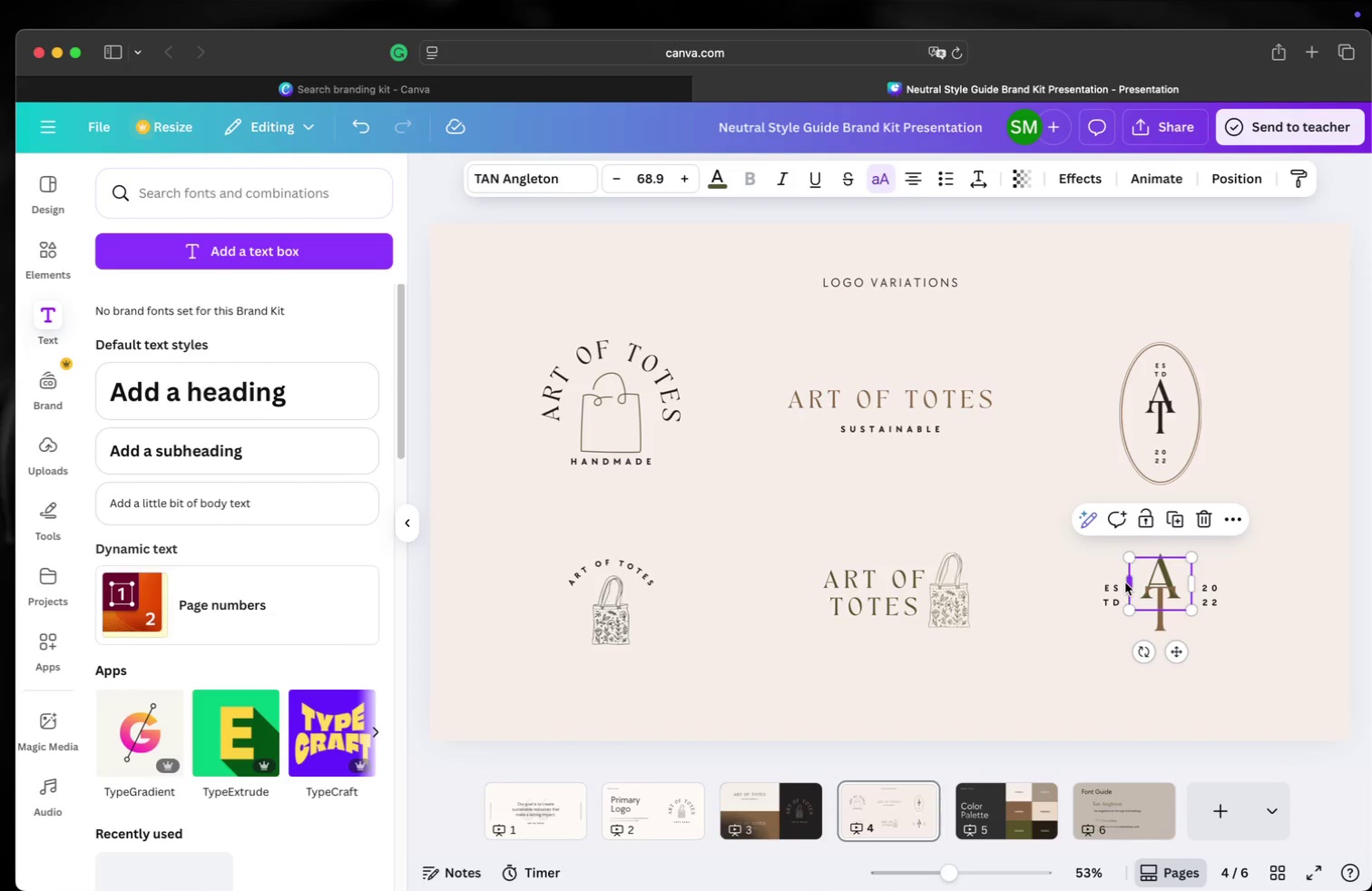 
left_click_drag(start_coordinate=[1128, 583], to_coordinate=[1121, 583])
 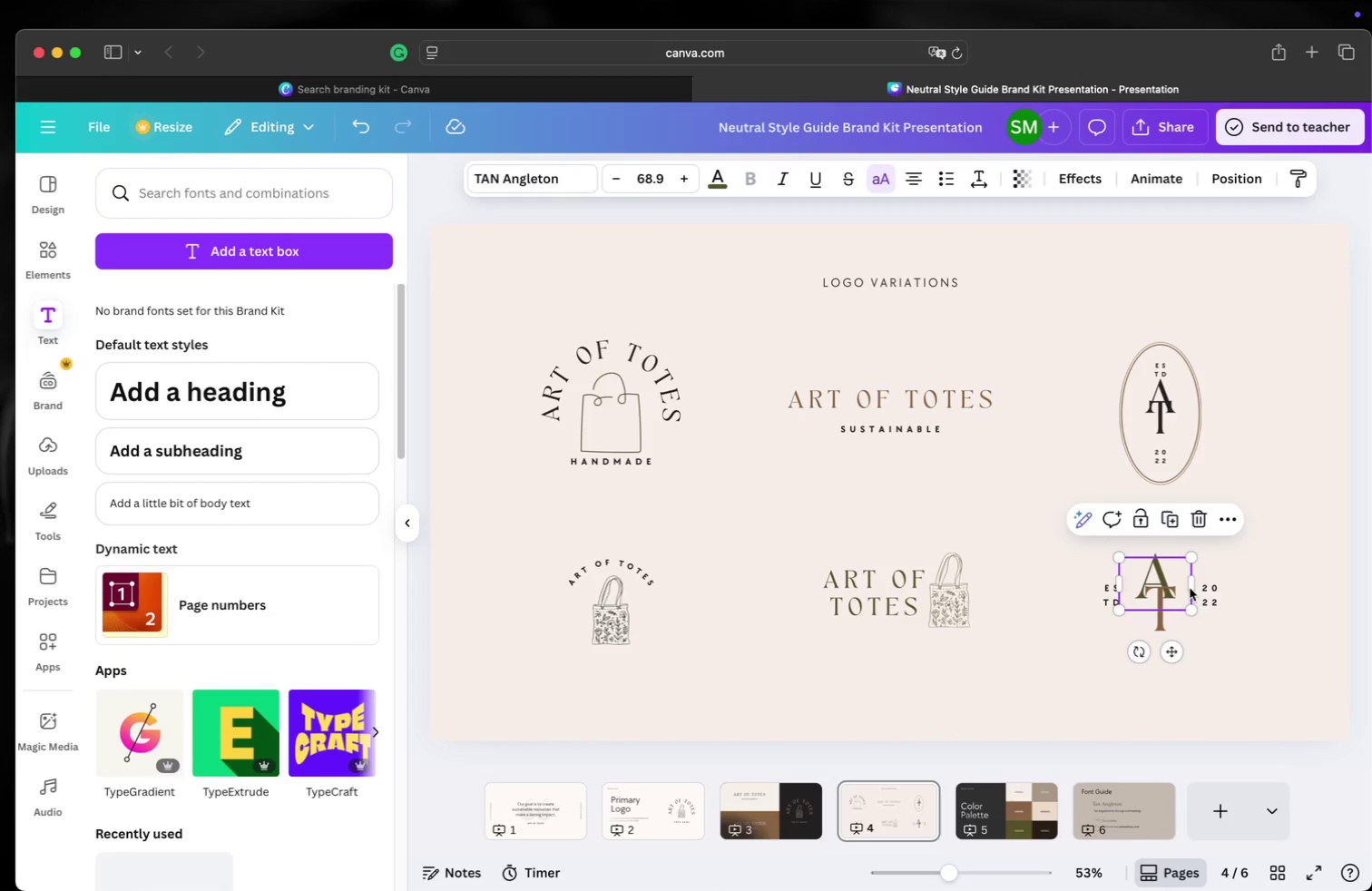 
left_click_drag(start_coordinate=[1191, 586], to_coordinate=[1195, 586])
 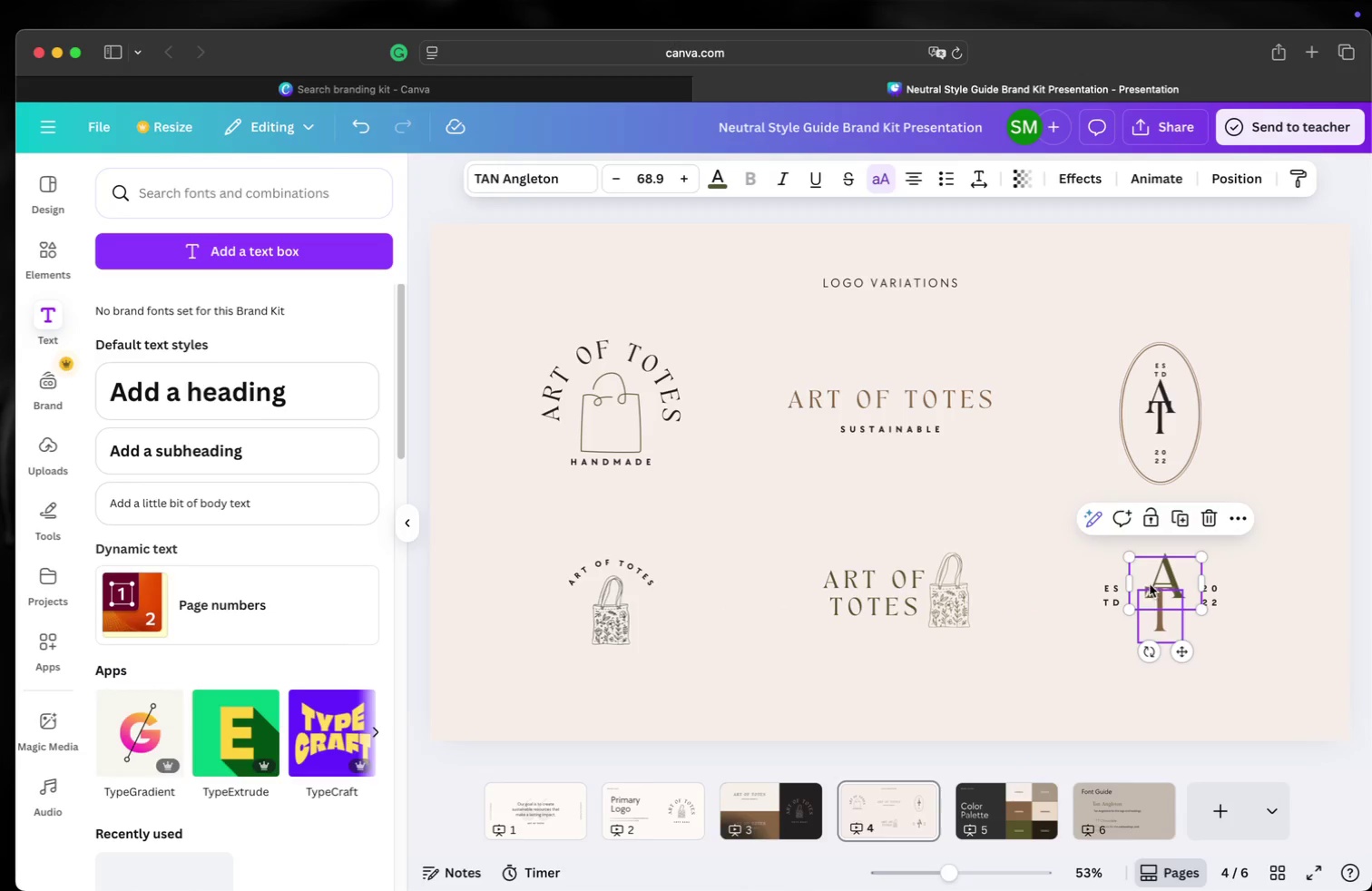 
left_click_drag(start_coordinate=[1130, 582], to_coordinate=[1125, 584])
 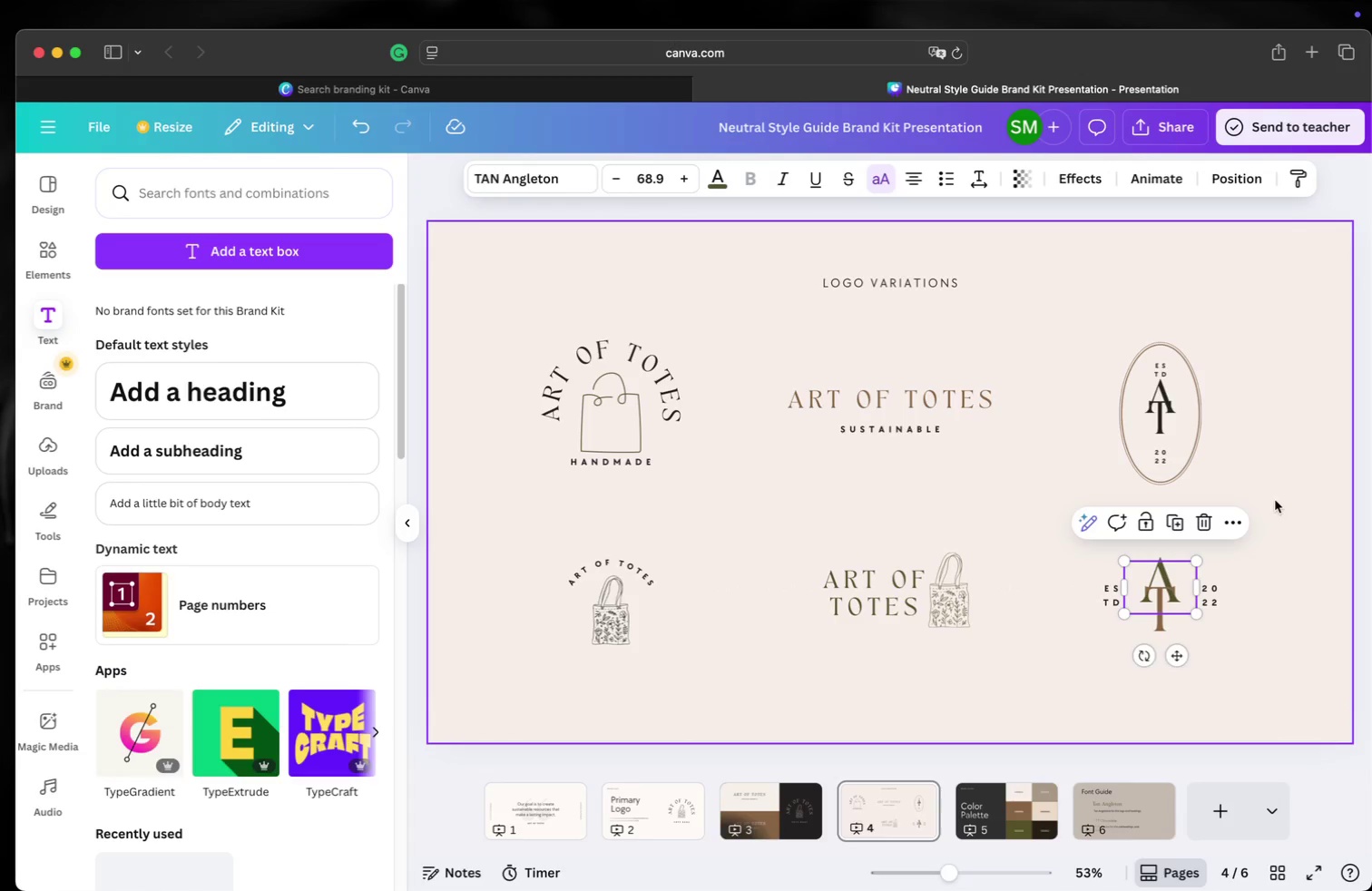 
left_click([1275, 500])
 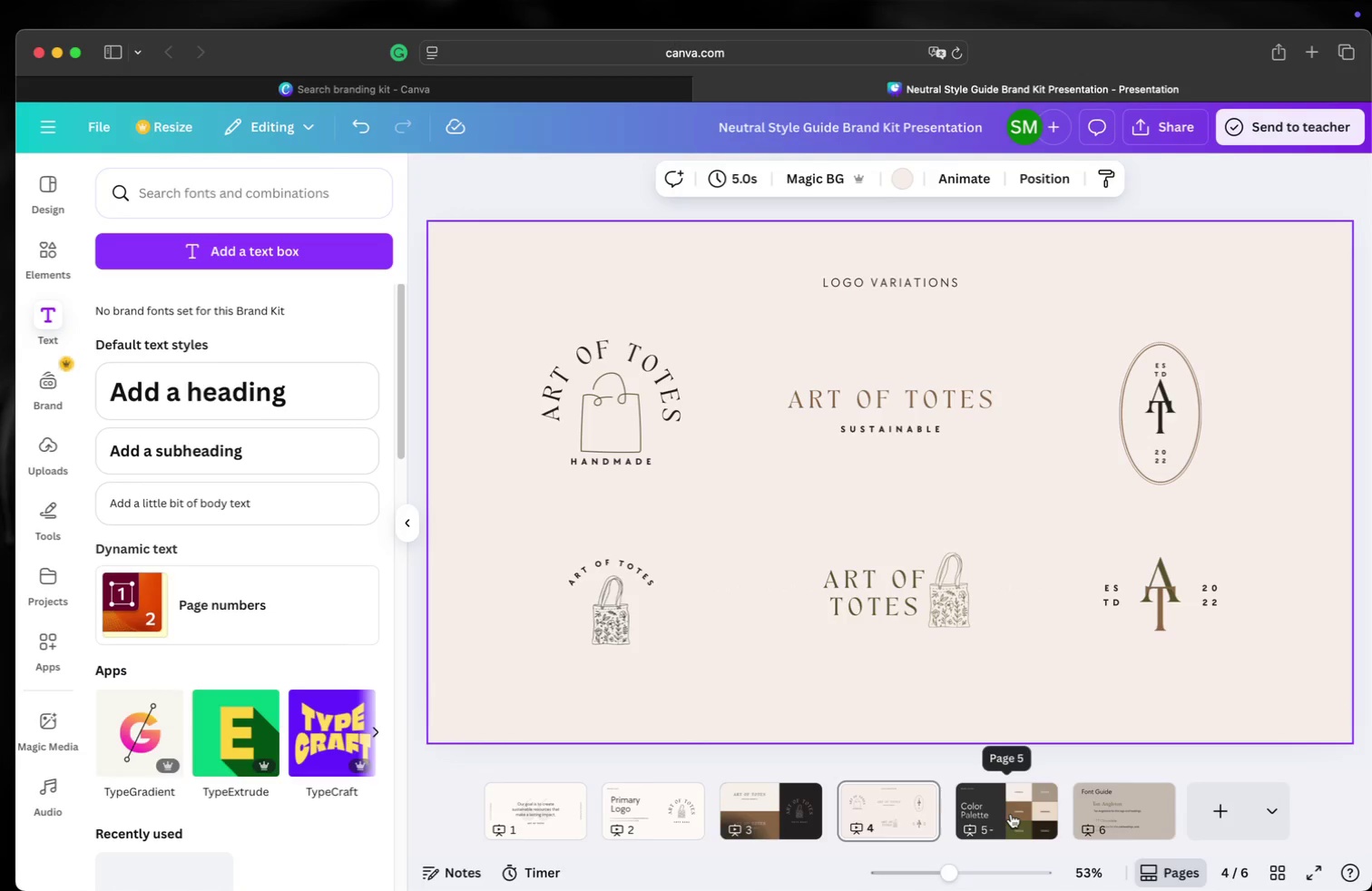 
wait(6.86)
 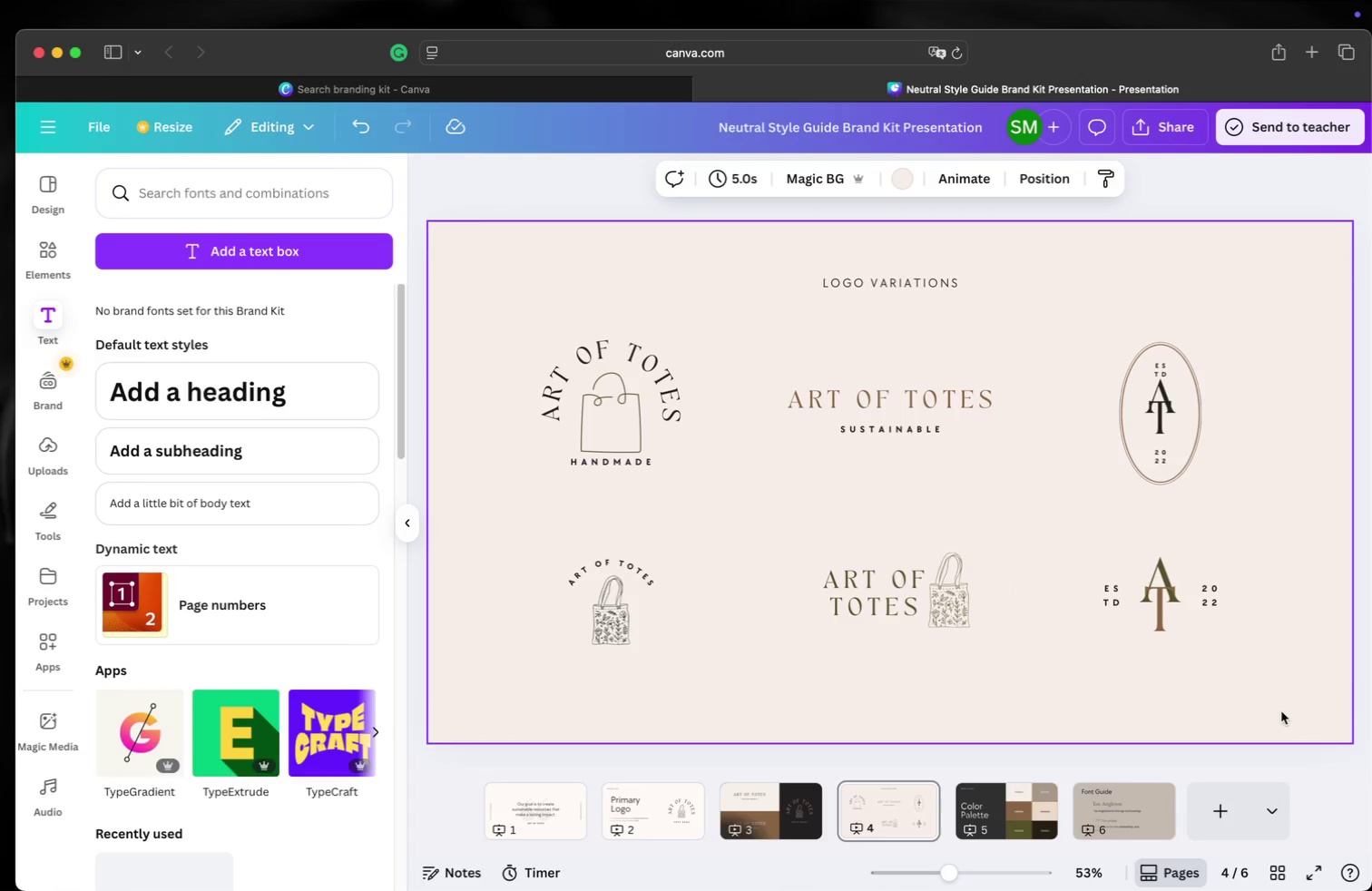 
left_click([1011, 814])
 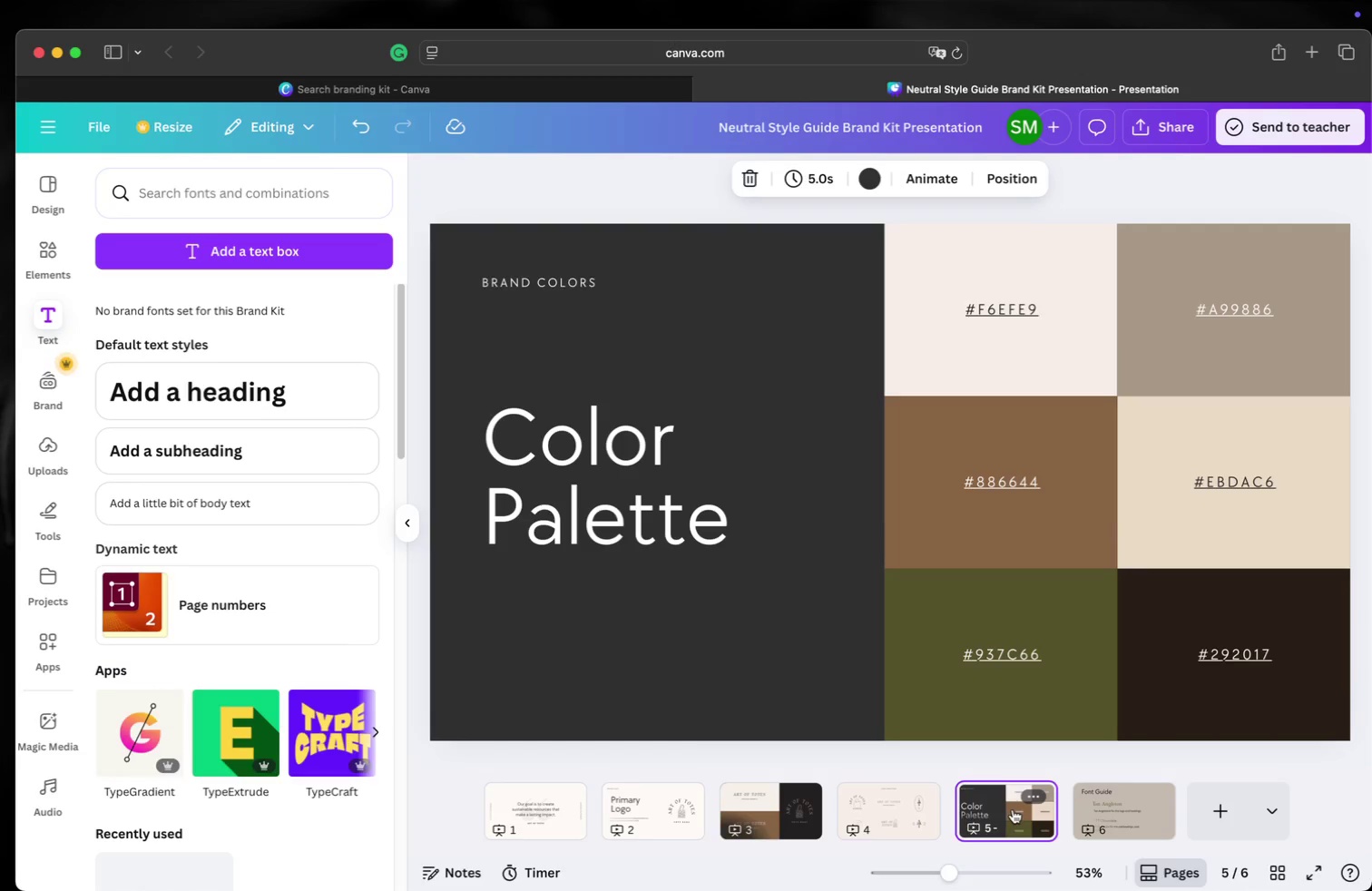 
wait(6.22)
 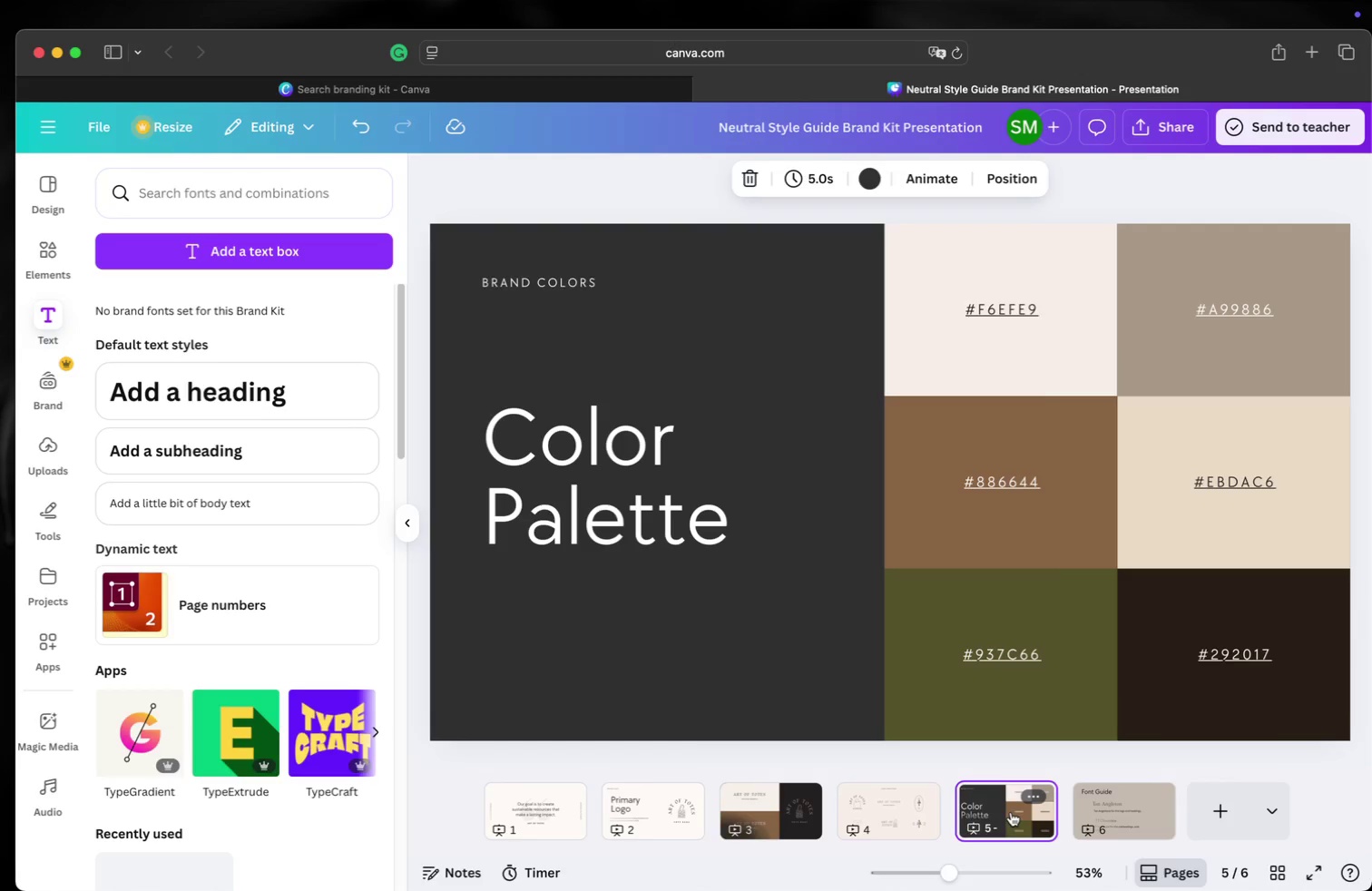 
mouse_move([1059, 782])
 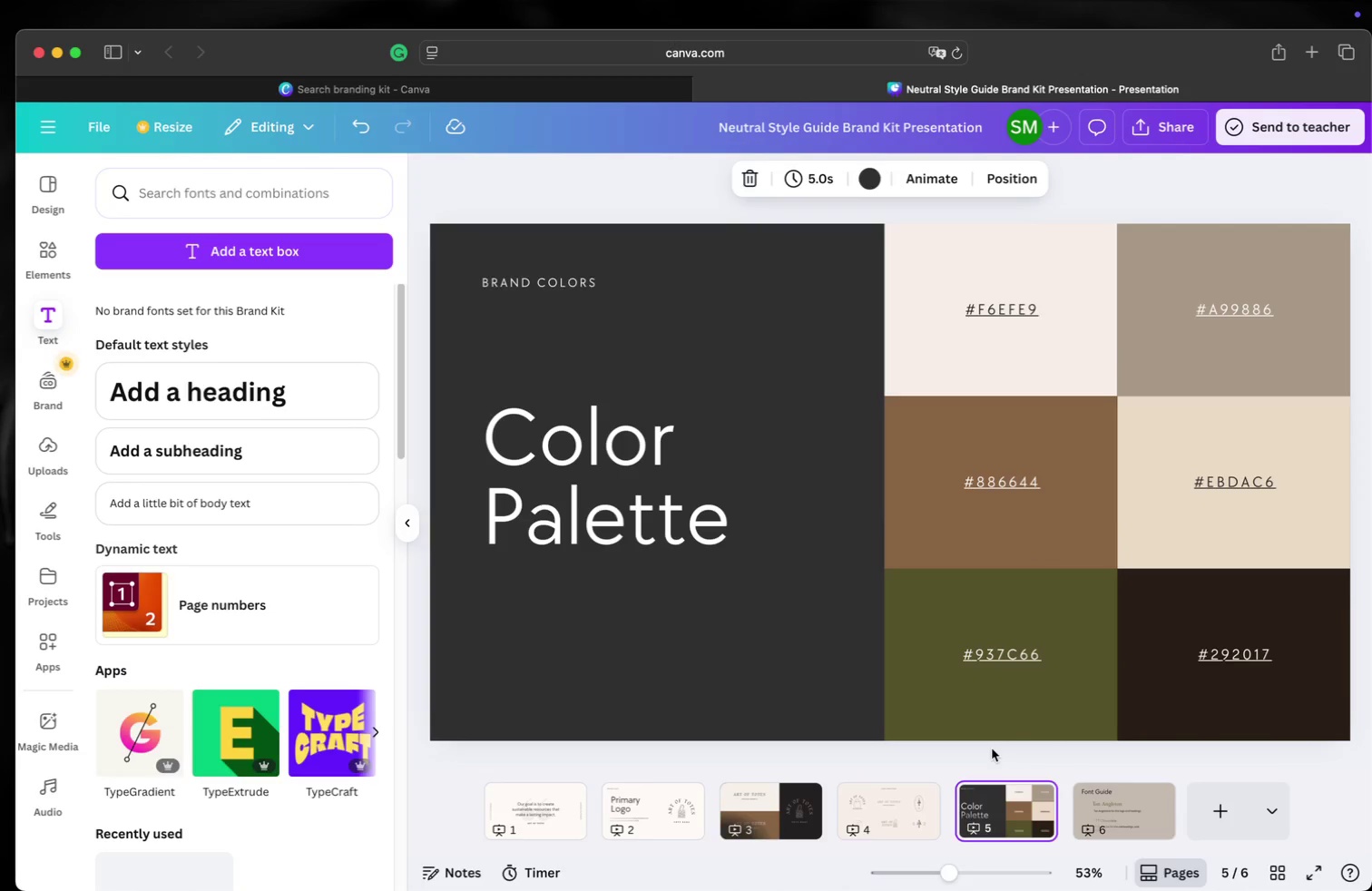 
wait(11.1)
 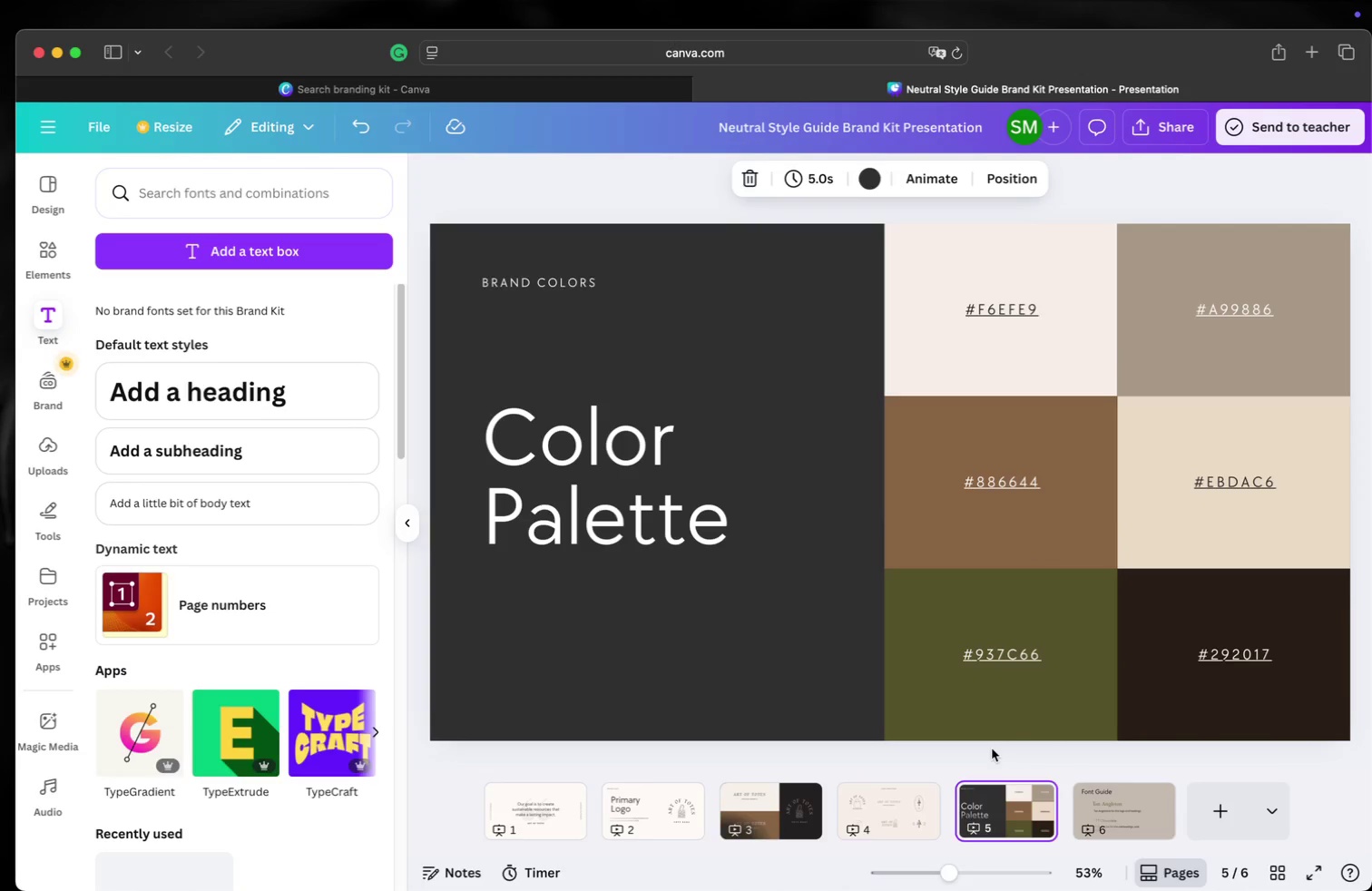 
left_click([1201, 543])
 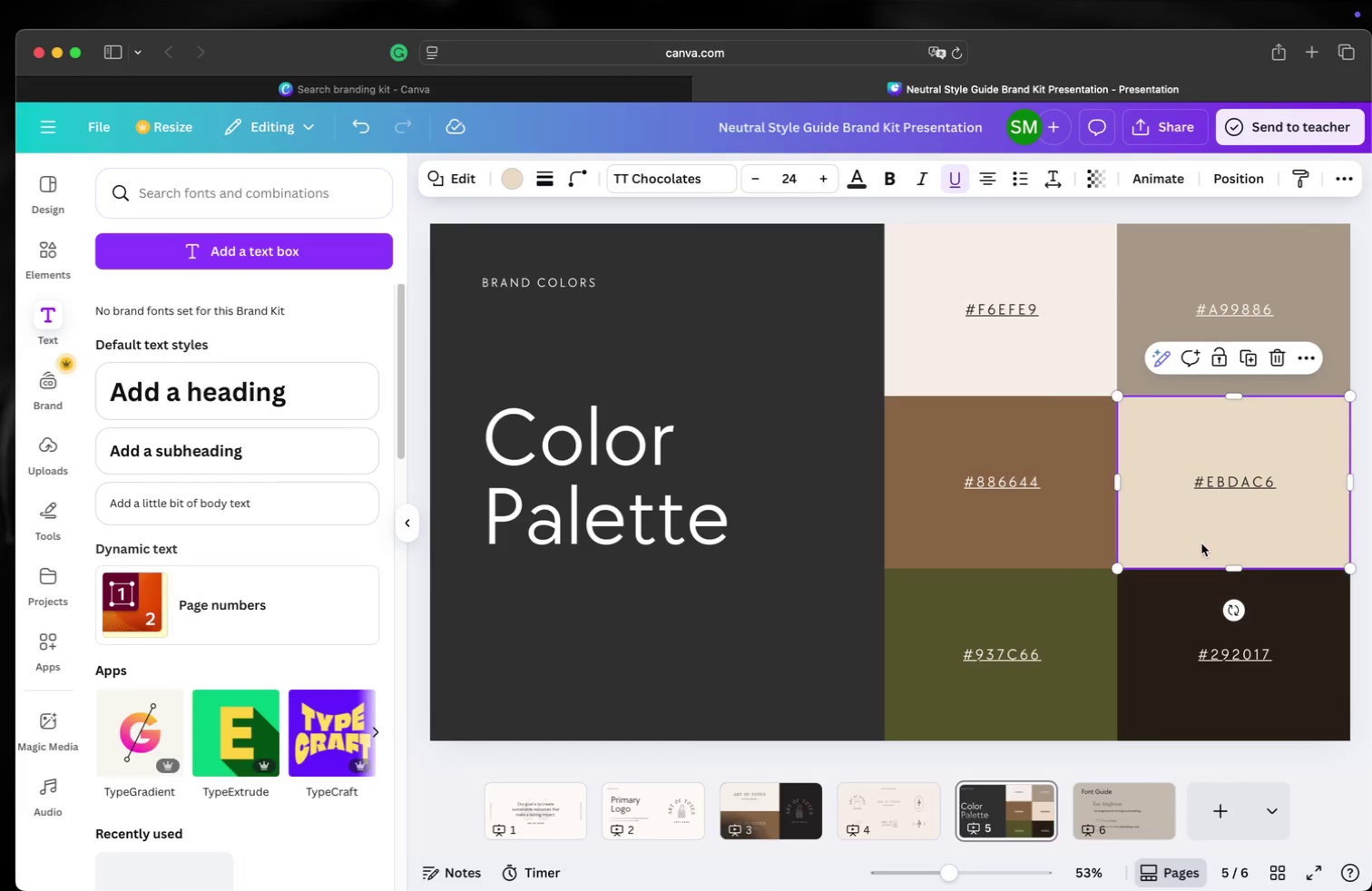 
key(Backspace)
 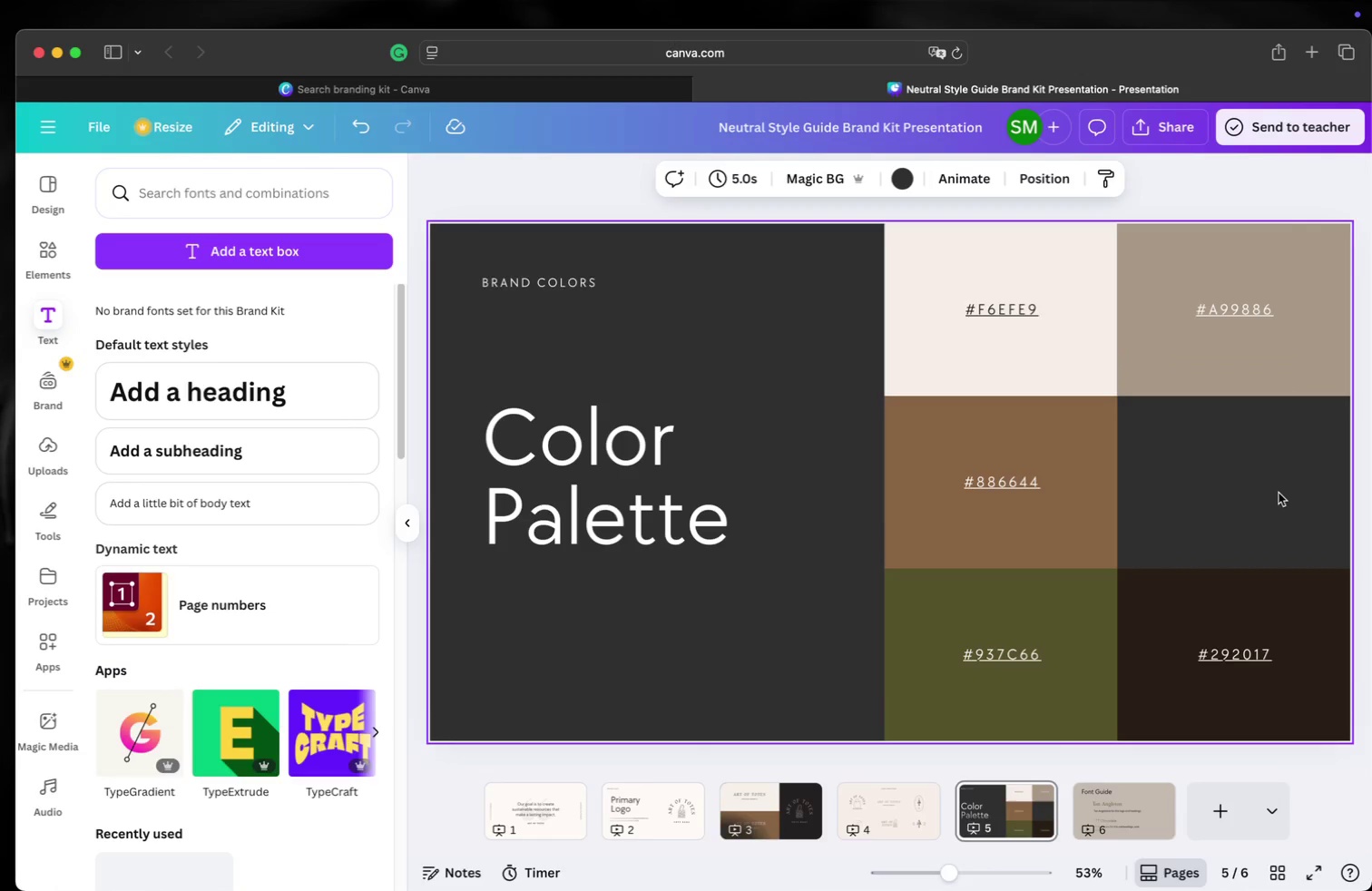 
left_click_drag(start_coordinate=[1254, 602], to_coordinate=[1259, 432])
 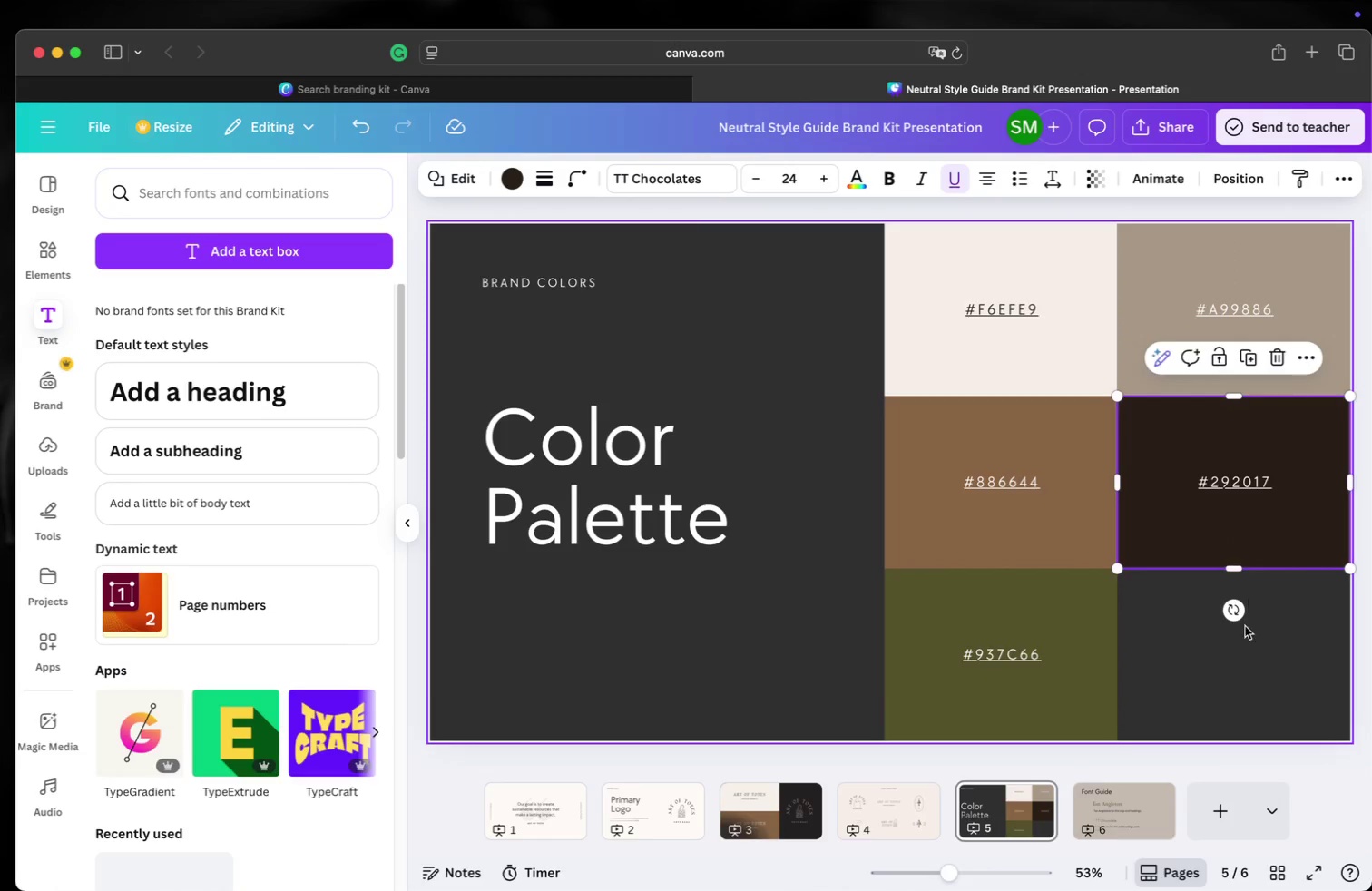 
left_click([1242, 699])
 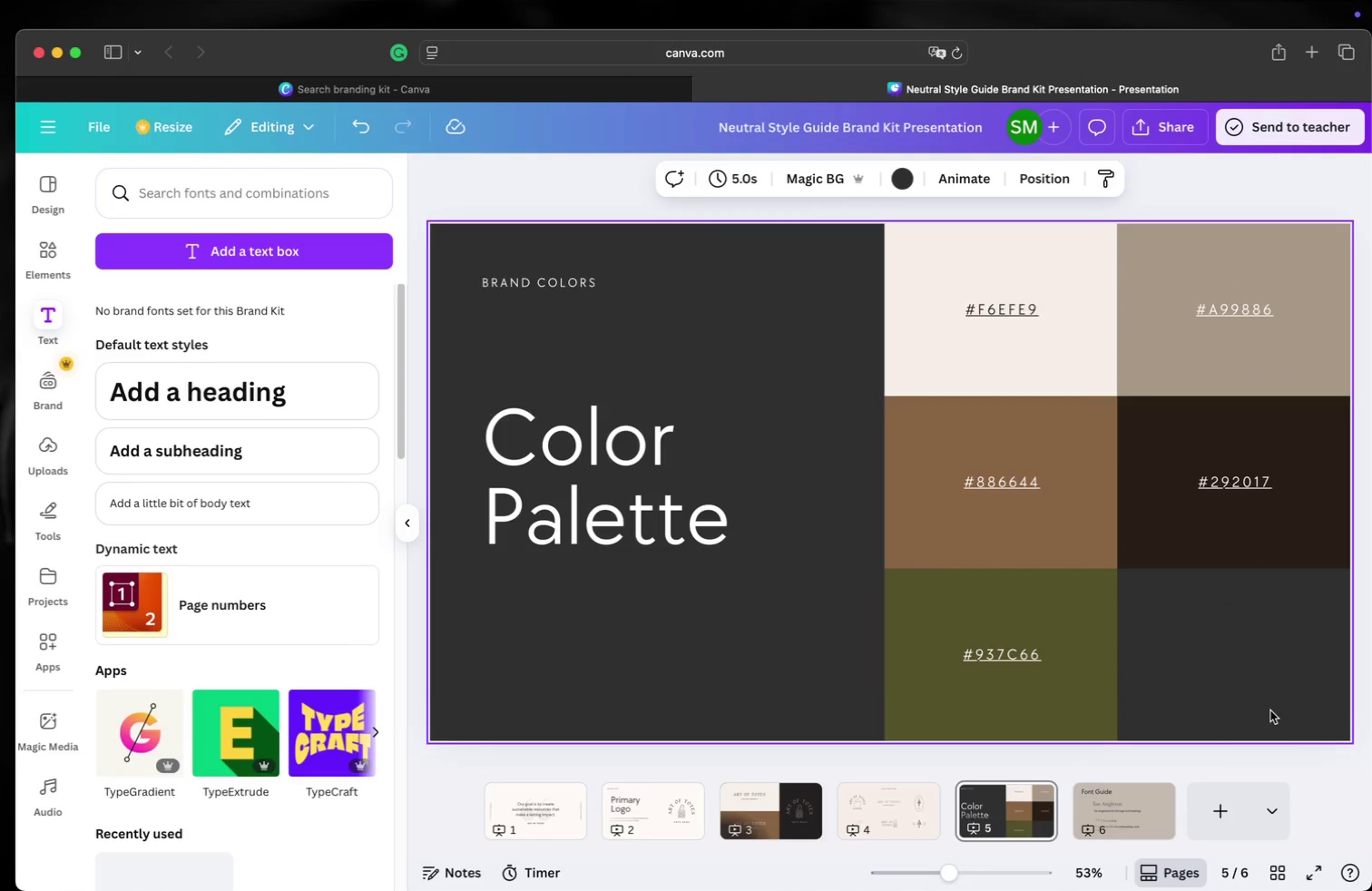 
left_click_drag(start_coordinate=[1075, 375], to_coordinate=[968, 378])
 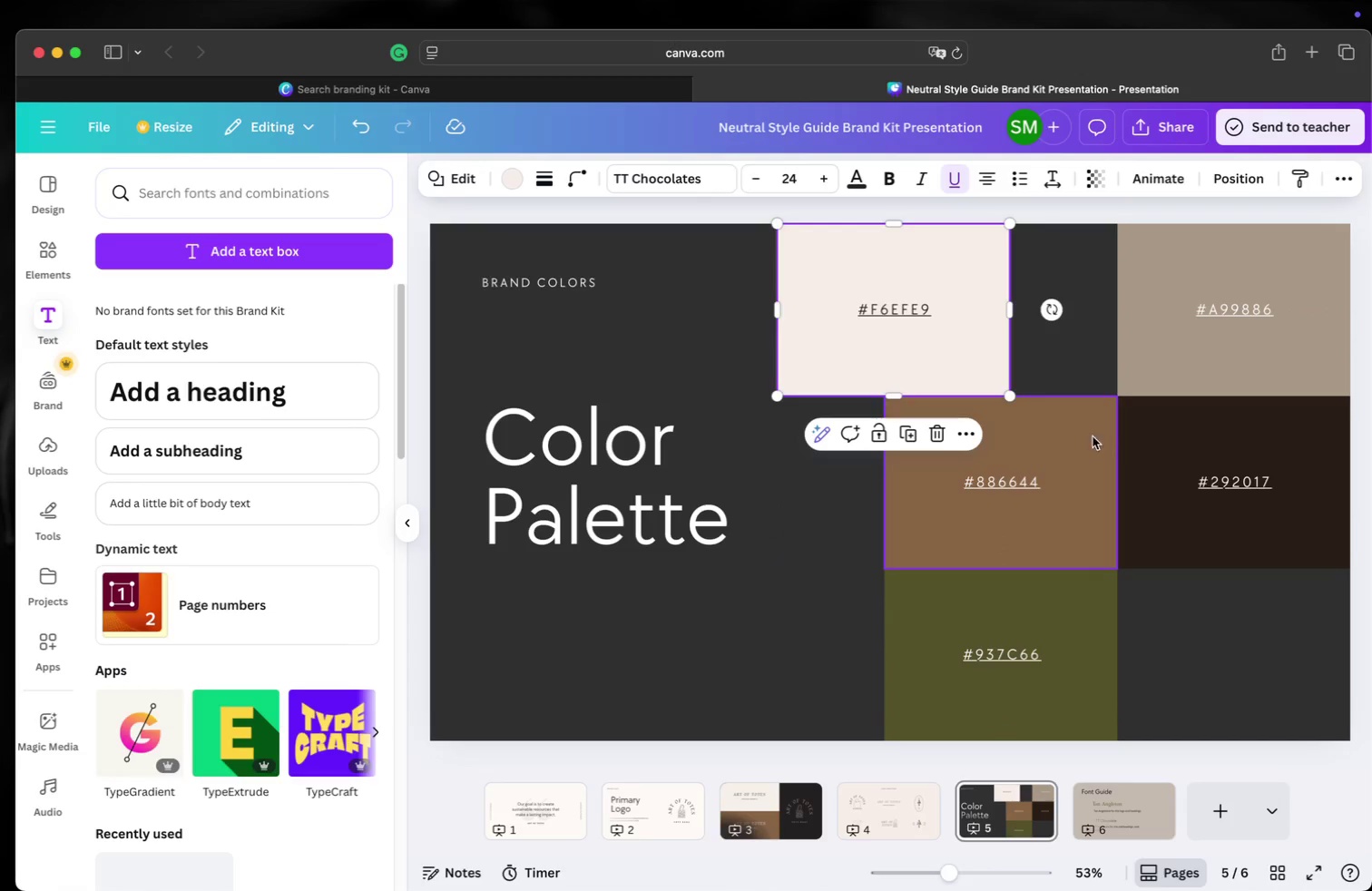 
left_click_drag(start_coordinate=[1061, 449], to_coordinate=[1014, 450])
 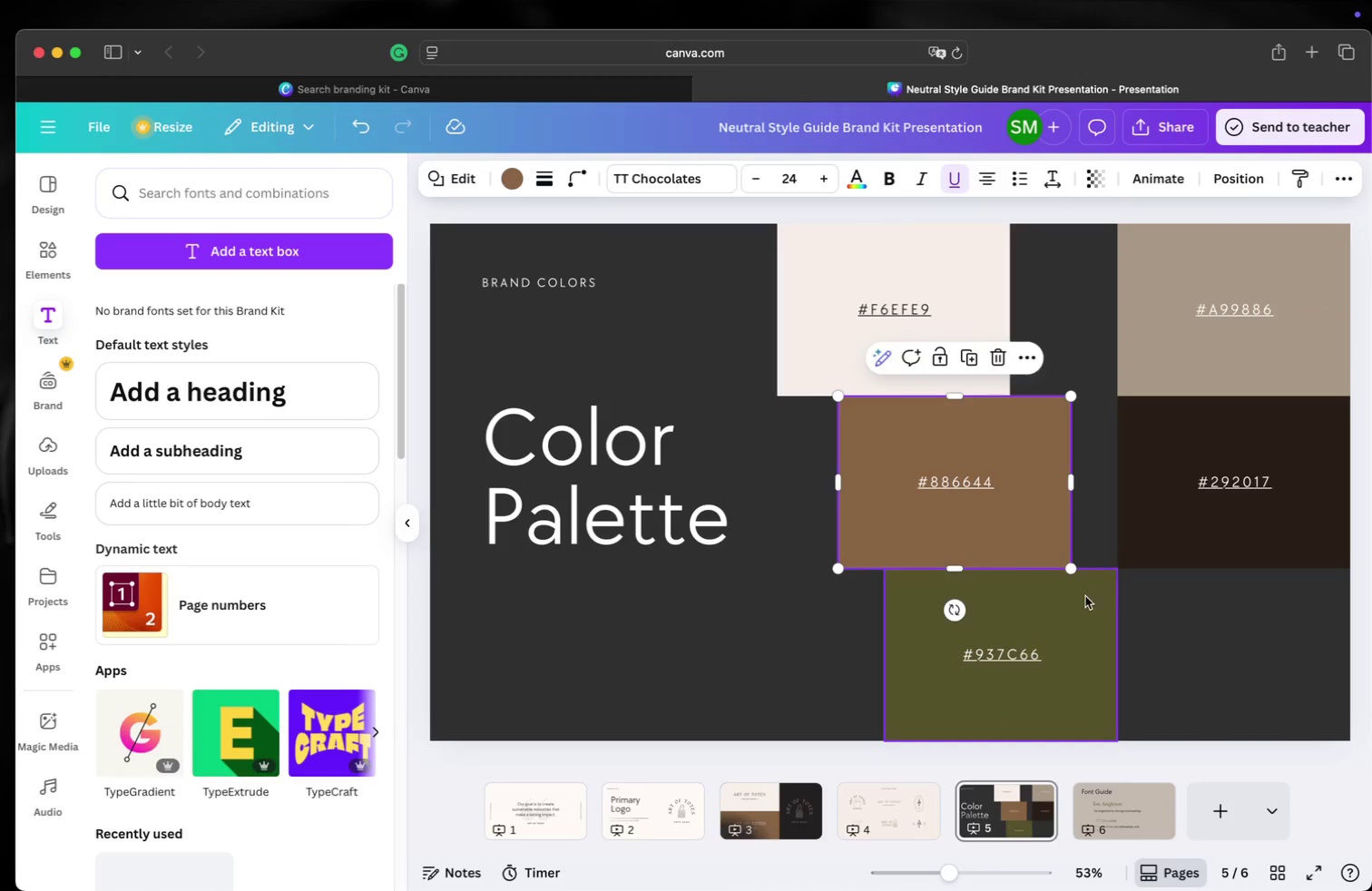 
left_click_drag(start_coordinate=[1085, 600], to_coordinate=[976, 600])
 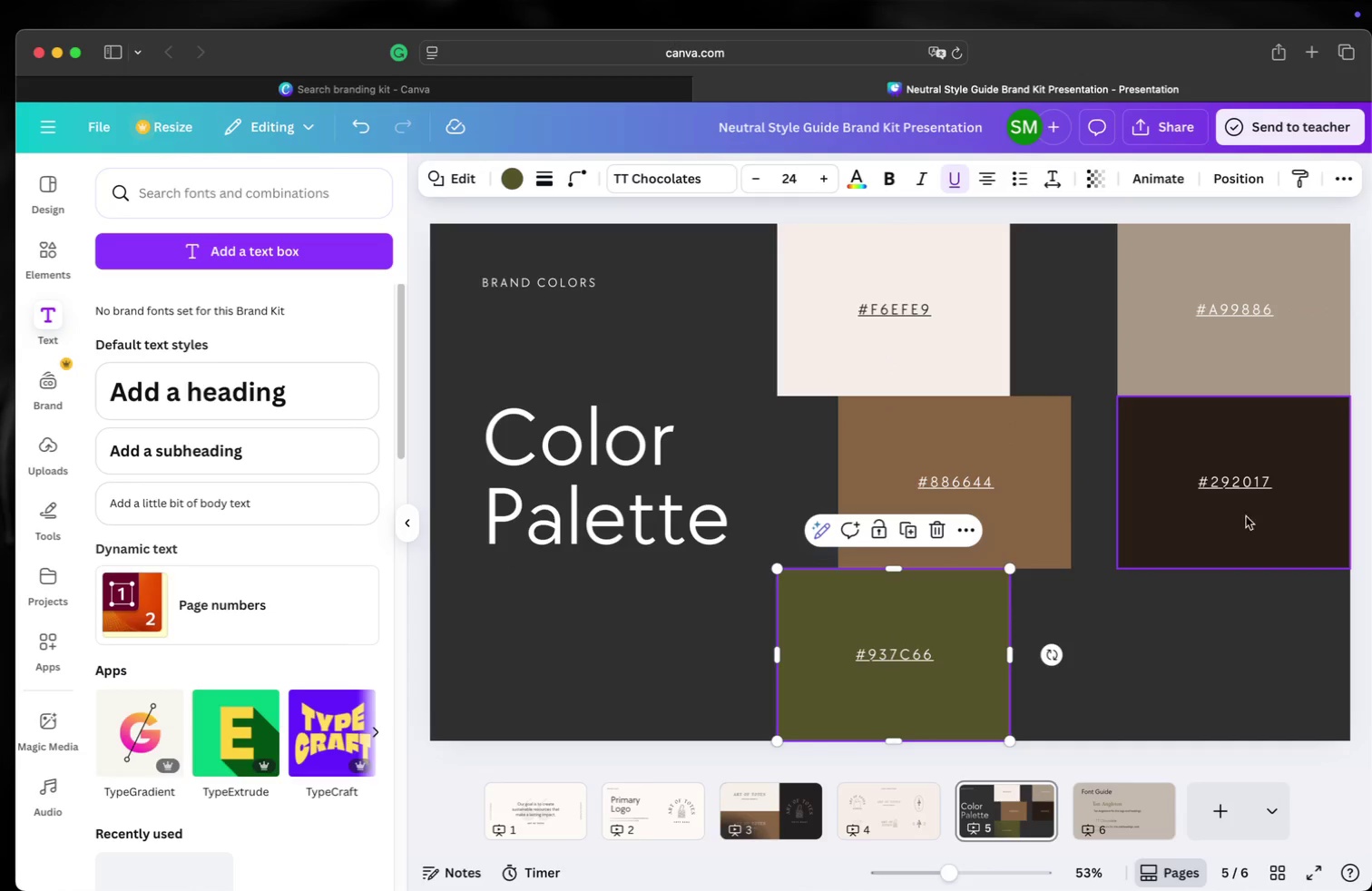 
left_click_drag(start_coordinate=[1255, 504], to_coordinate=[1212, 580])
 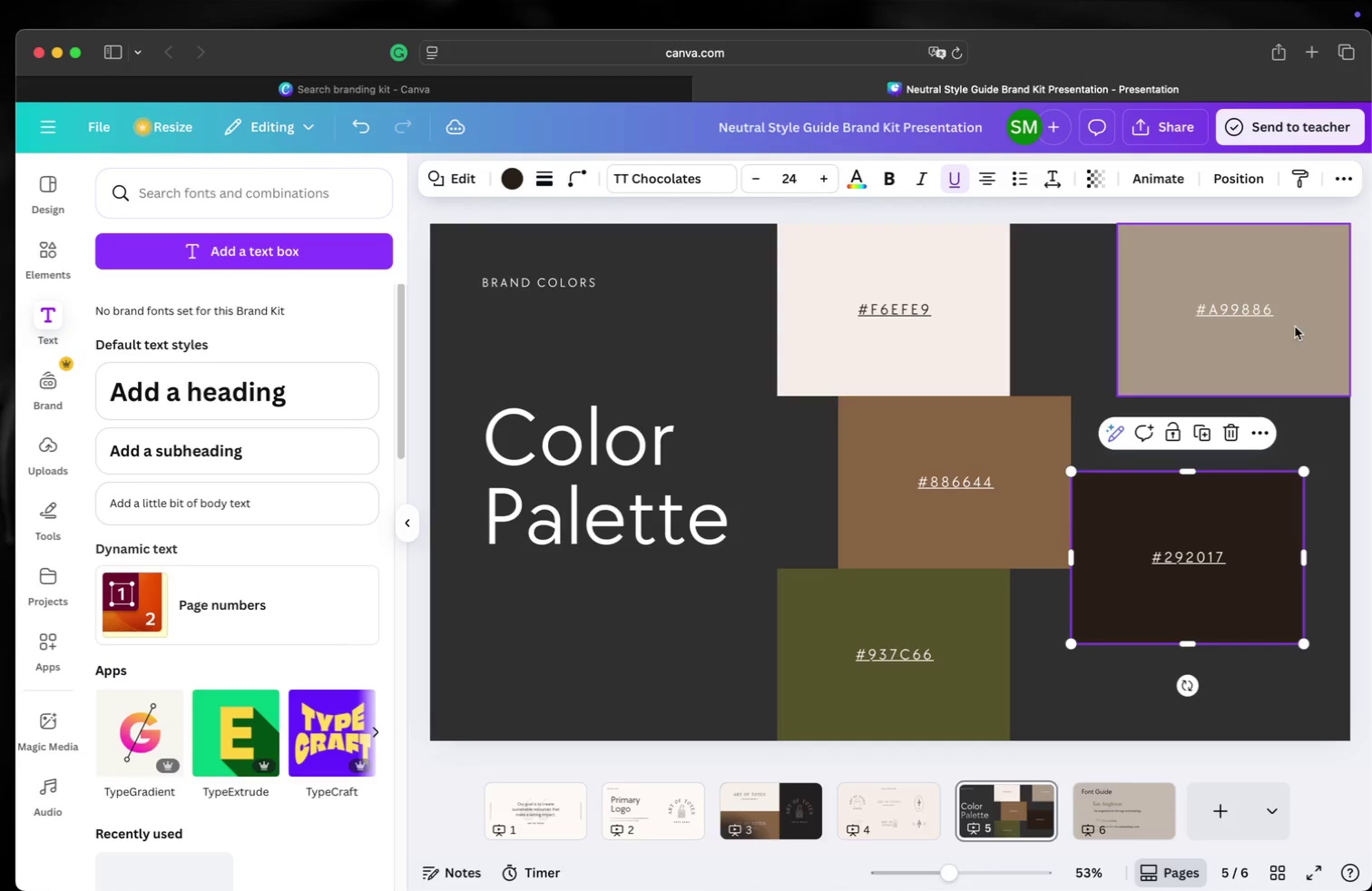 
left_click_drag(start_coordinate=[1300, 317], to_coordinate=[1253, 391])
 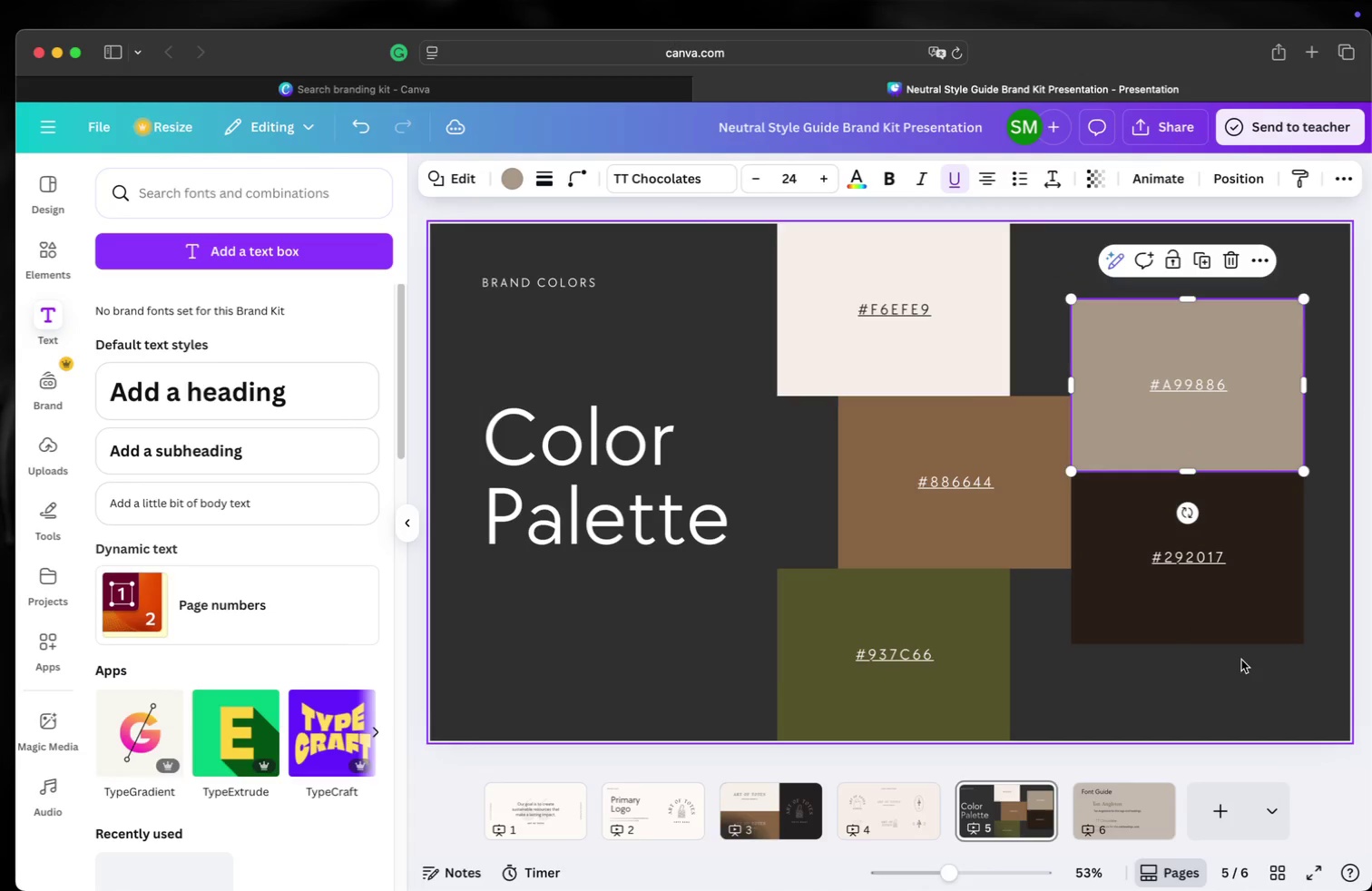 
left_click([1260, 701])
 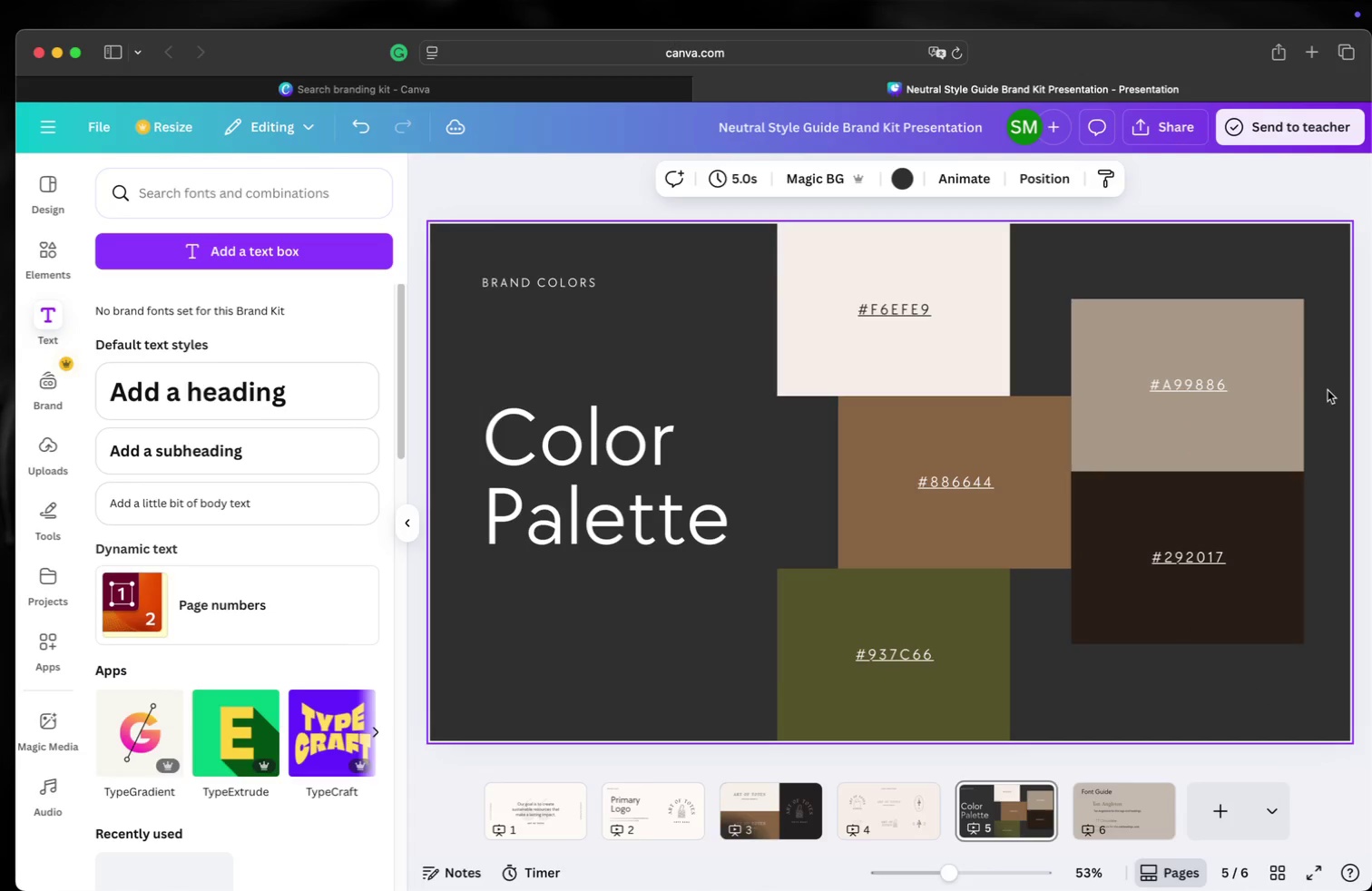 
left_click_drag(start_coordinate=[1295, 378], to_coordinate=[1296, 342])
 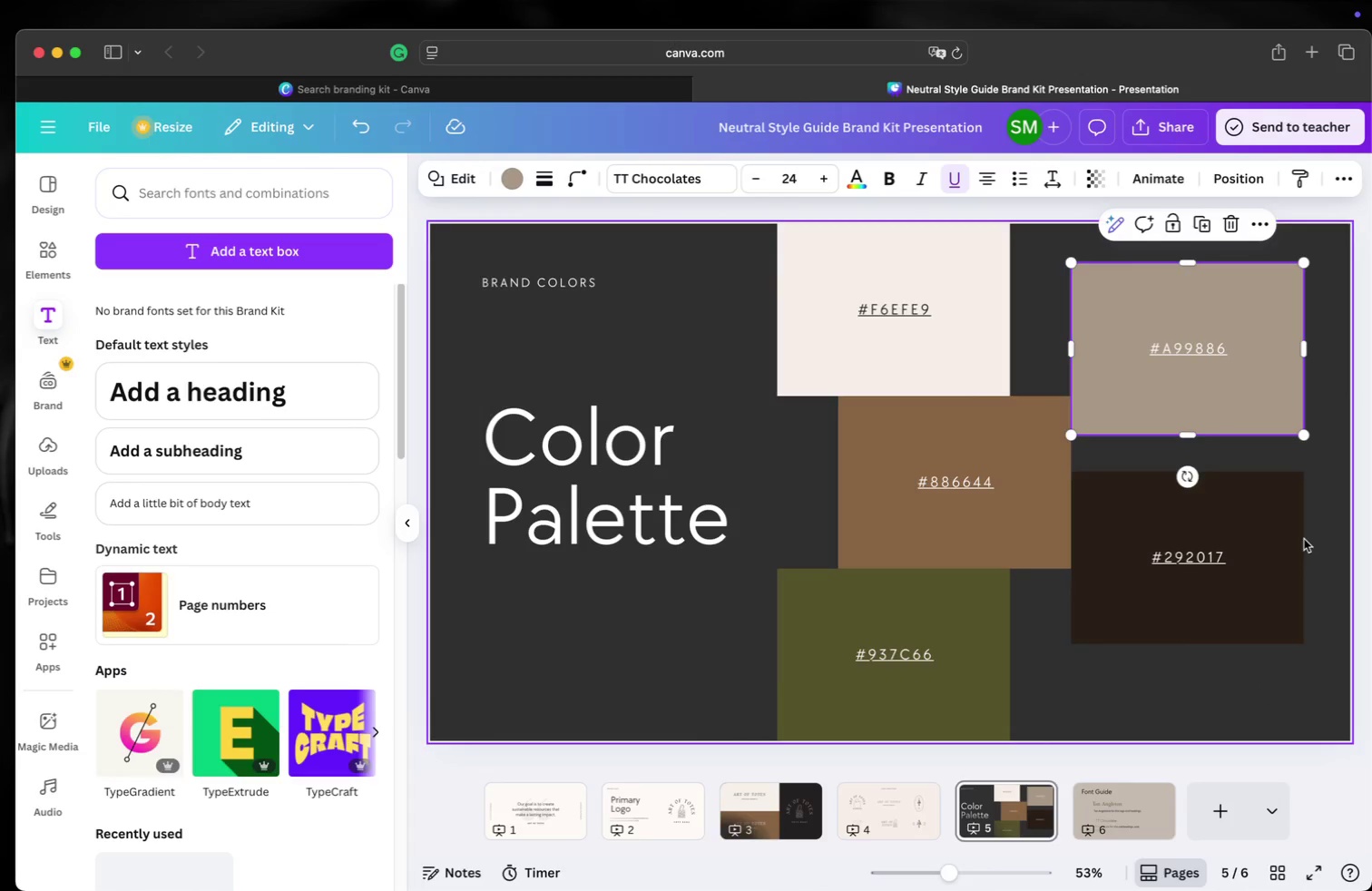 
left_click_drag(start_coordinate=[1299, 537], to_coordinate=[1300, 573])
 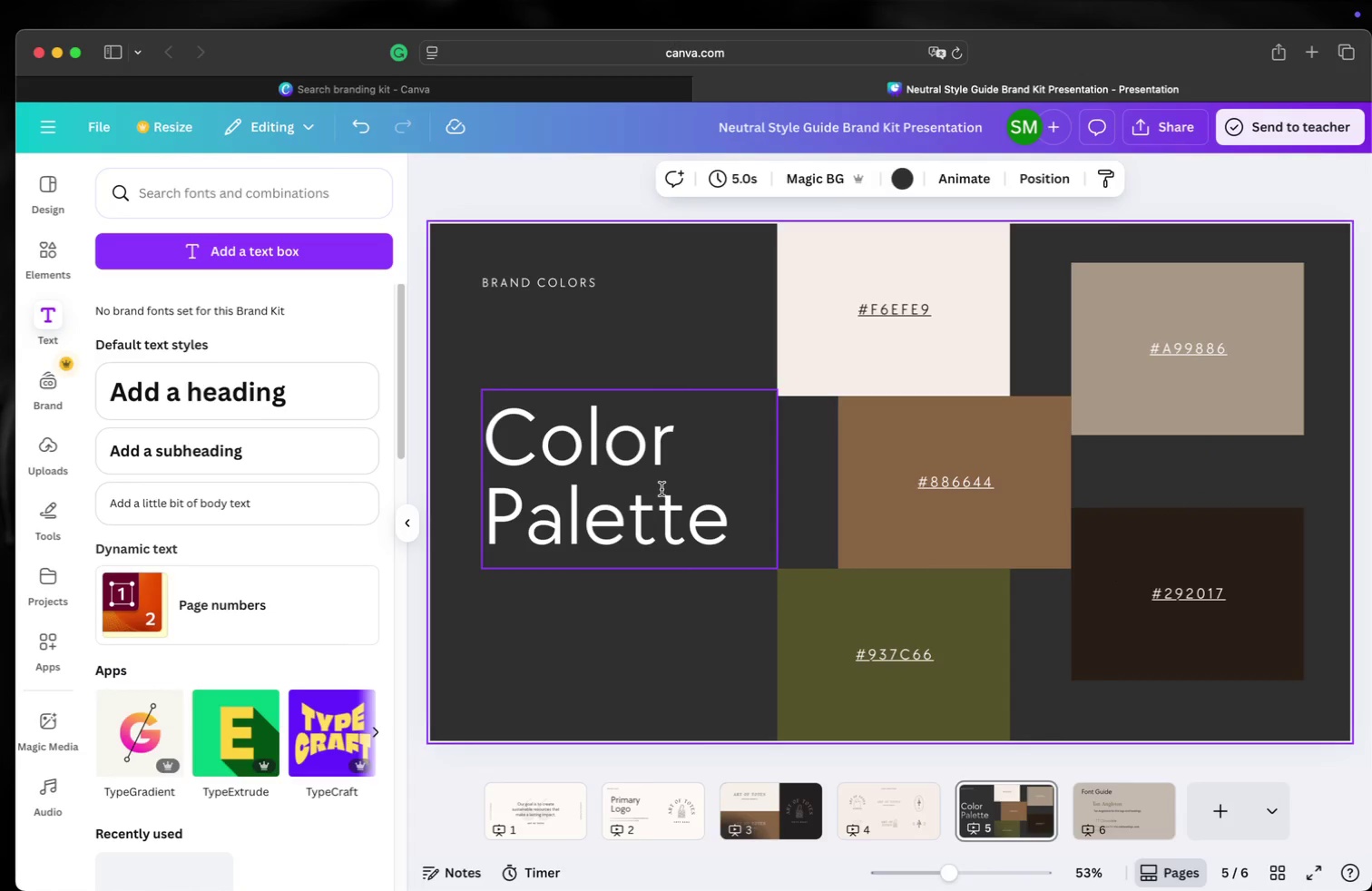 
wait(6.37)
 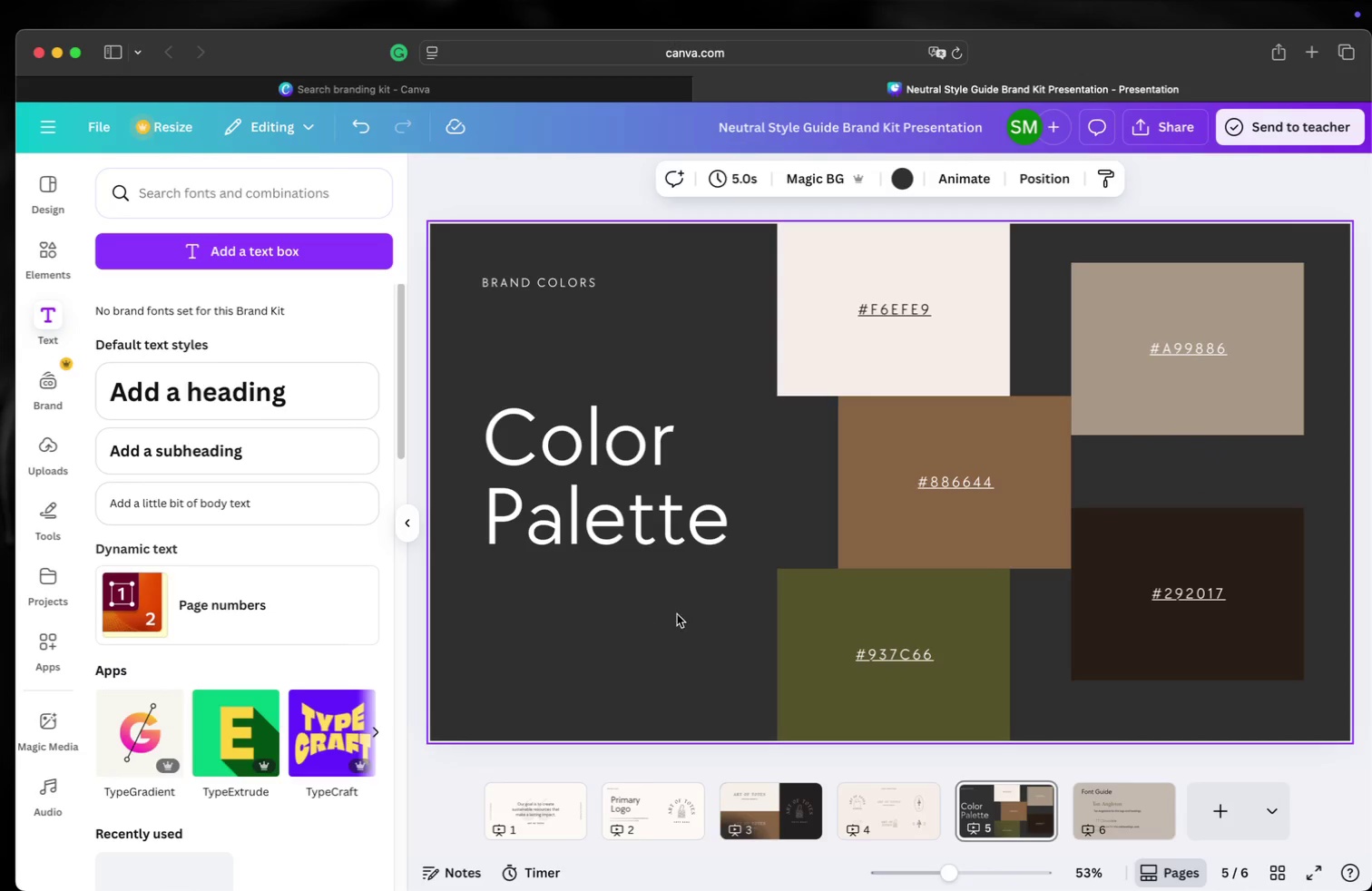 
left_click([593, 280])
 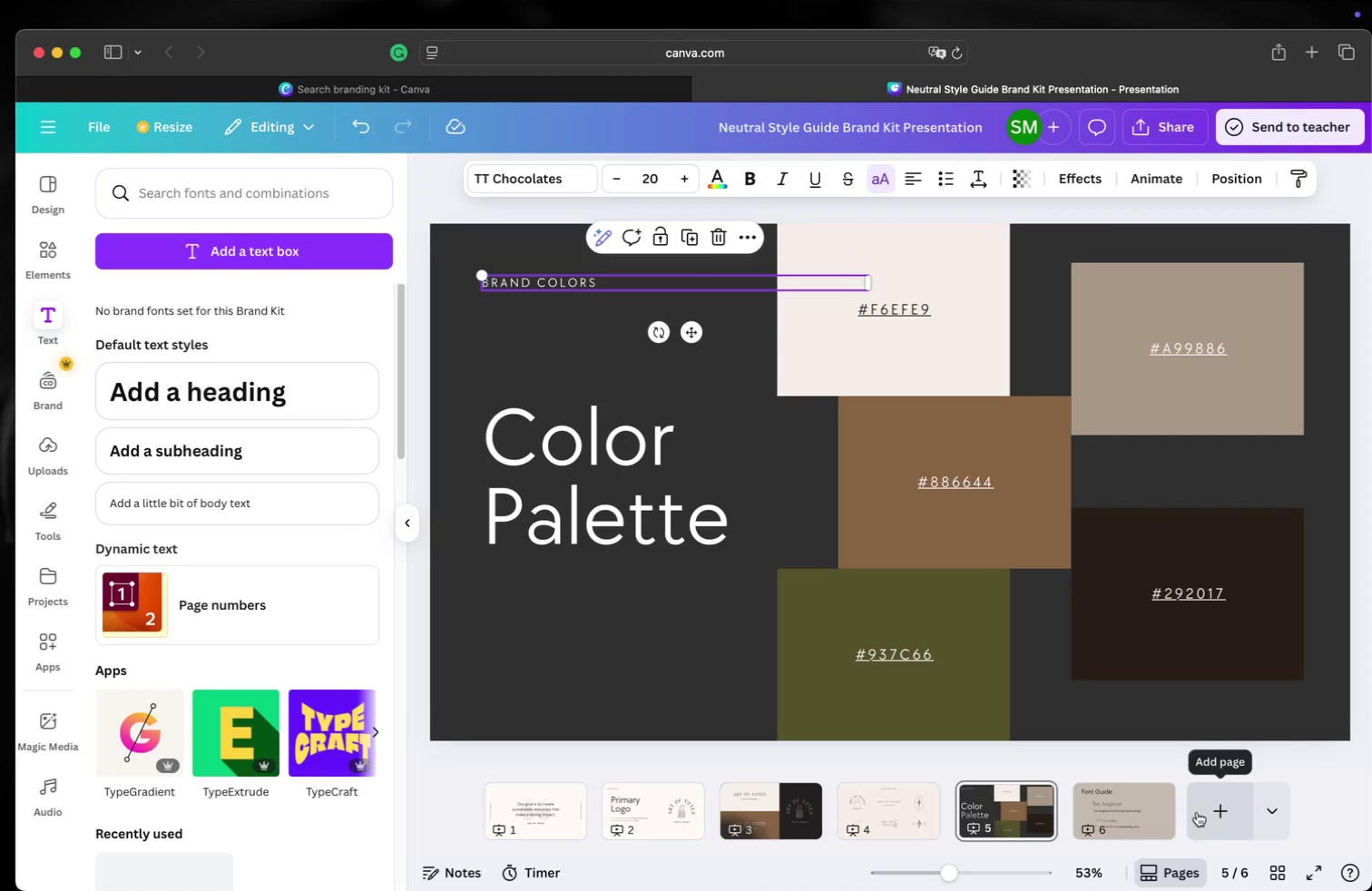 
wait(6.04)
 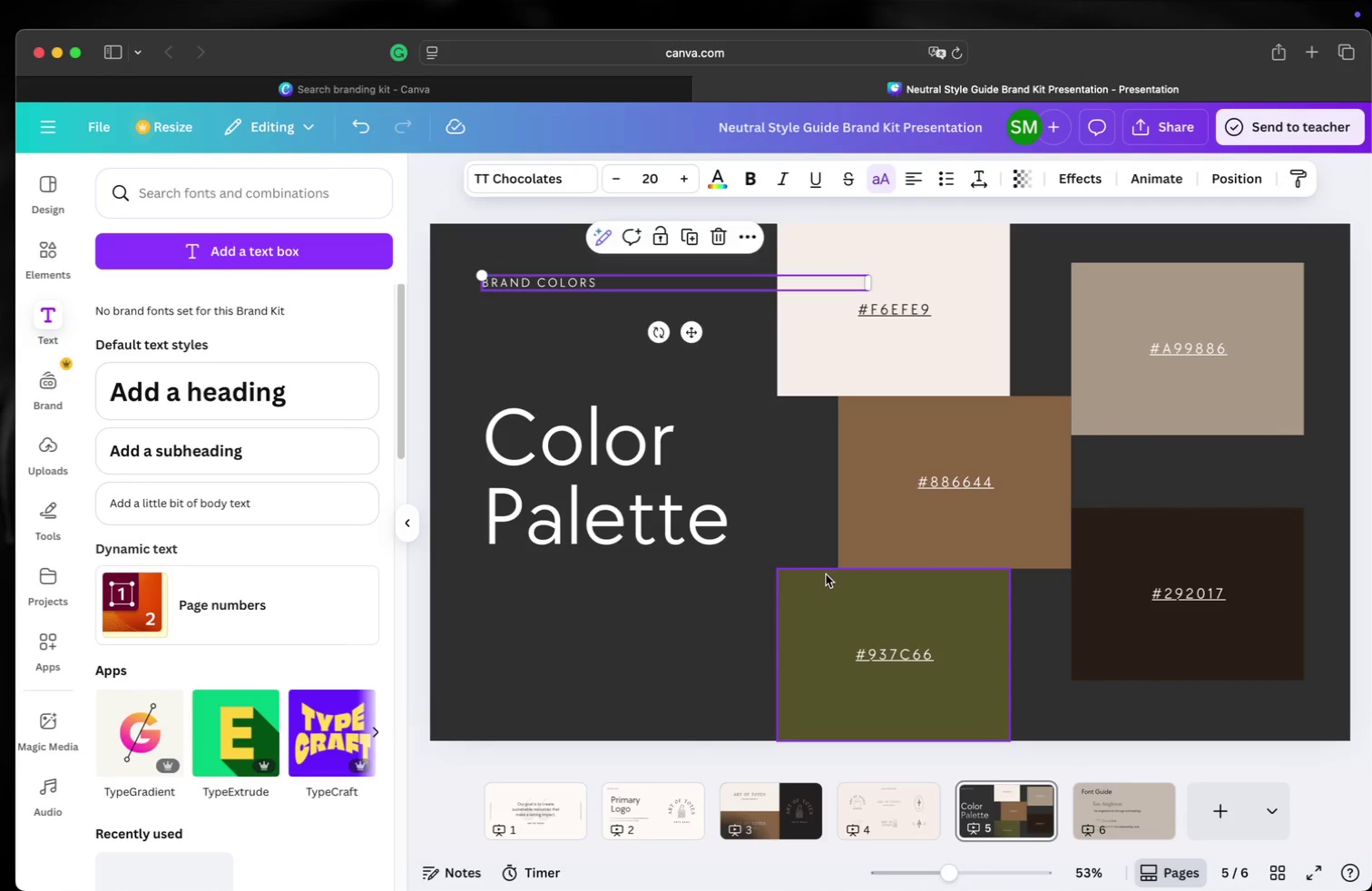 
mouse_move([1119, 768])
 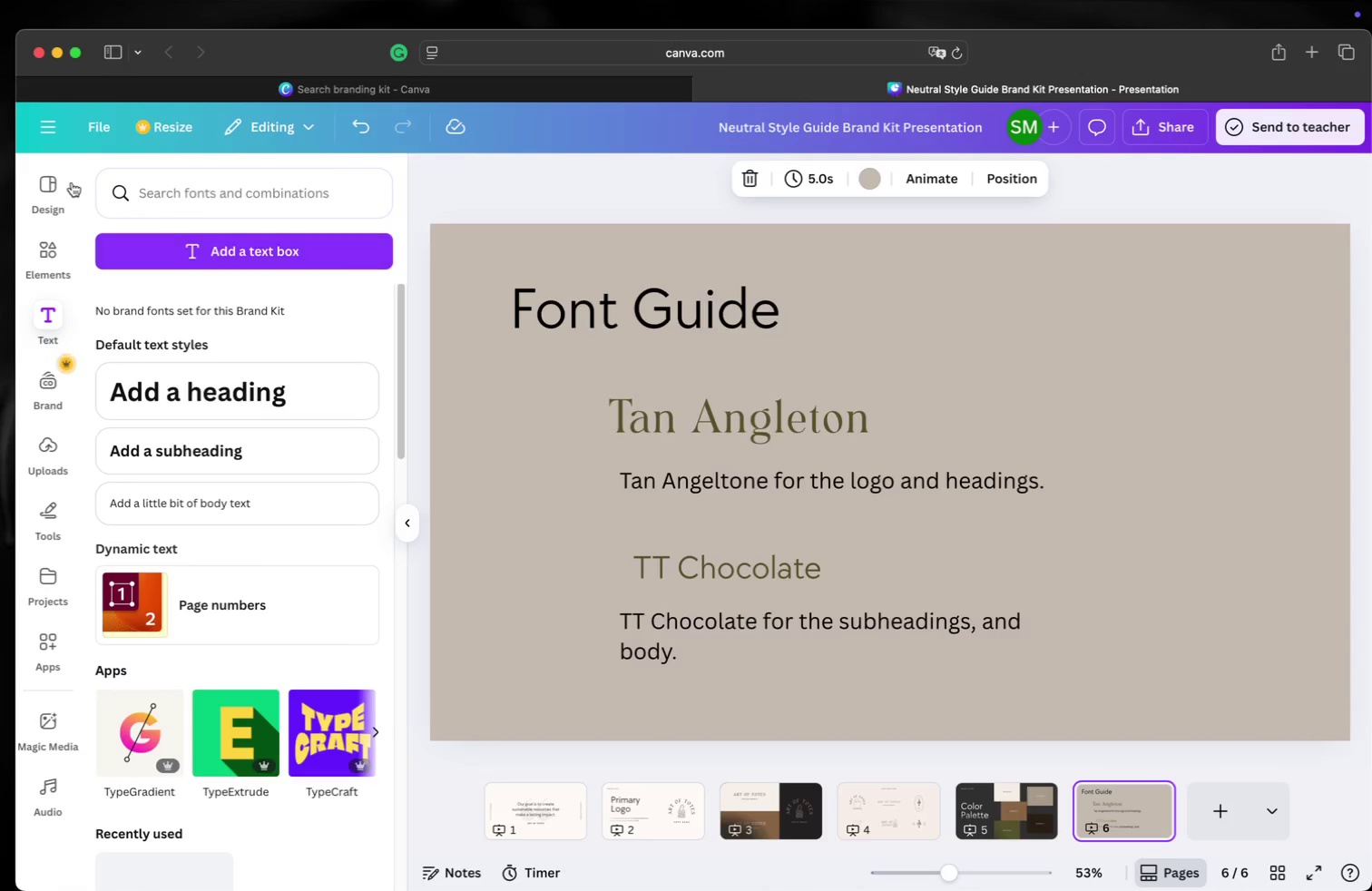 
left_click([44, 243])
 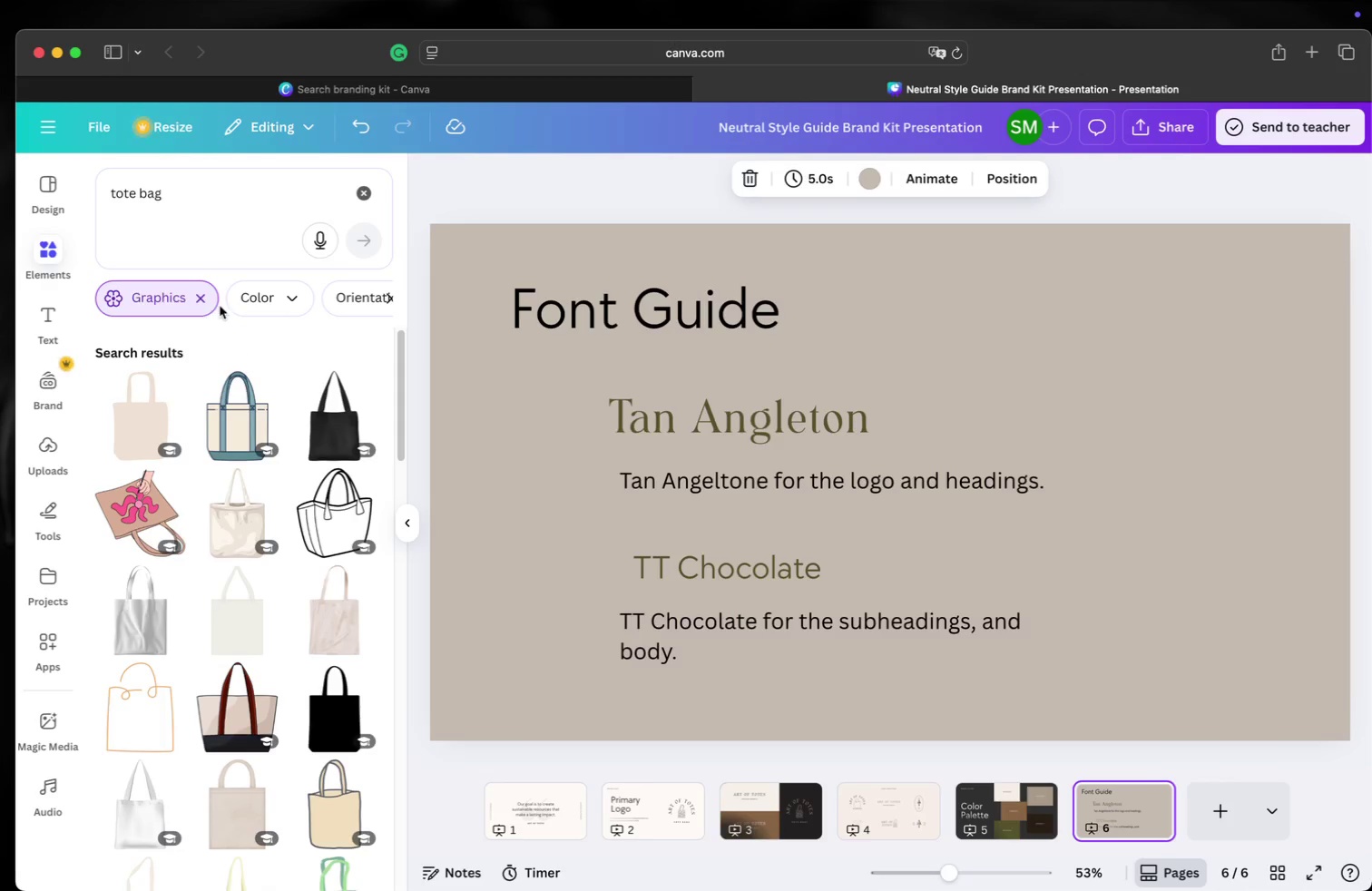 
wait(5.74)
 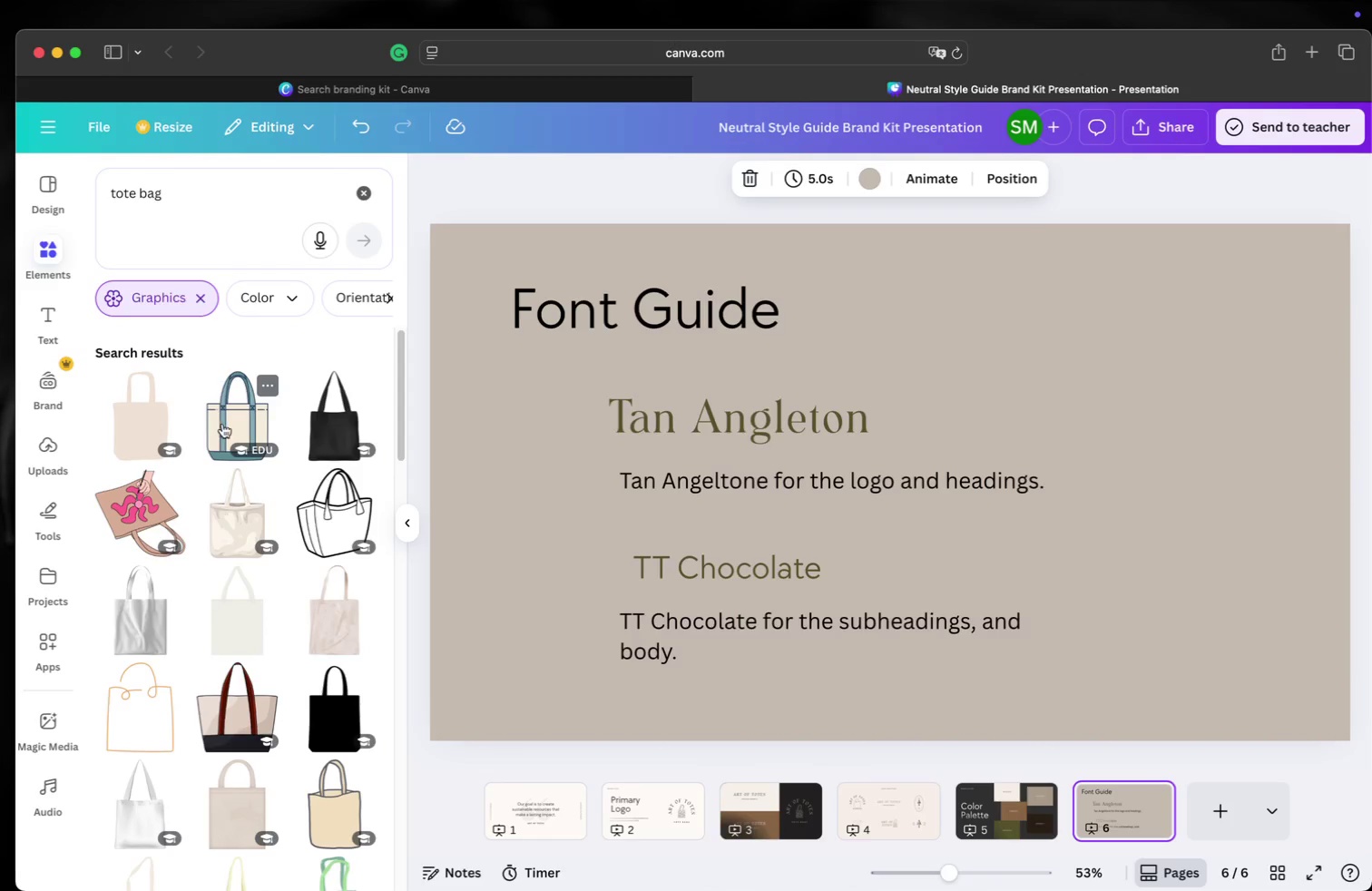 
left_click([362, 193])
 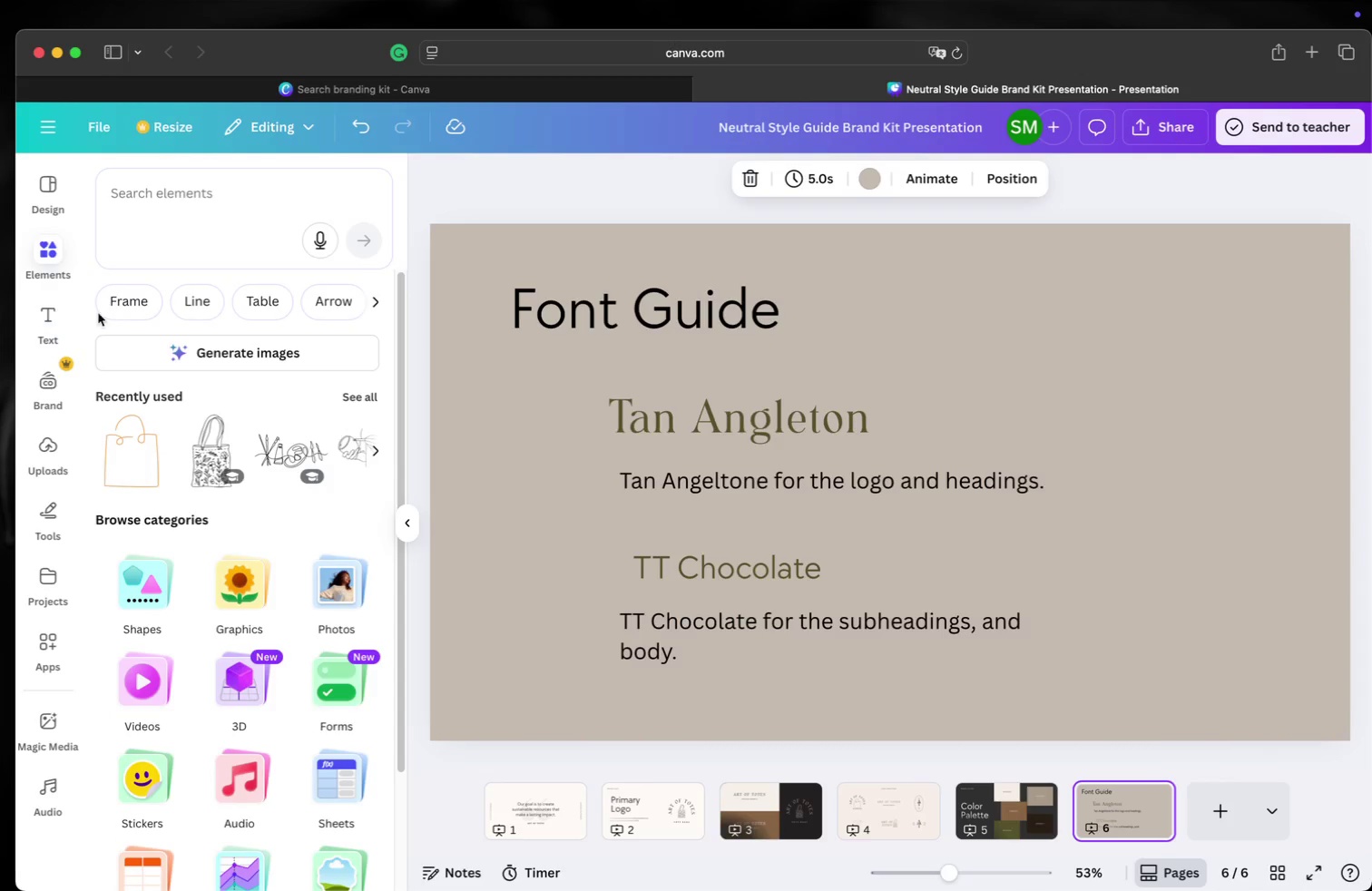 
left_click([53, 251])
 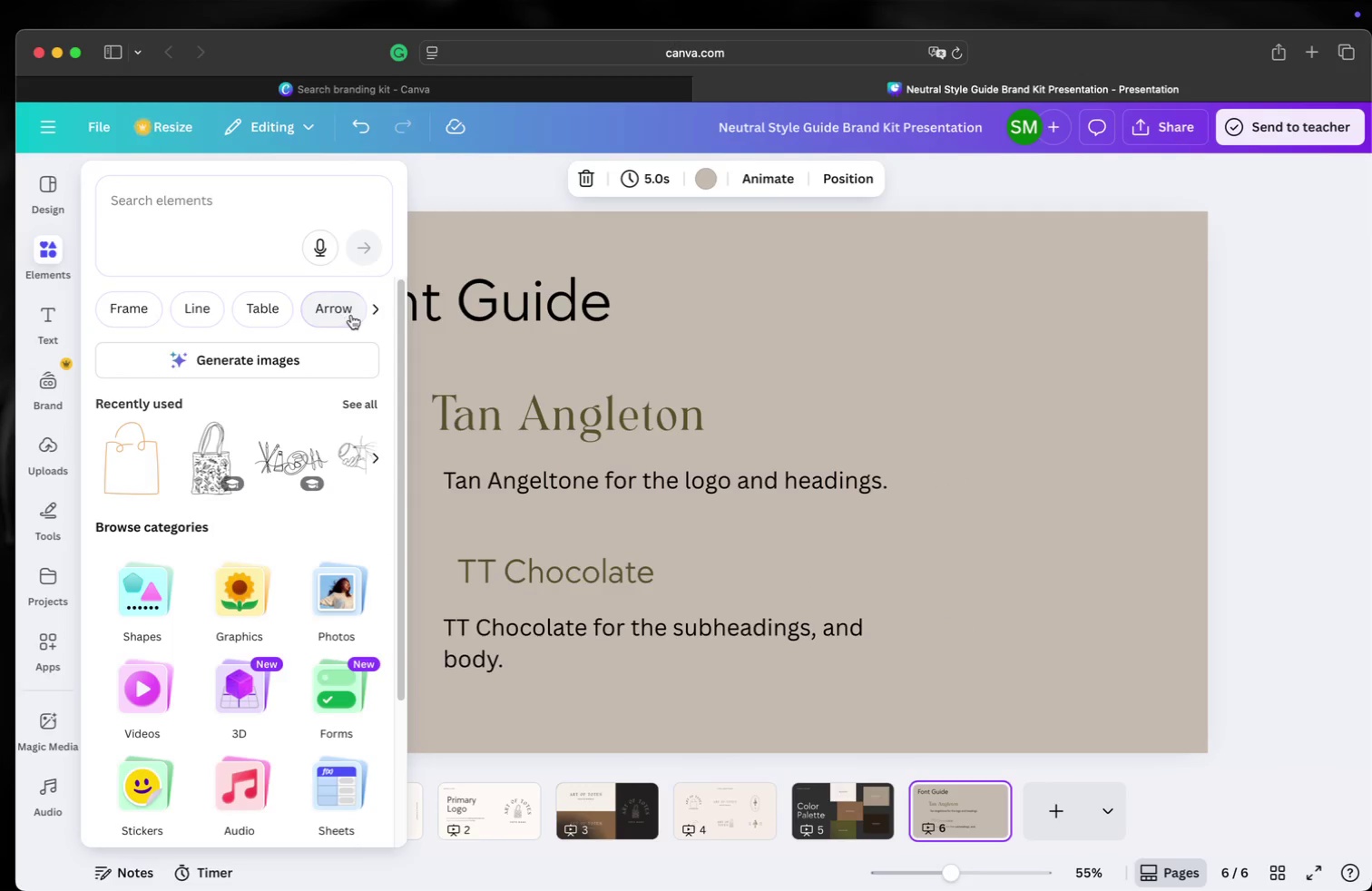 
left_click([375, 308])
 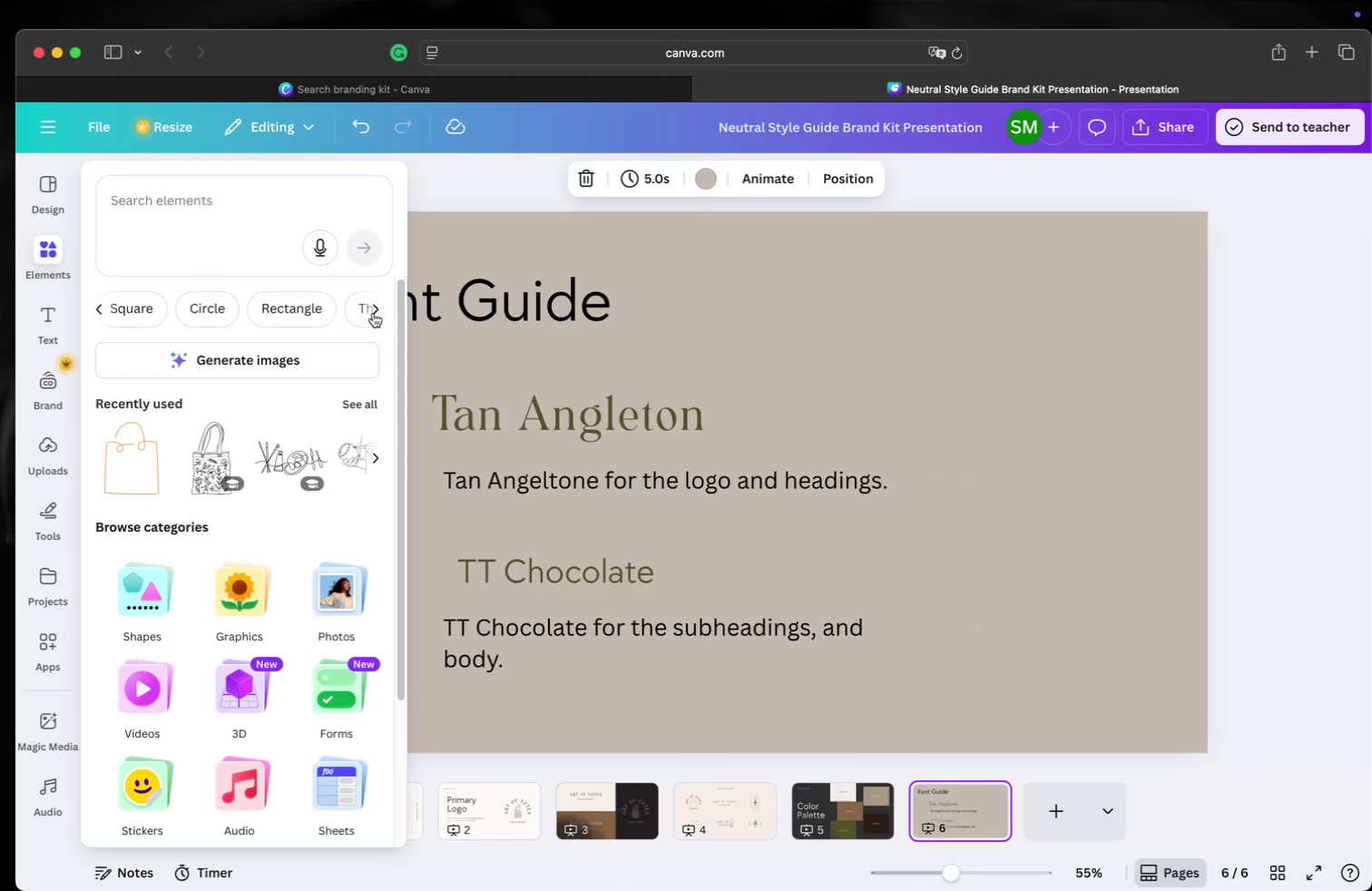 
left_click([290, 310])
 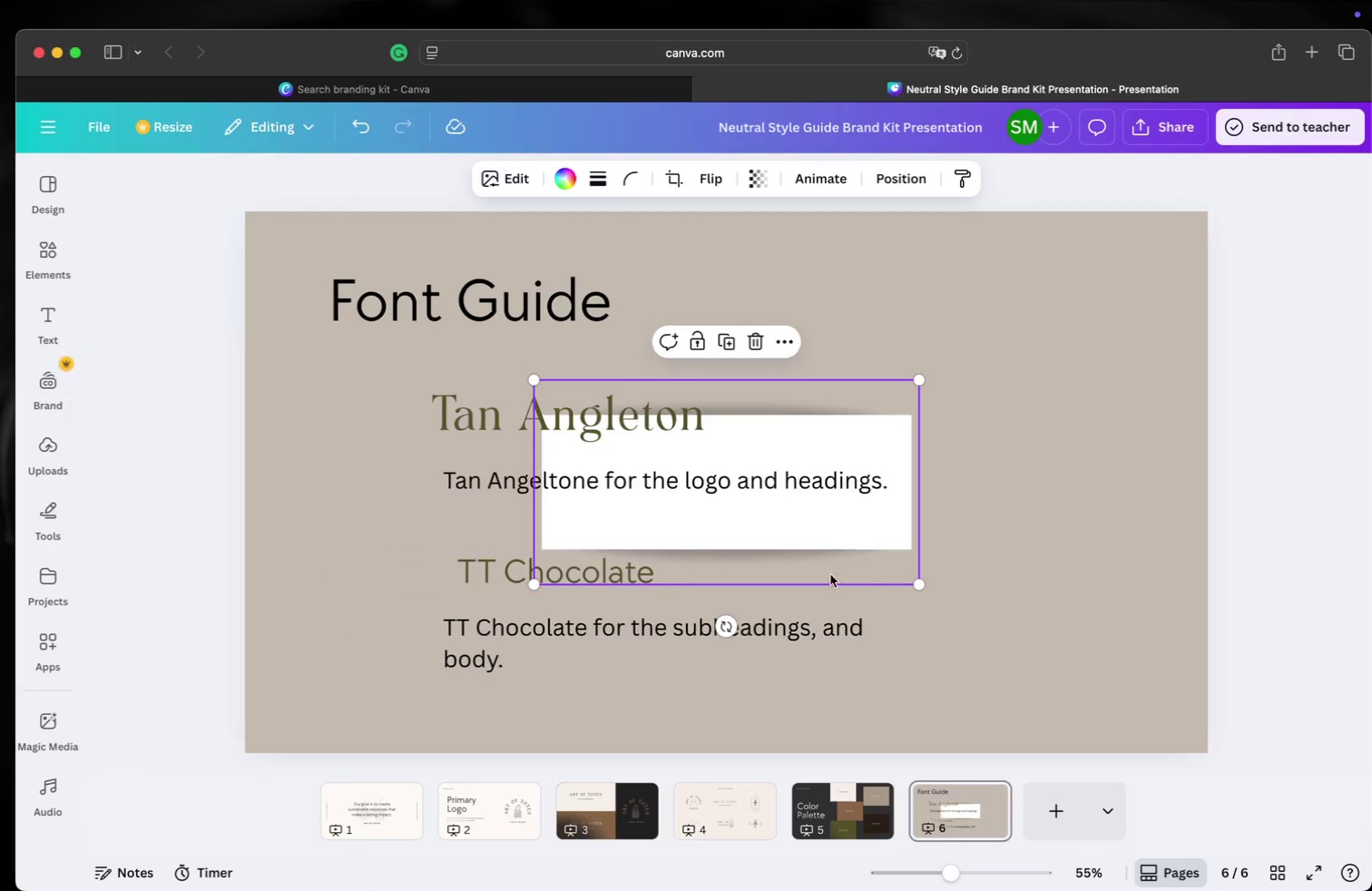 
wait(5.49)
 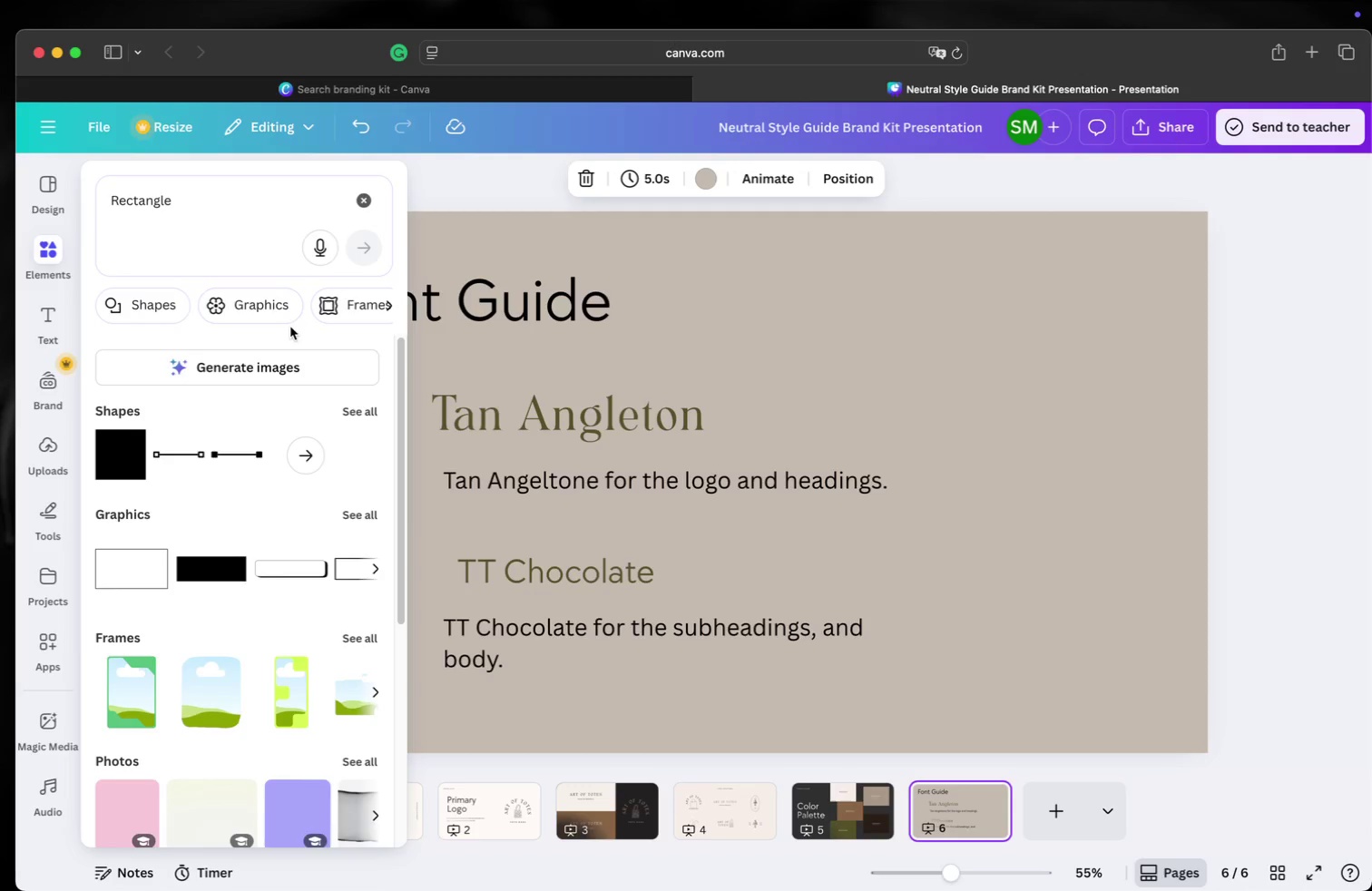 
left_click_drag(start_coordinate=[850, 526], to_coordinate=[595, 364])
 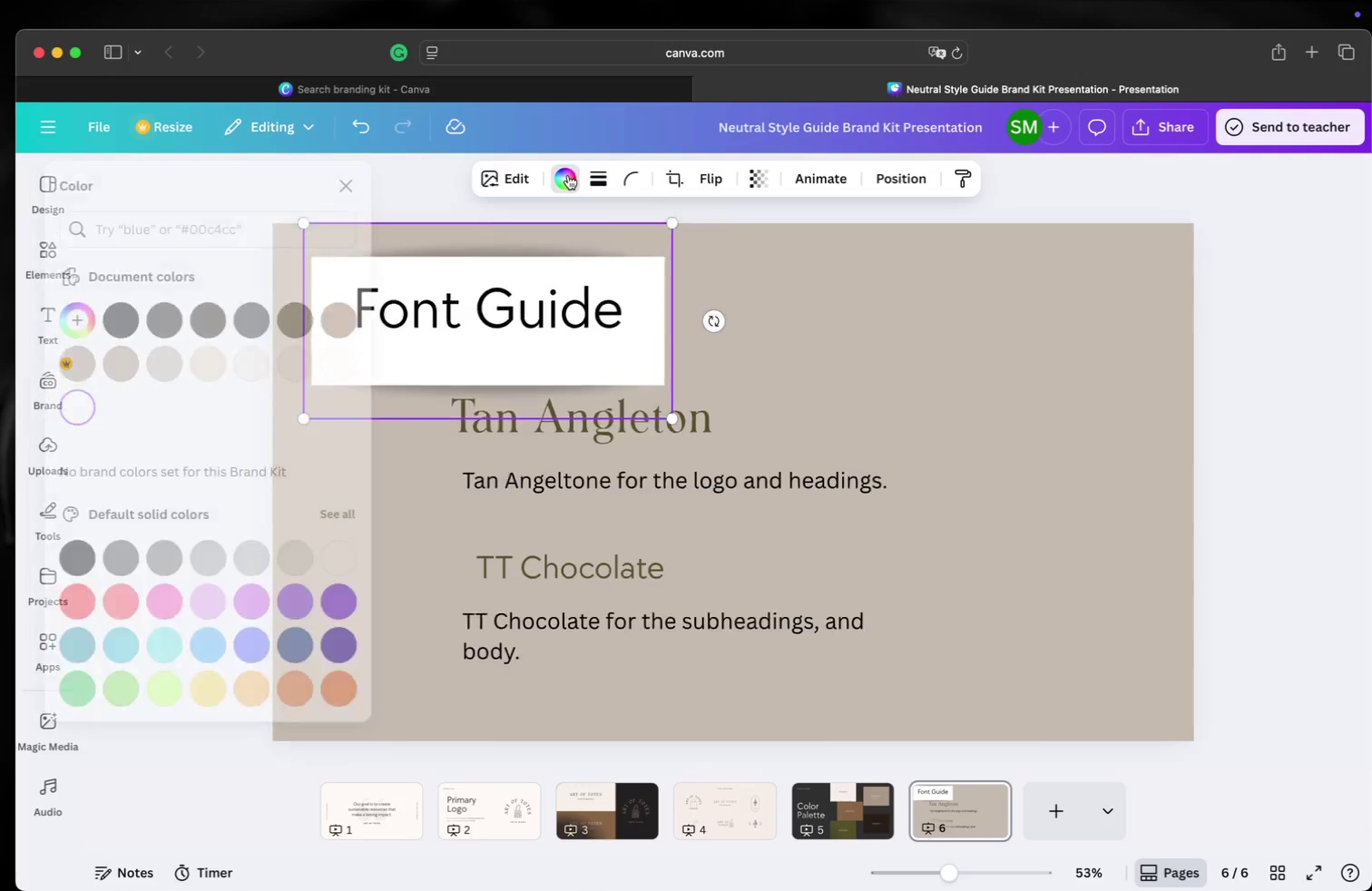 
left_click([367, 315])
 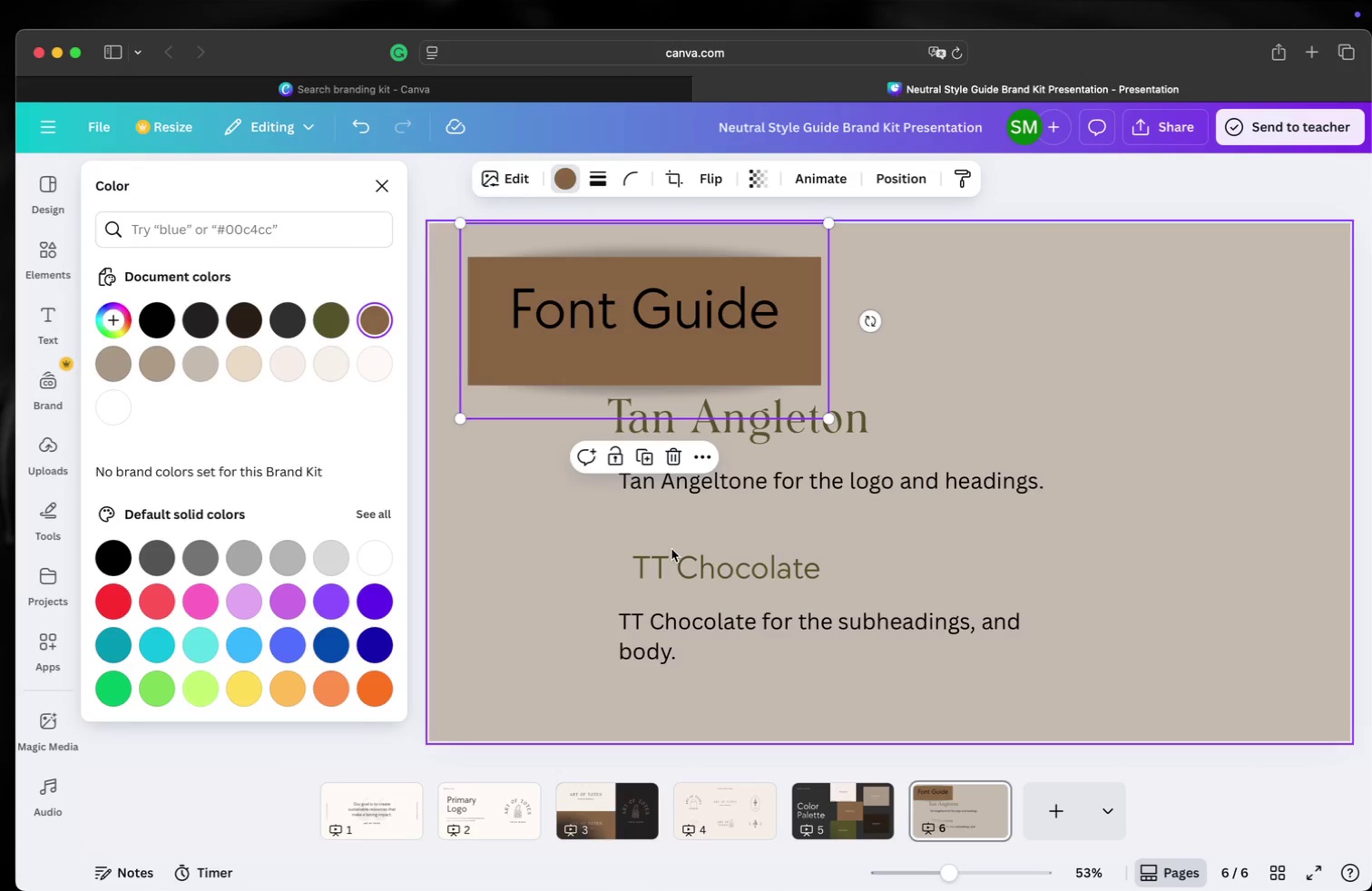 
wait(6.91)
 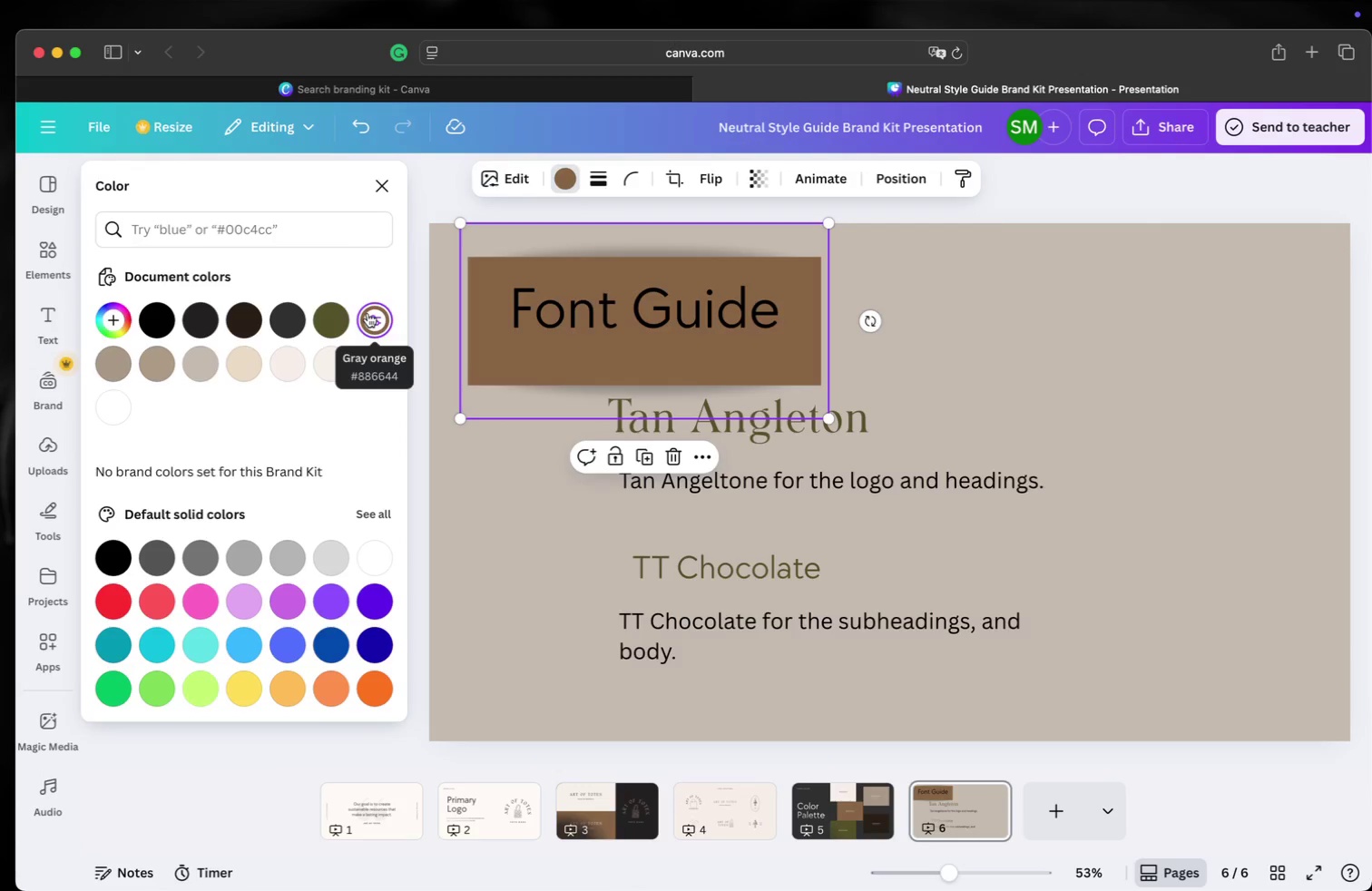 
left_click([739, 566])
 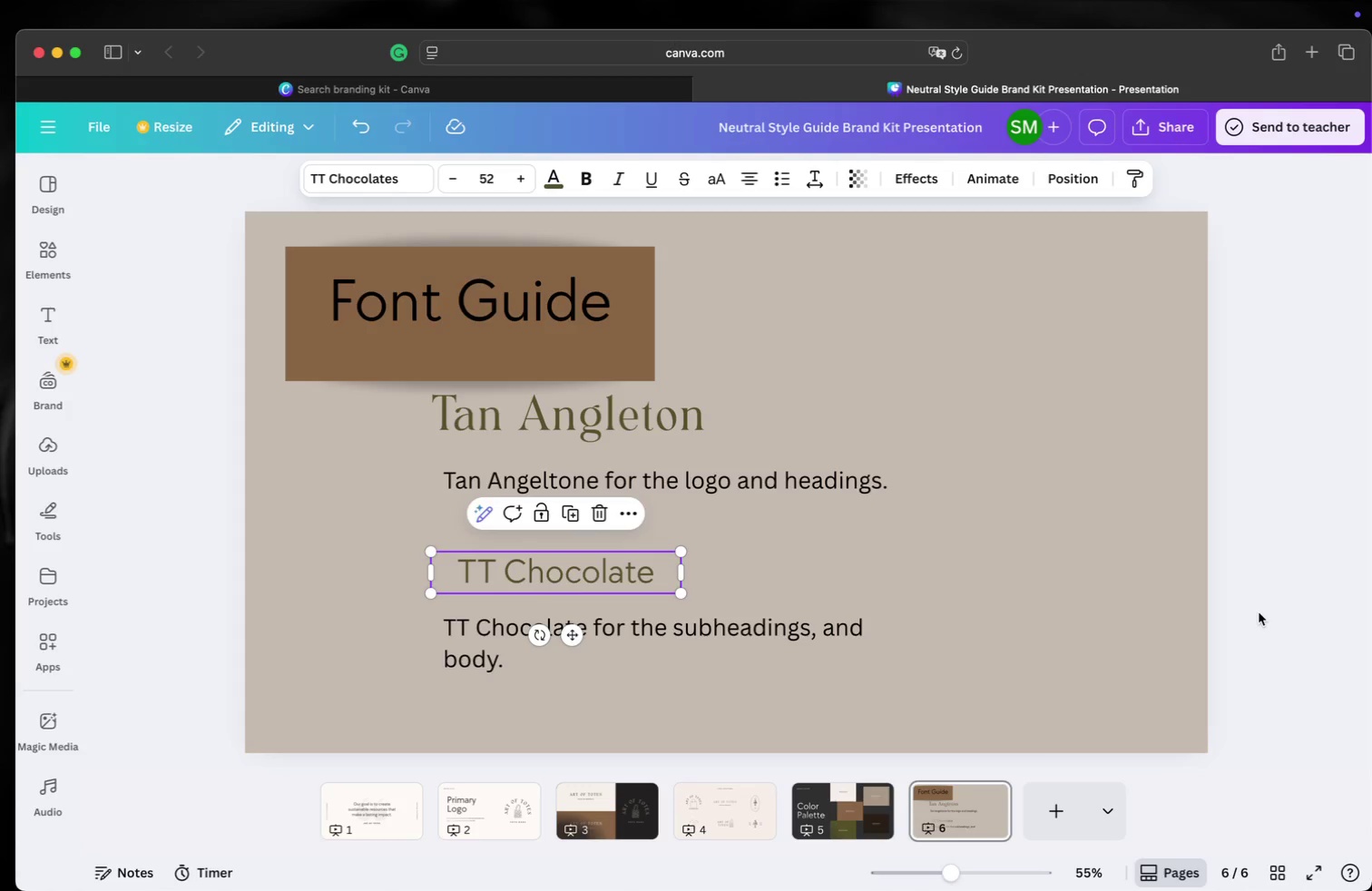 
wait(9.63)
 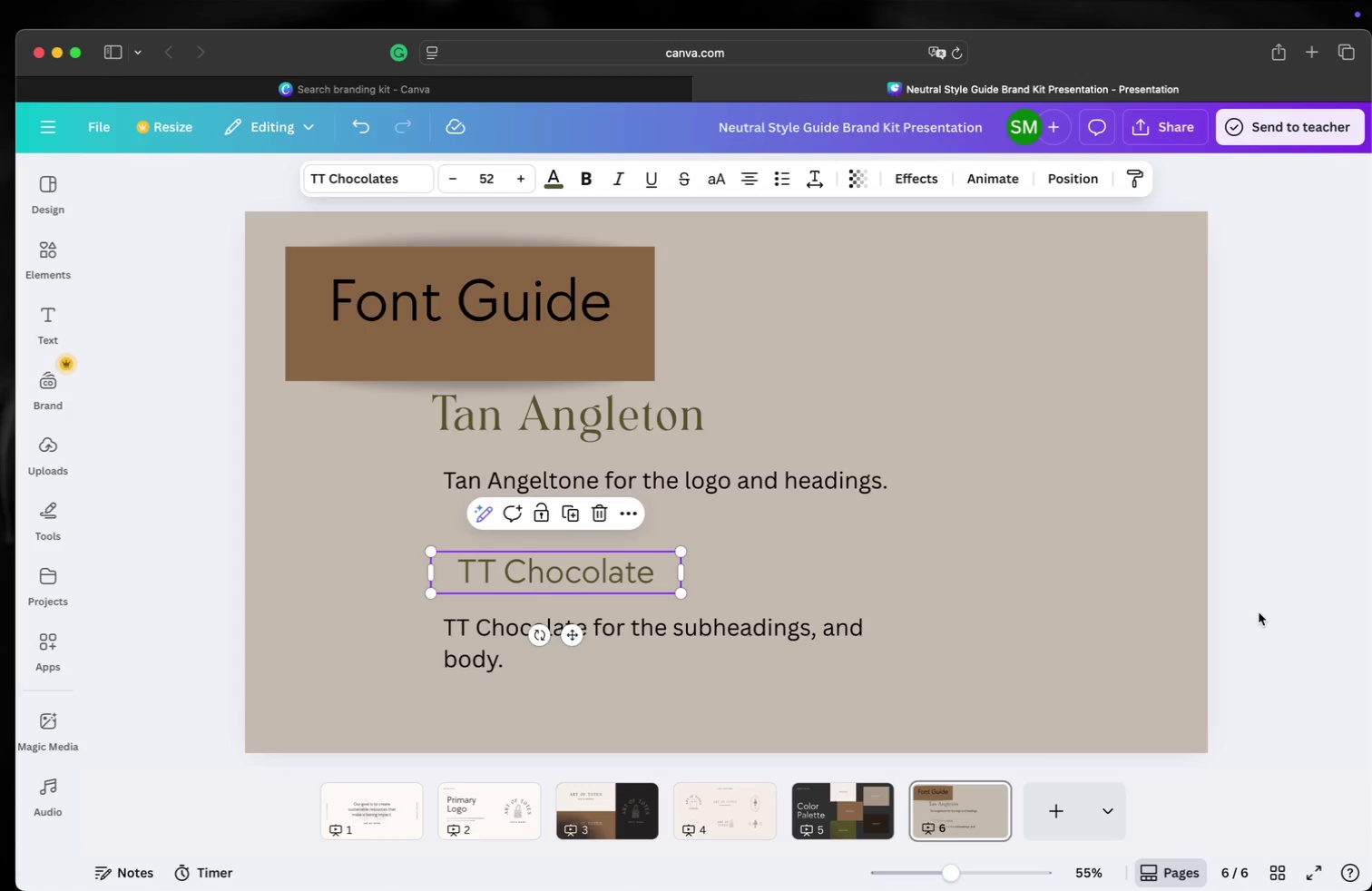 
left_click_drag(start_coordinate=[576, 357], to_coordinate=[575, 351])
 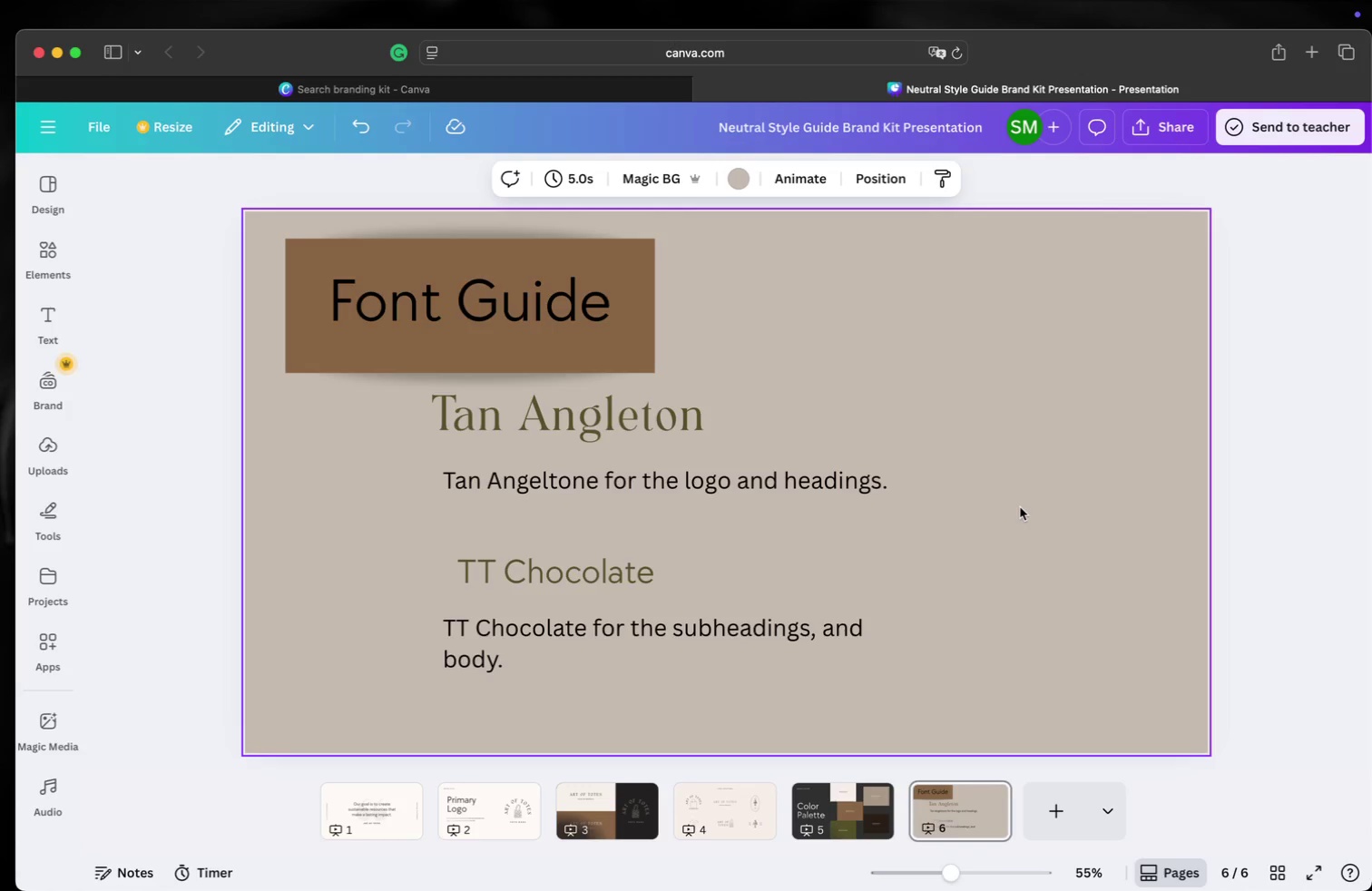 
wait(22.65)
 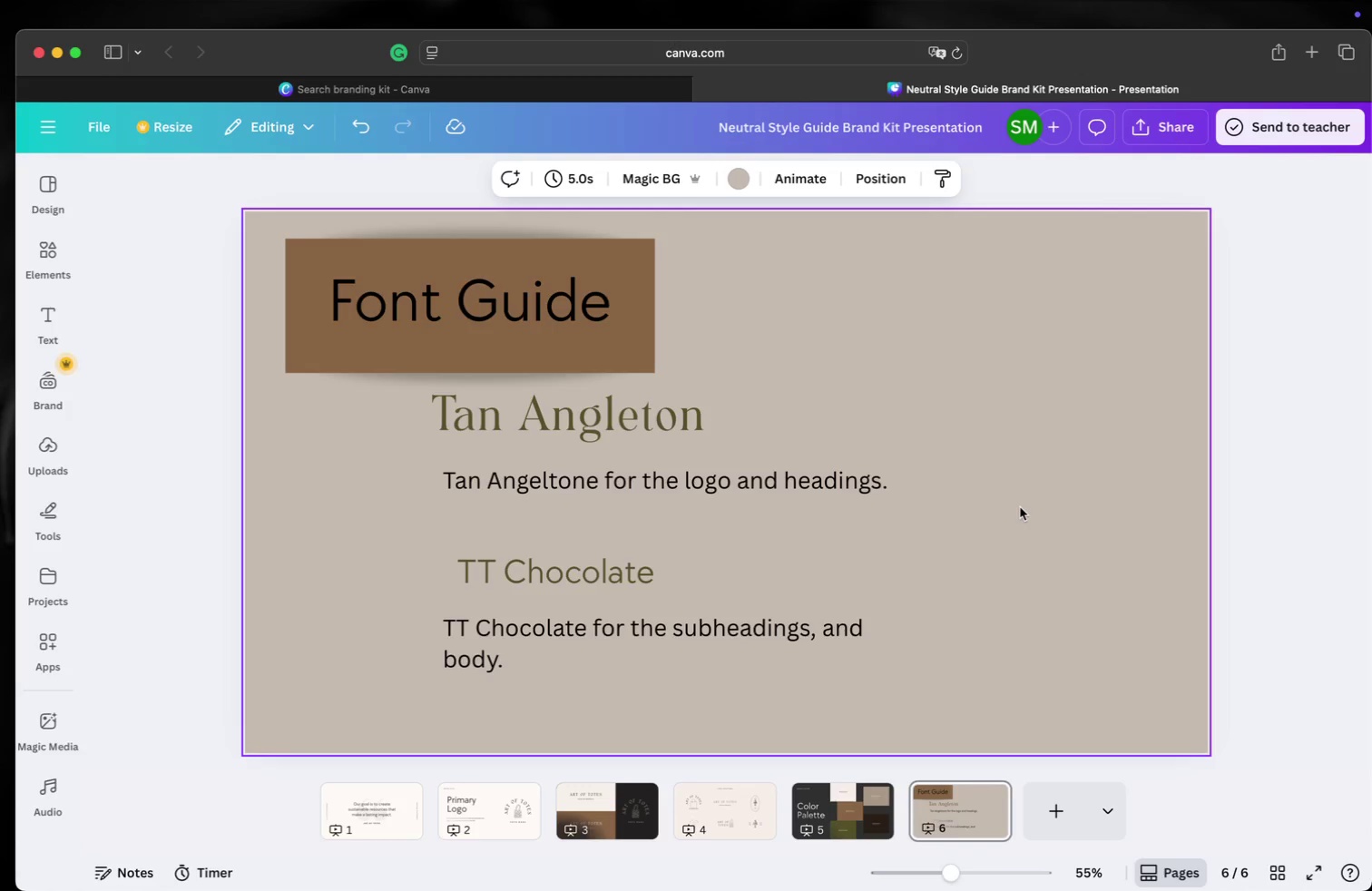 
left_click([716, 809])
 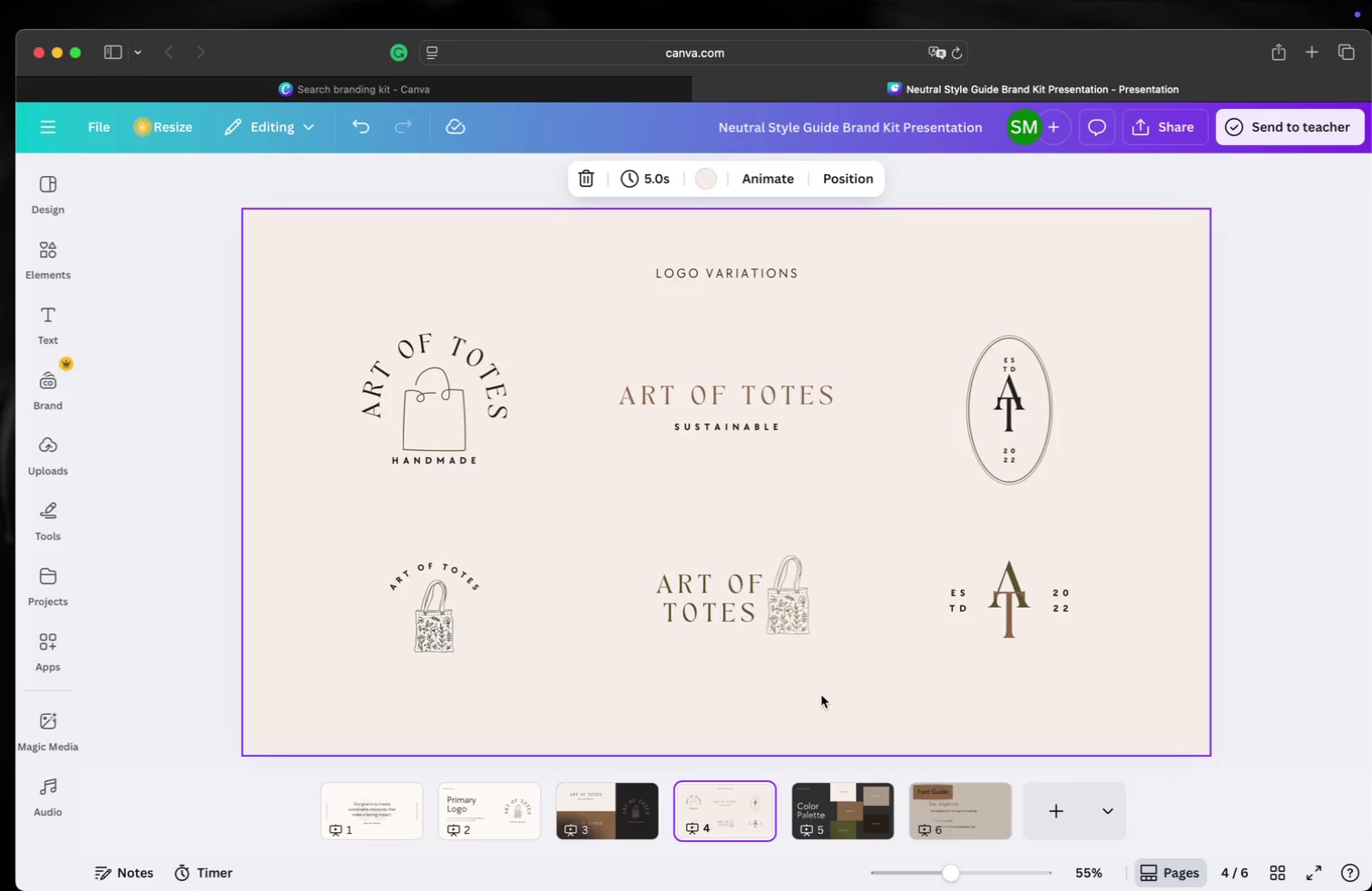 
wait(12.52)
 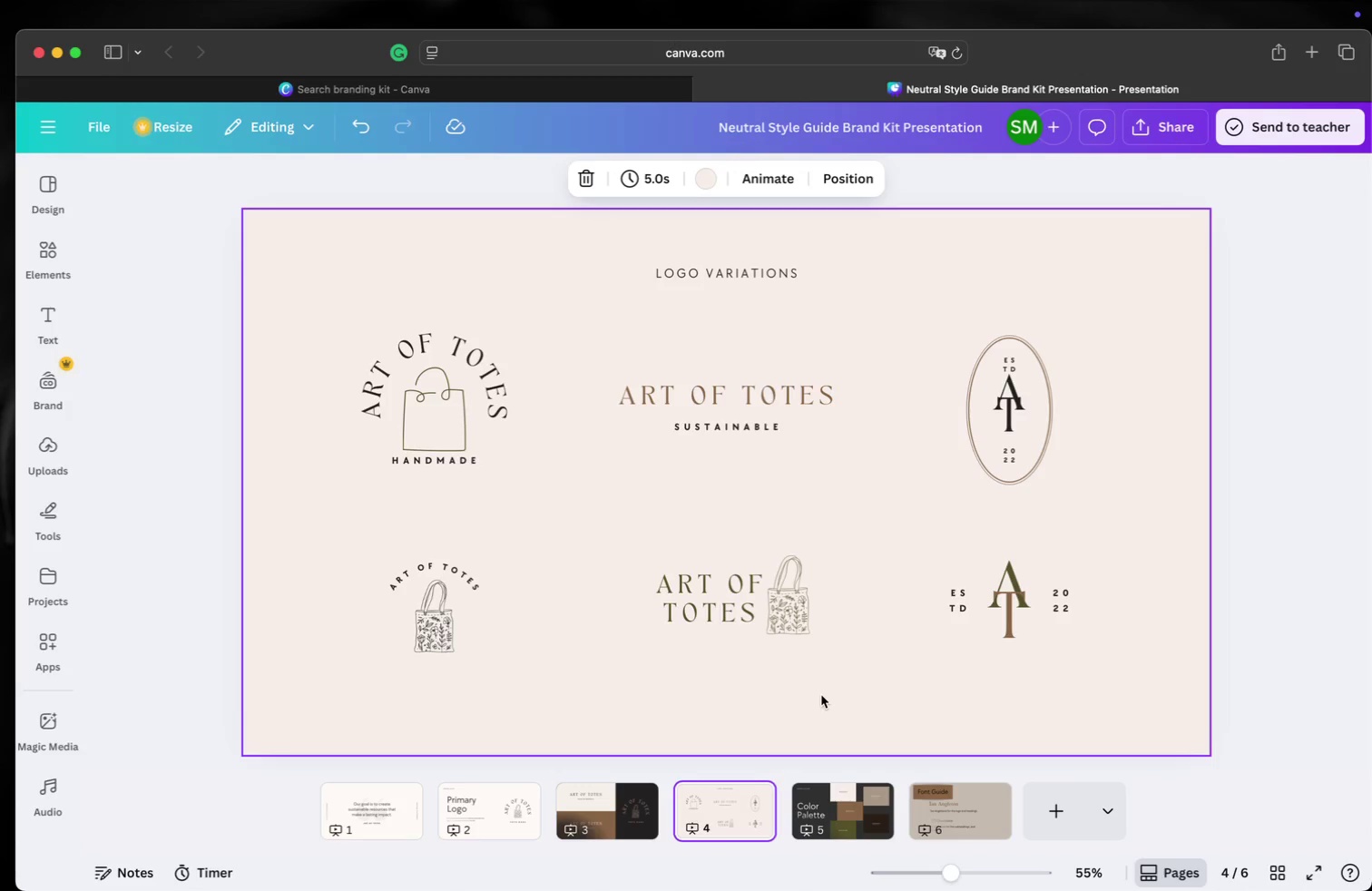 
left_click([1076, 599])
 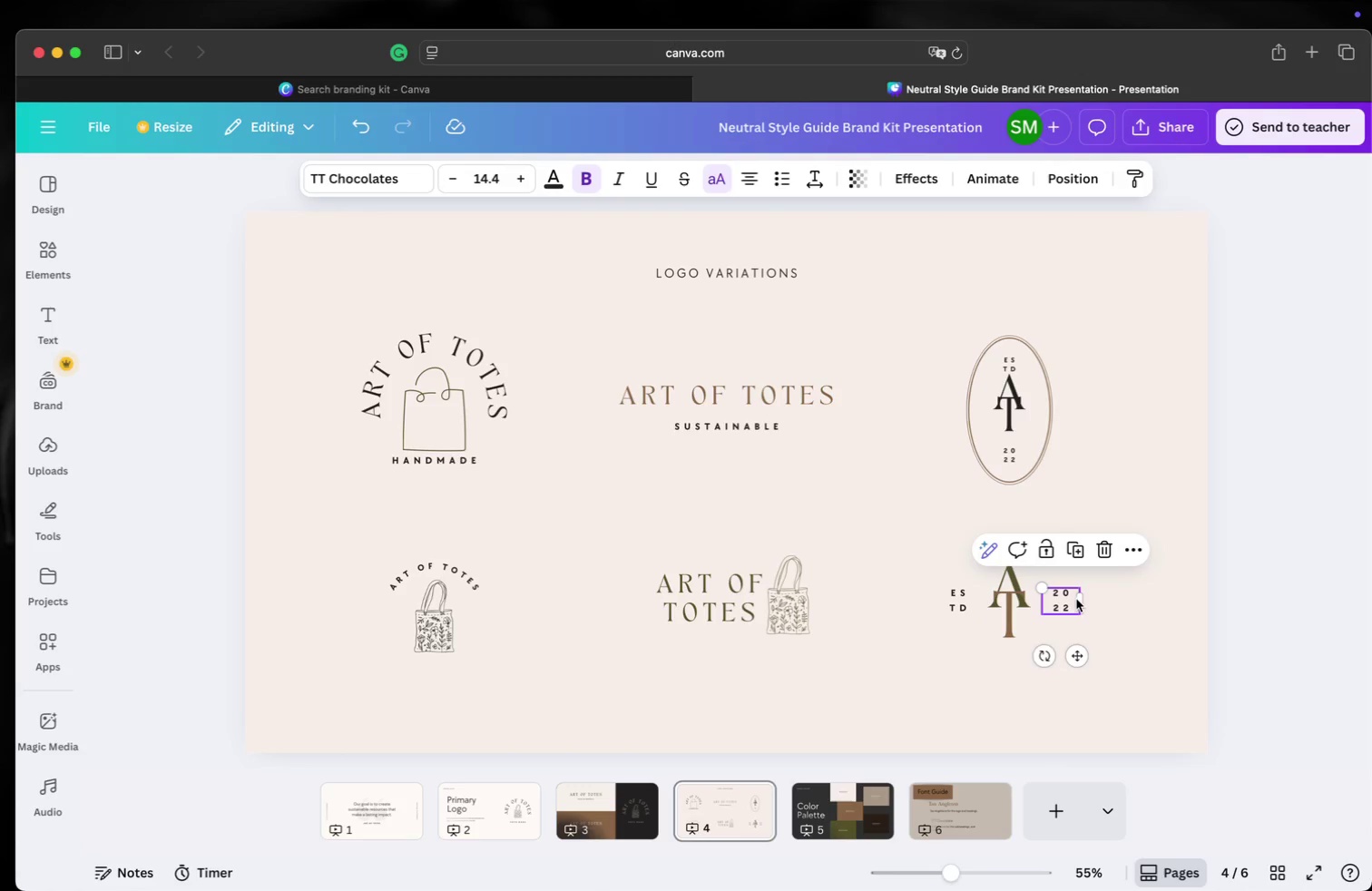 
key(Backspace)
 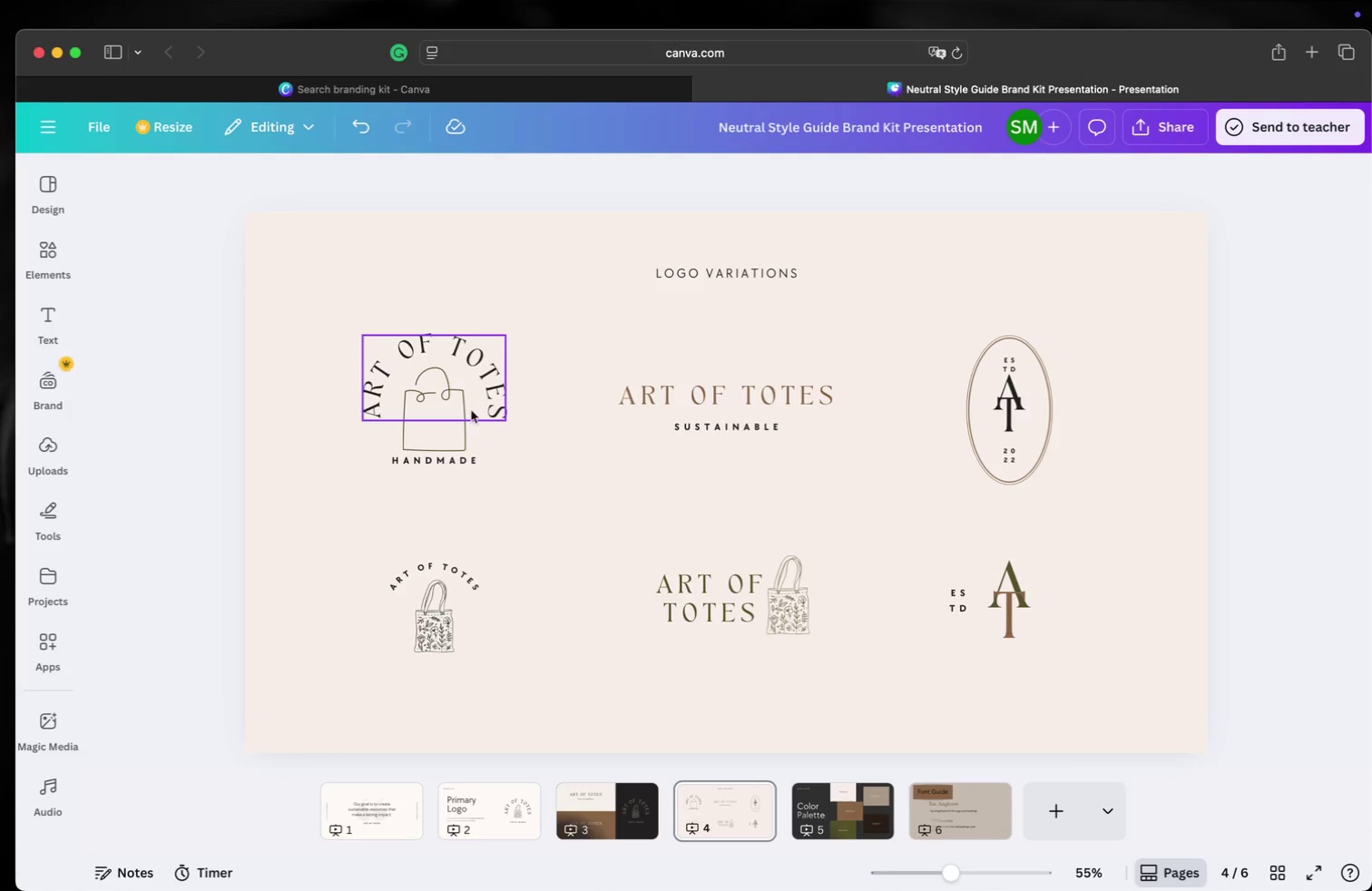 
left_click([459, 434])
 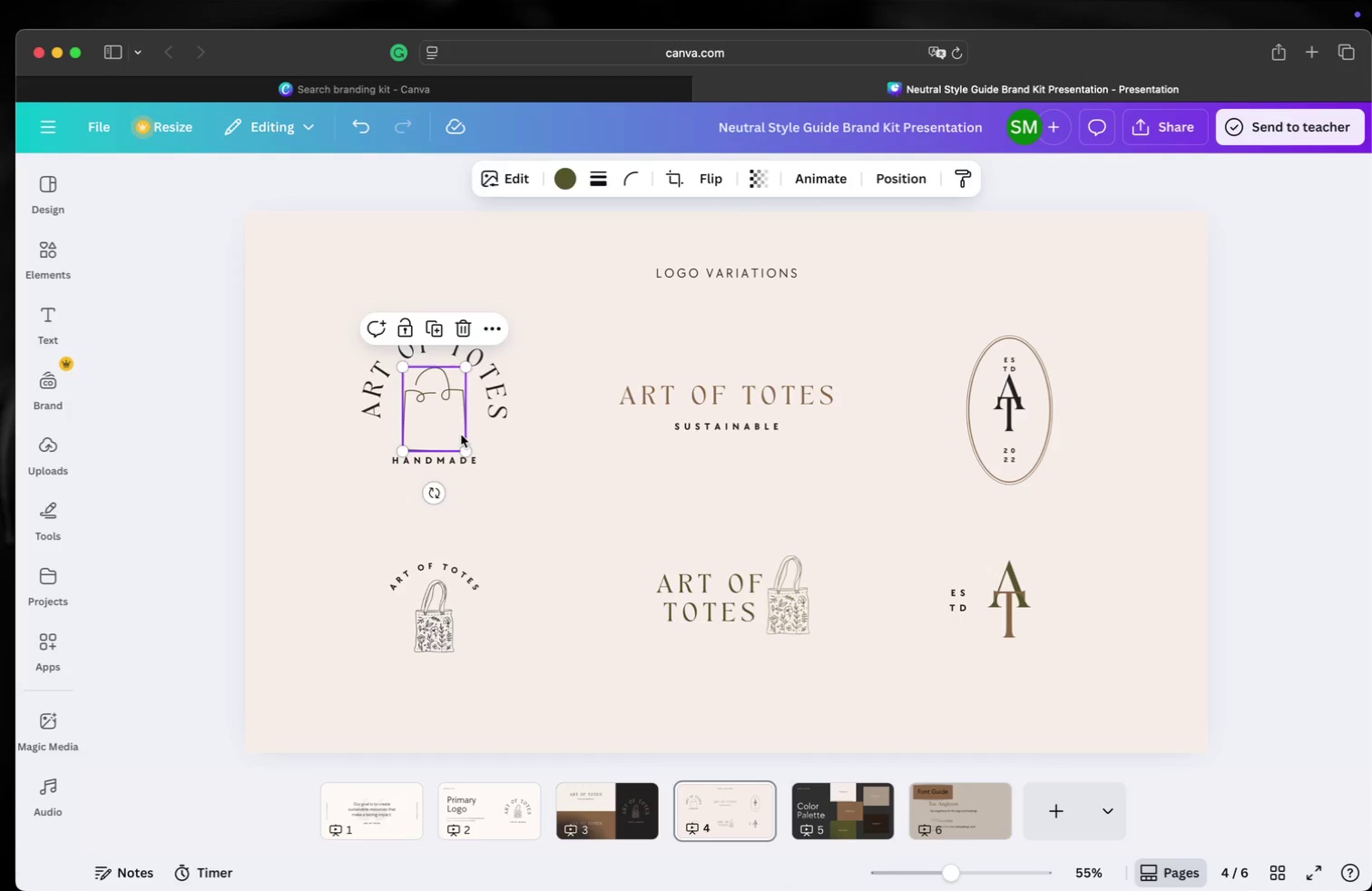 
key(Meta+C)
 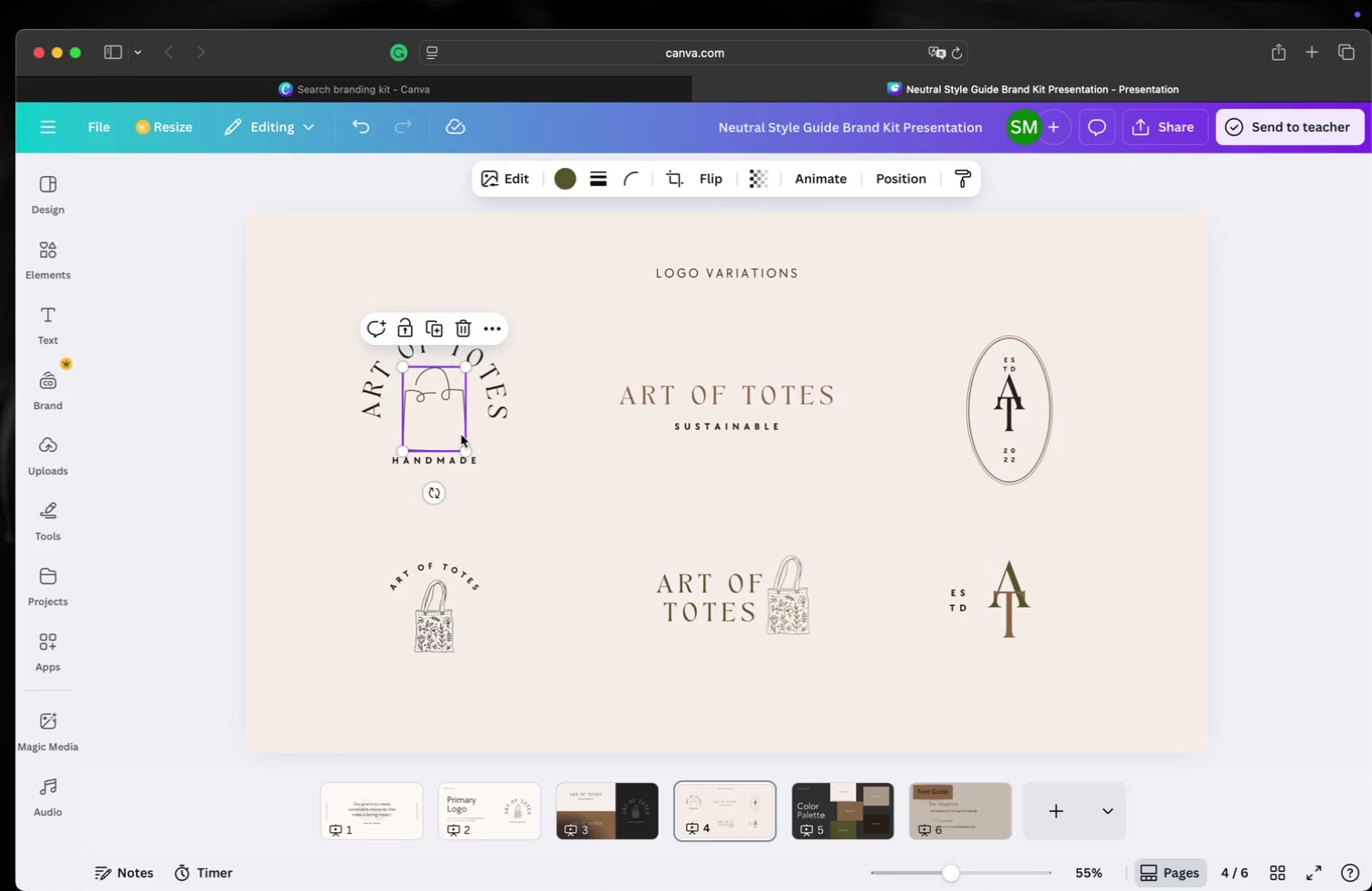 
key(Meta+V)
 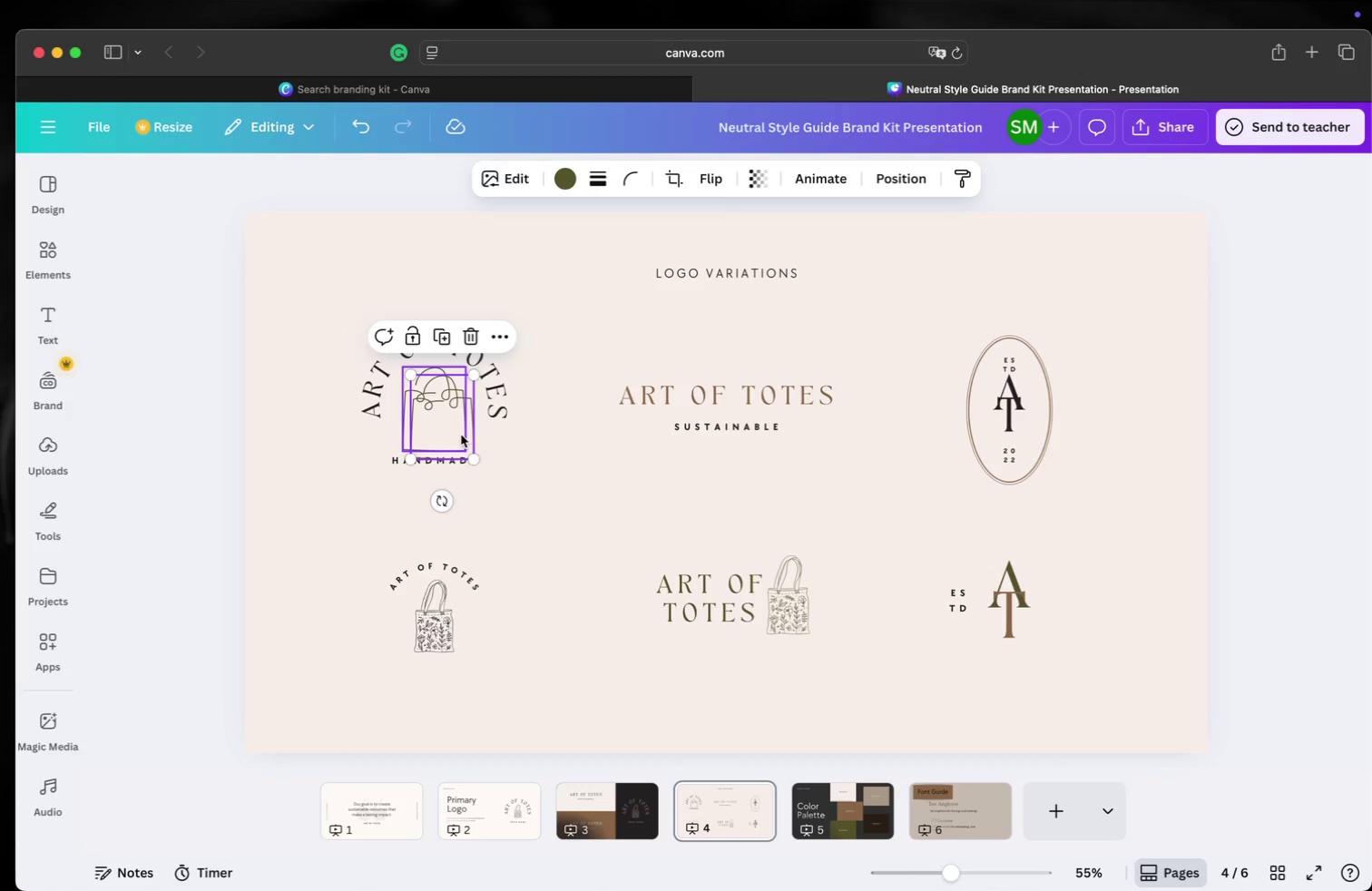 
left_click_drag(start_coordinate=[461, 435], to_coordinate=[1085, 615])
 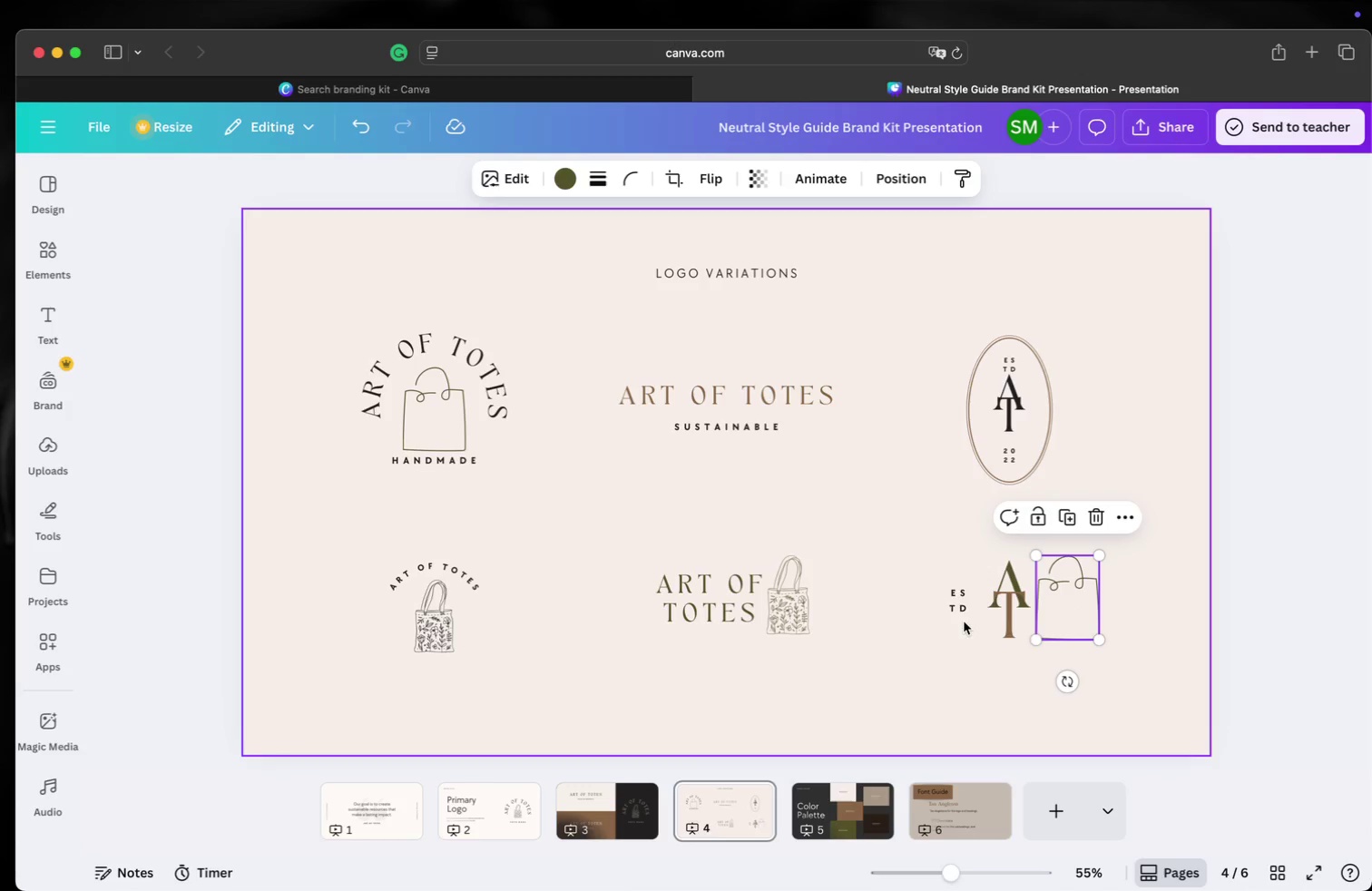 
left_click([961, 610])
 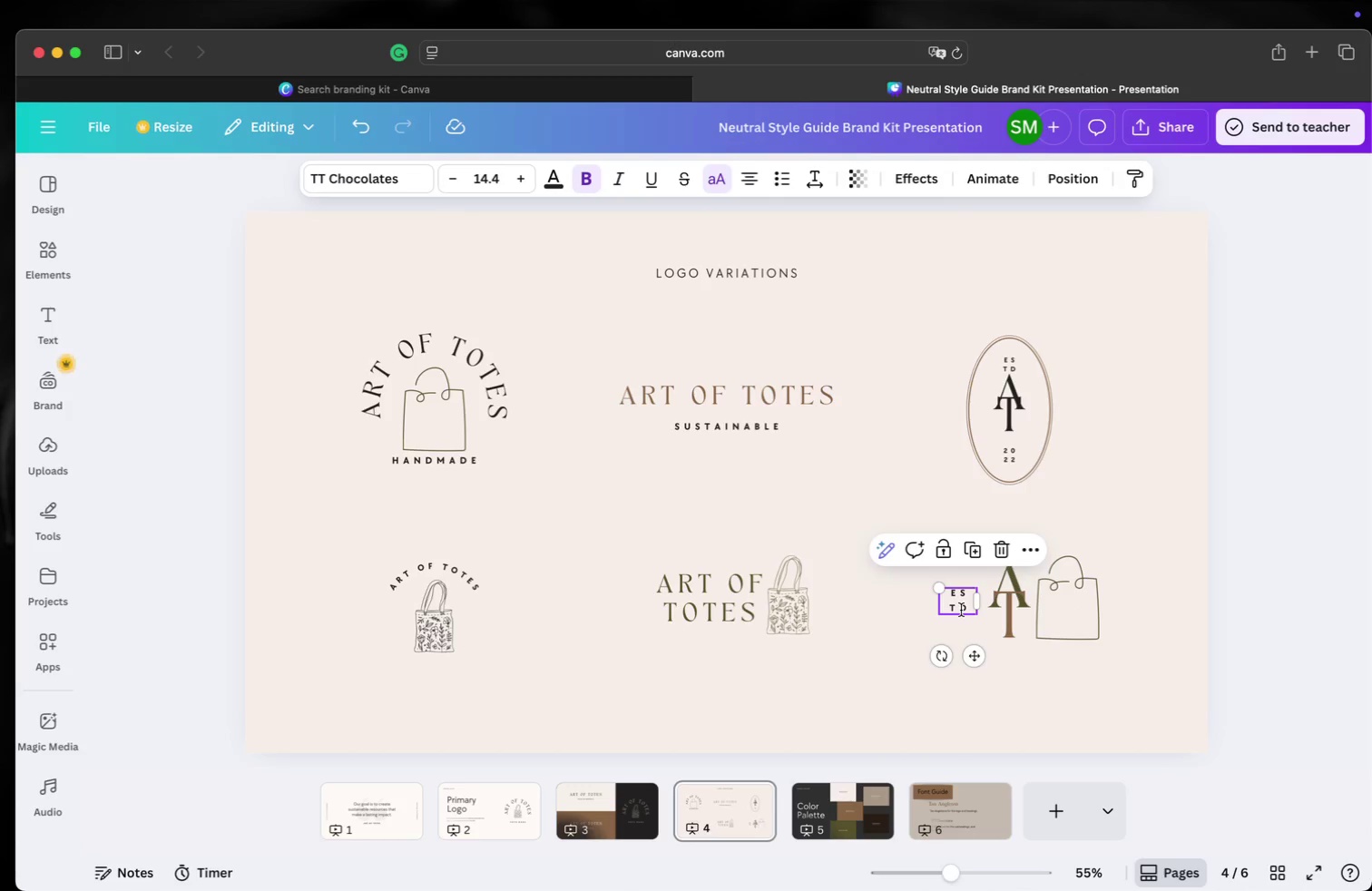 
key(Backspace)
 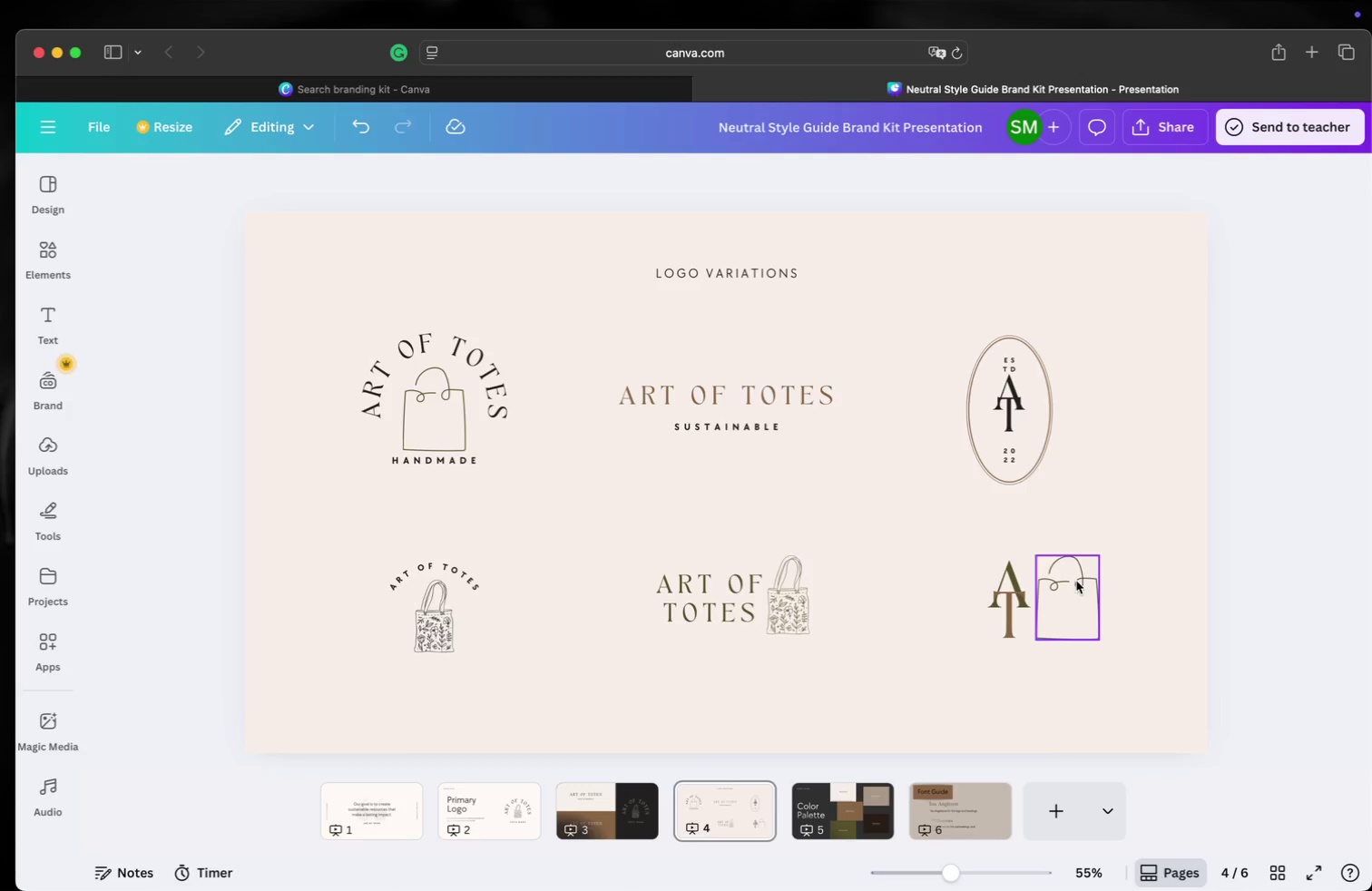 
left_click_drag(start_coordinate=[1130, 571], to_coordinate=[999, 600])
 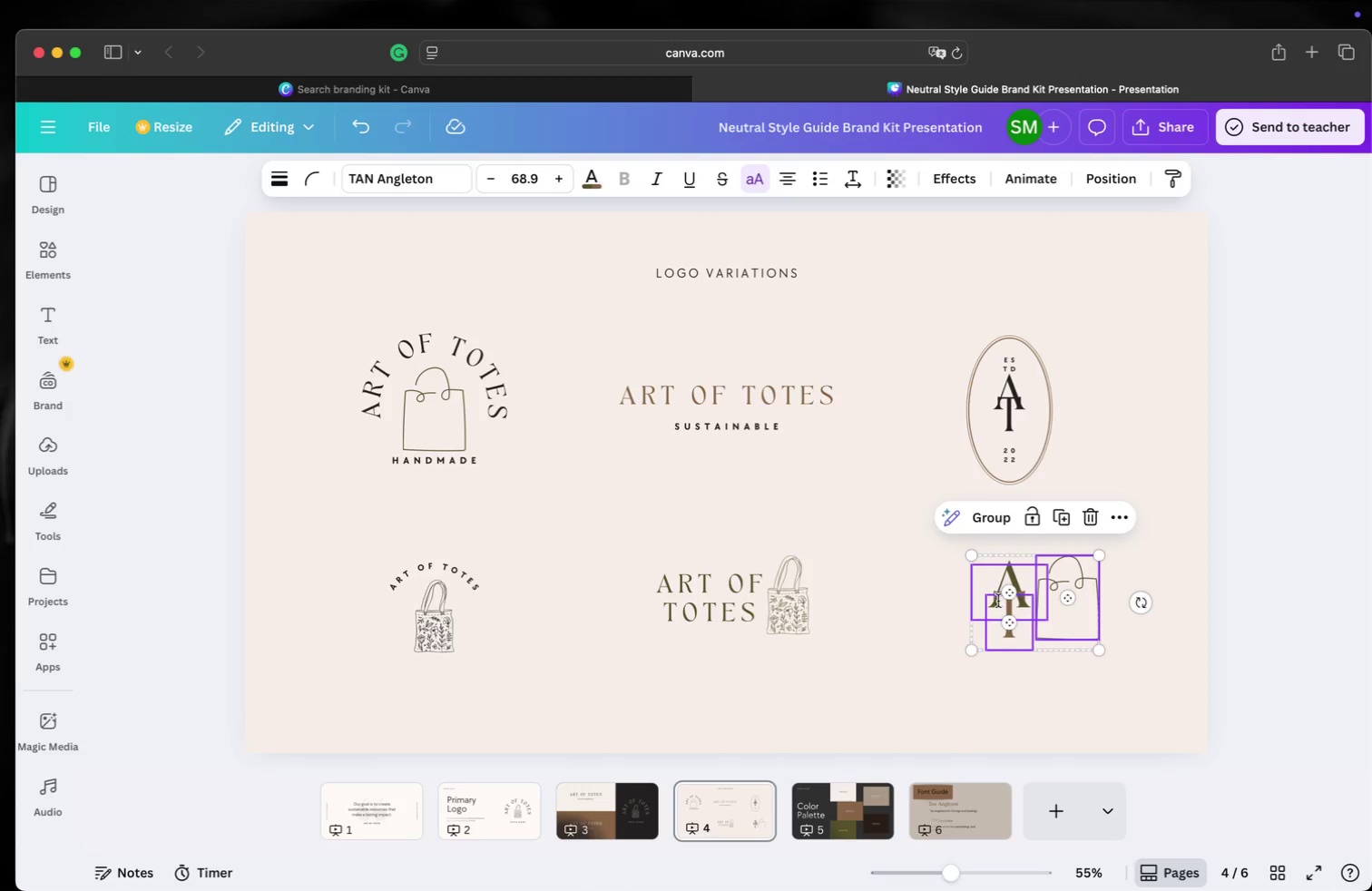 
left_click_drag(start_coordinate=[998, 601], to_coordinate=[984, 602])
 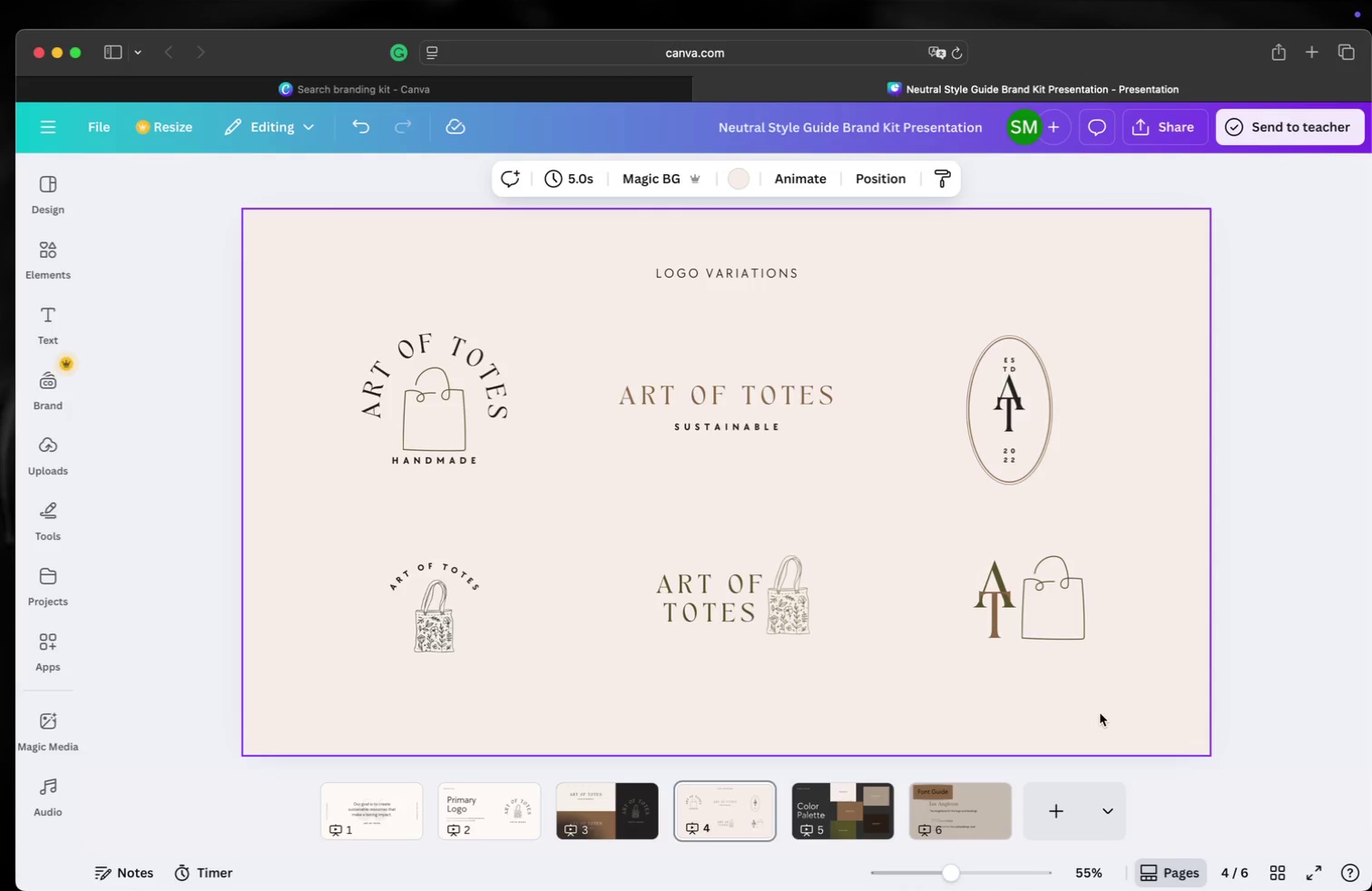 
wait(11.41)
 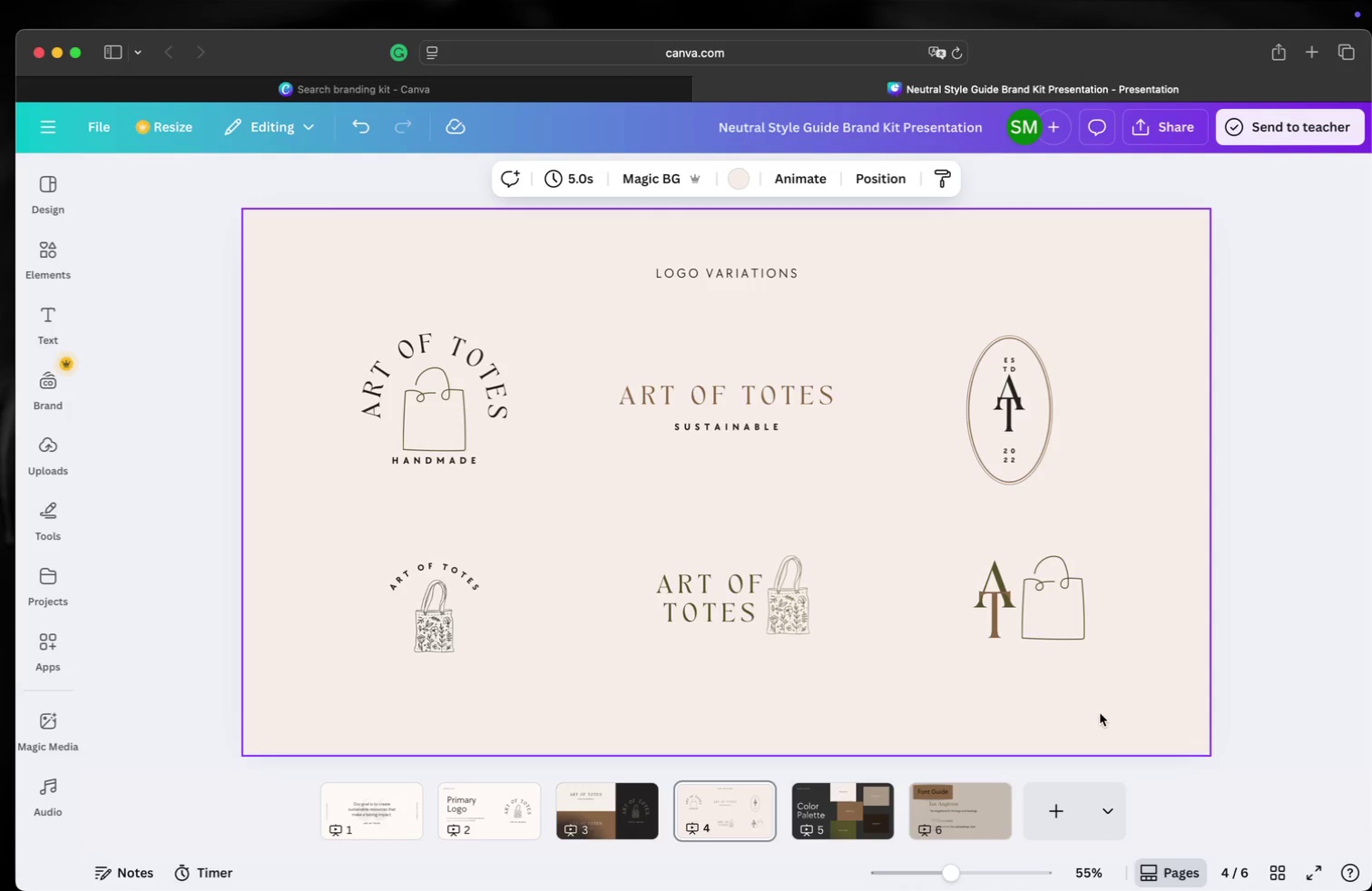 
left_click([972, 807])
 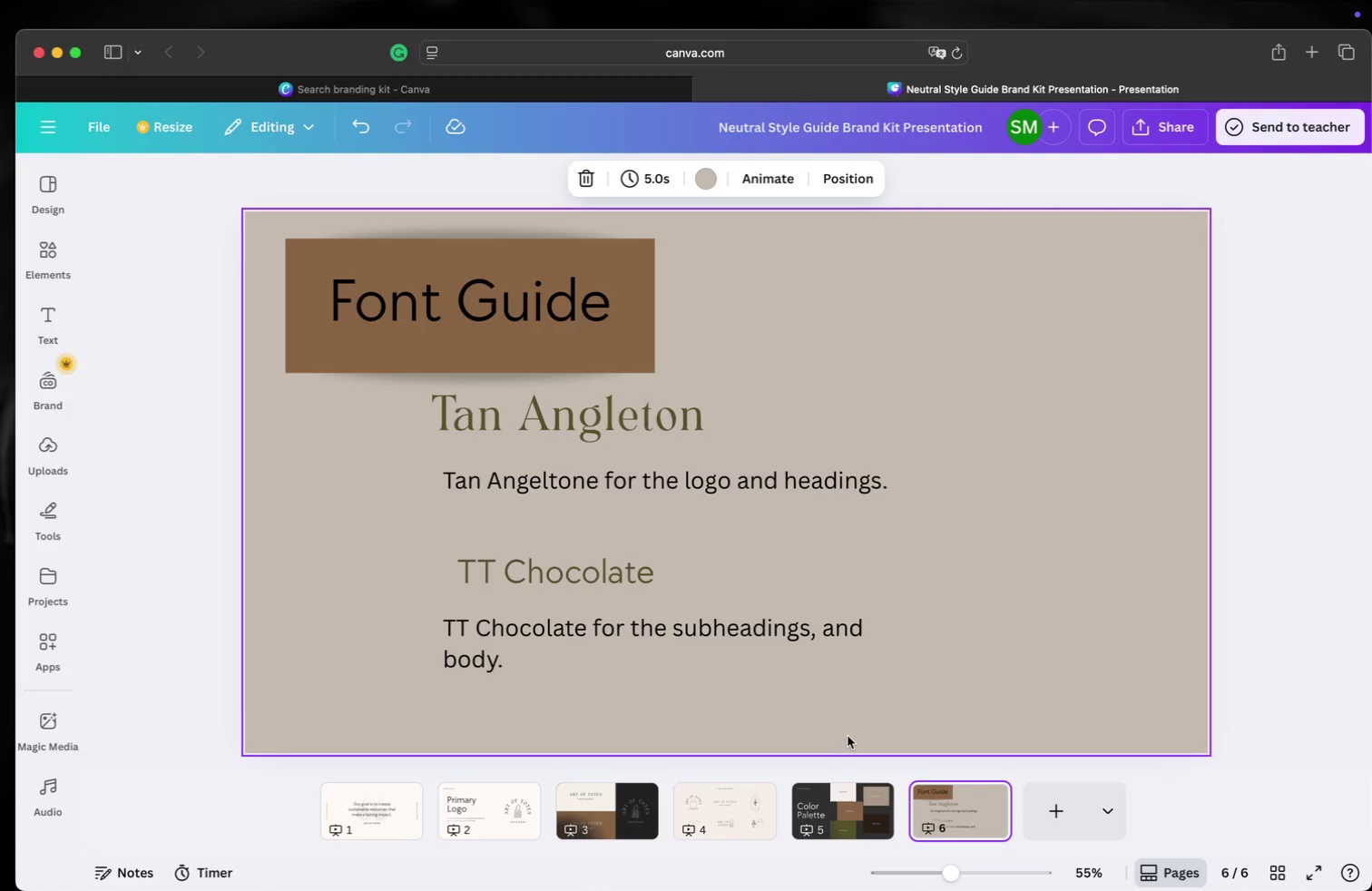 
wait(6.22)
 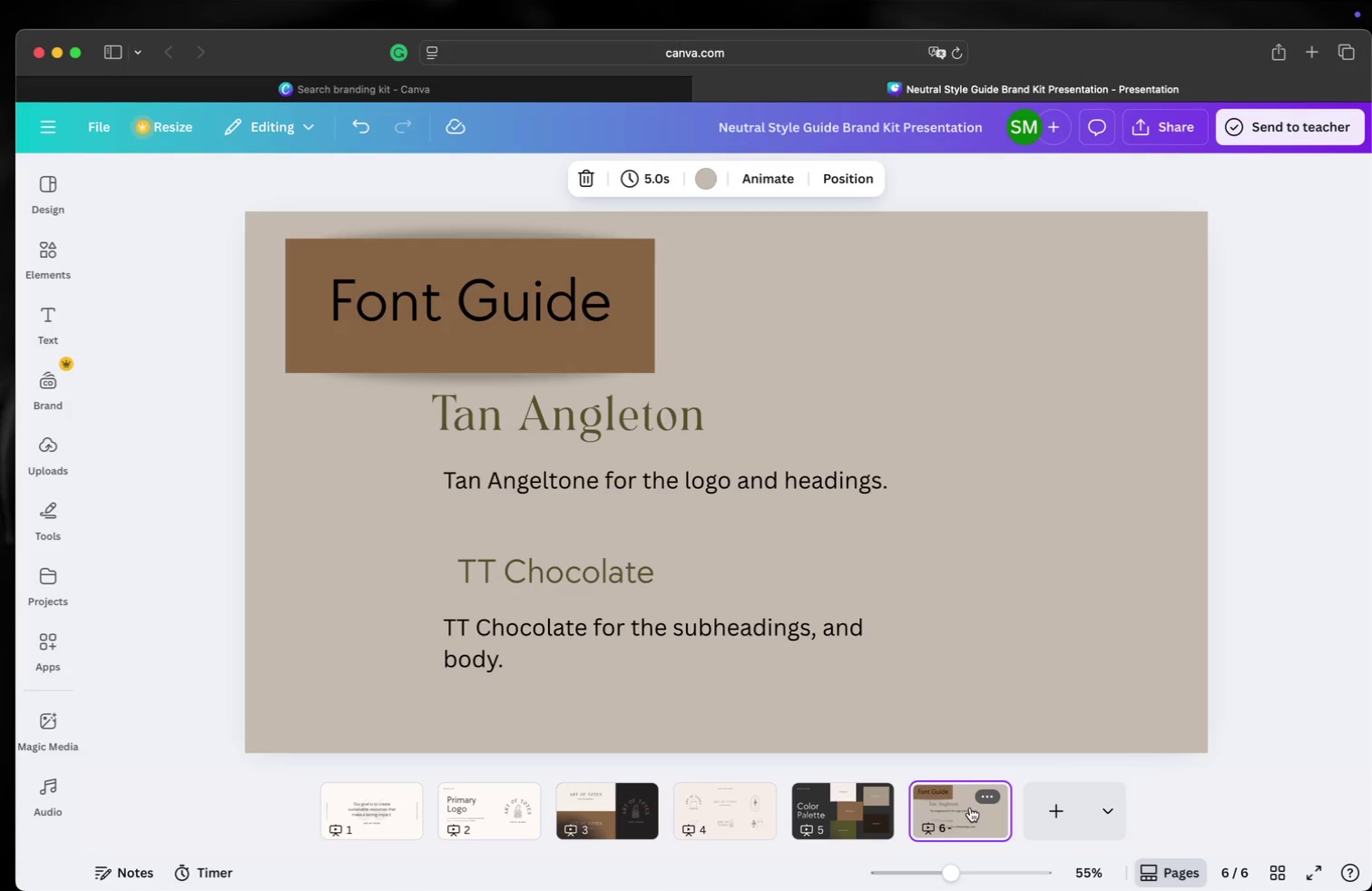 
left_click_drag(start_coordinate=[382, 416], to_coordinate=[880, 553])
 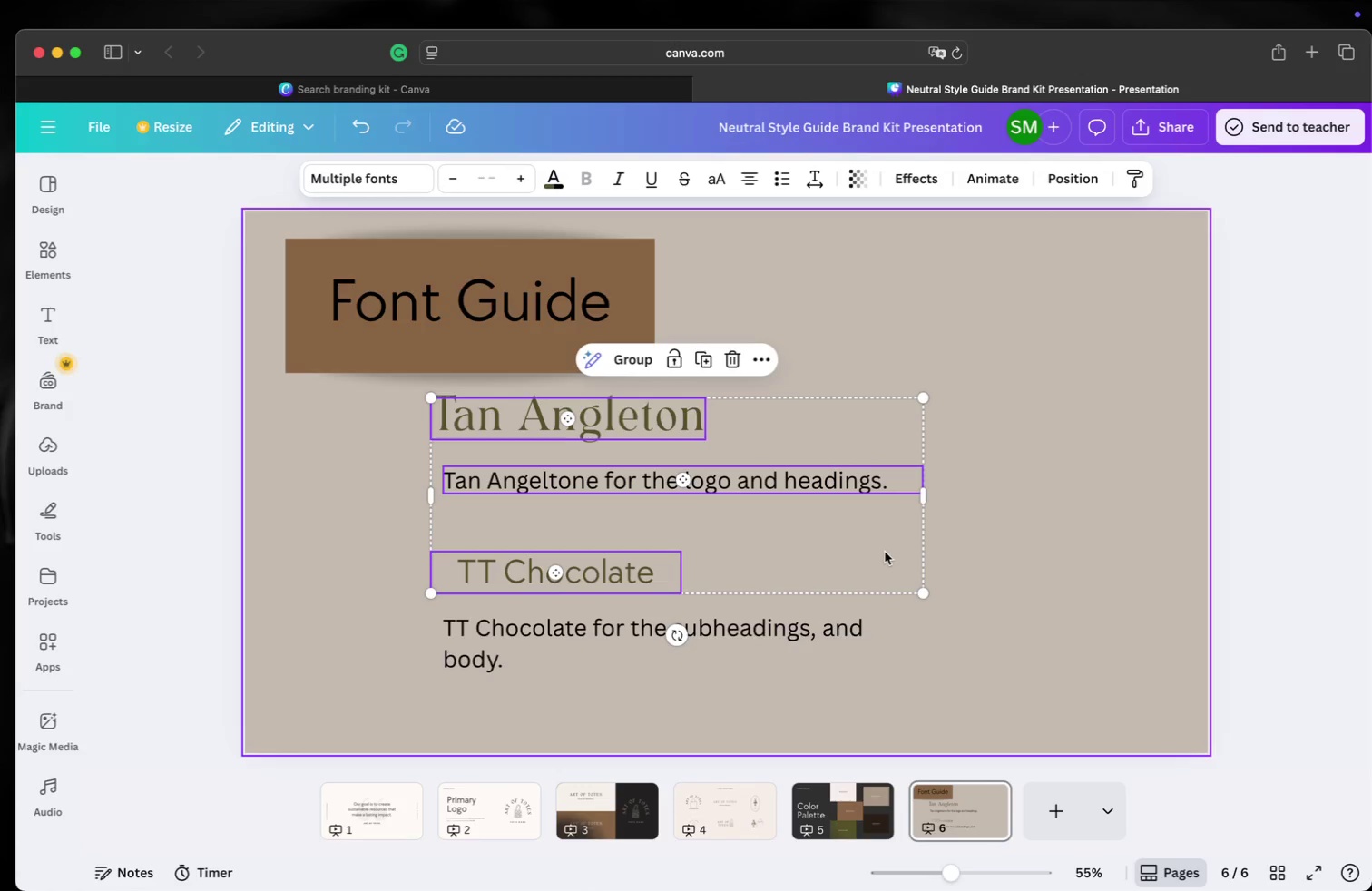 
left_click([1124, 552])
 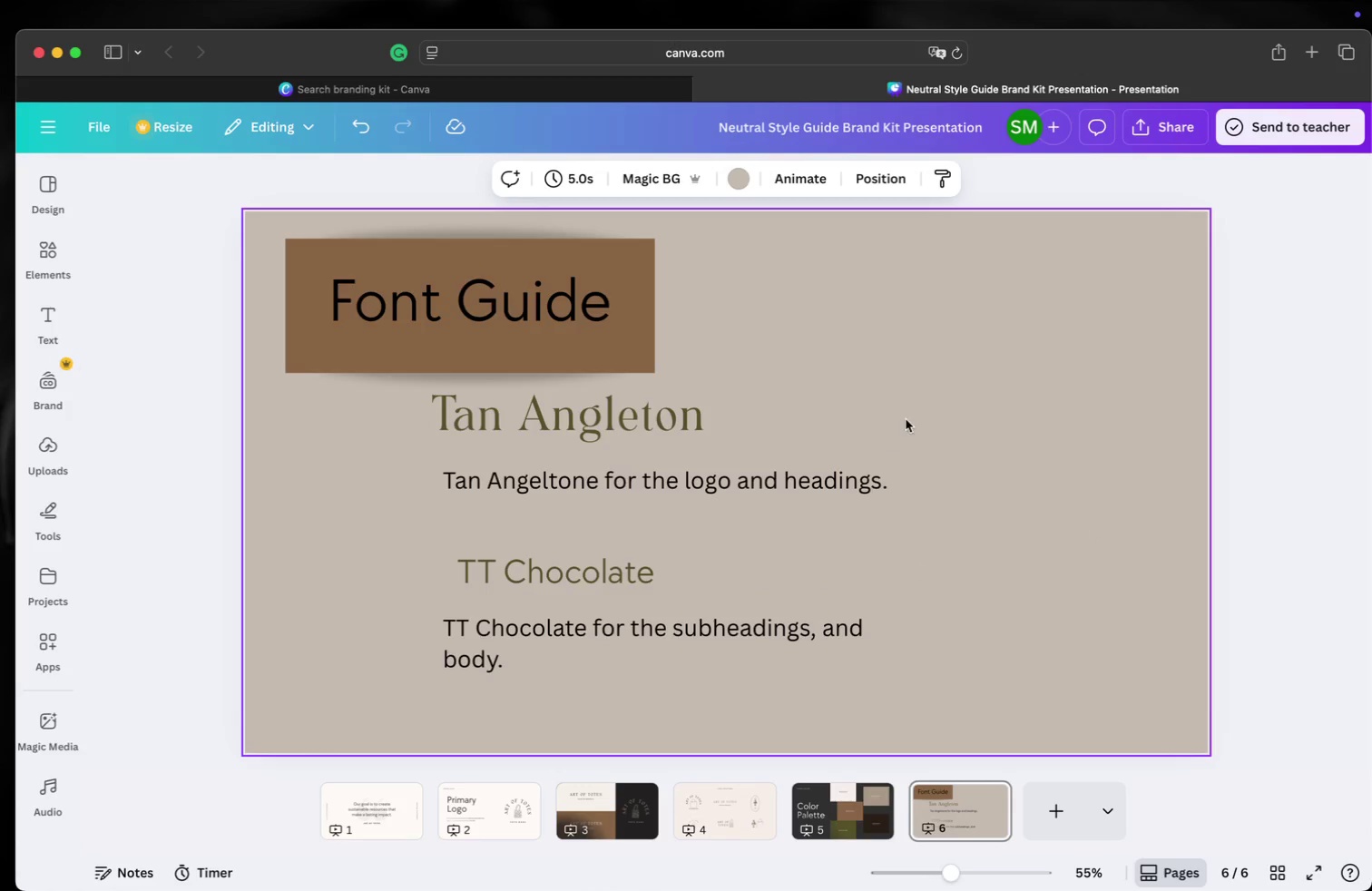 
left_click_drag(start_coordinate=[912, 405], to_coordinate=[455, 514])
 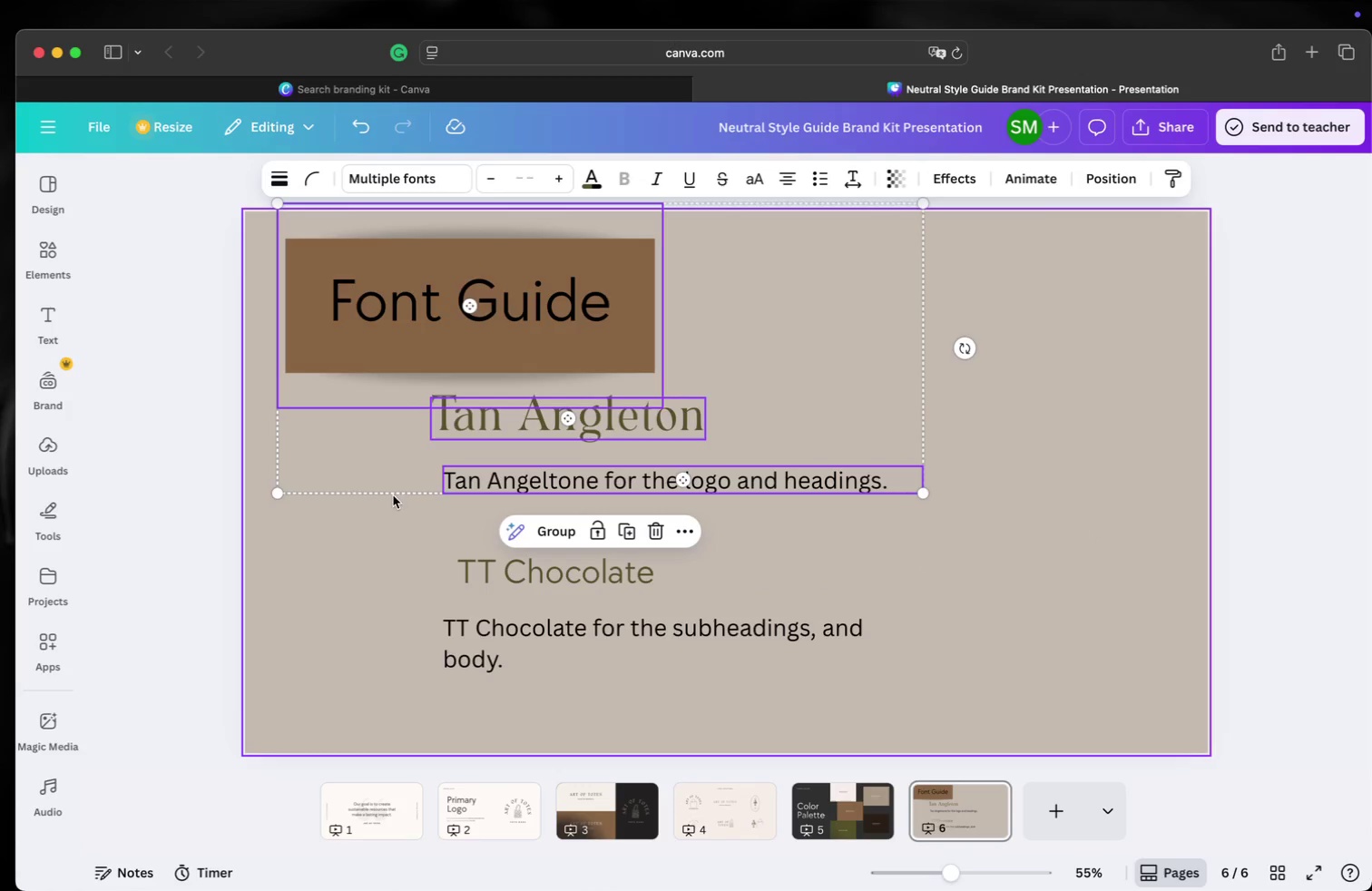 
left_click([346, 481])
 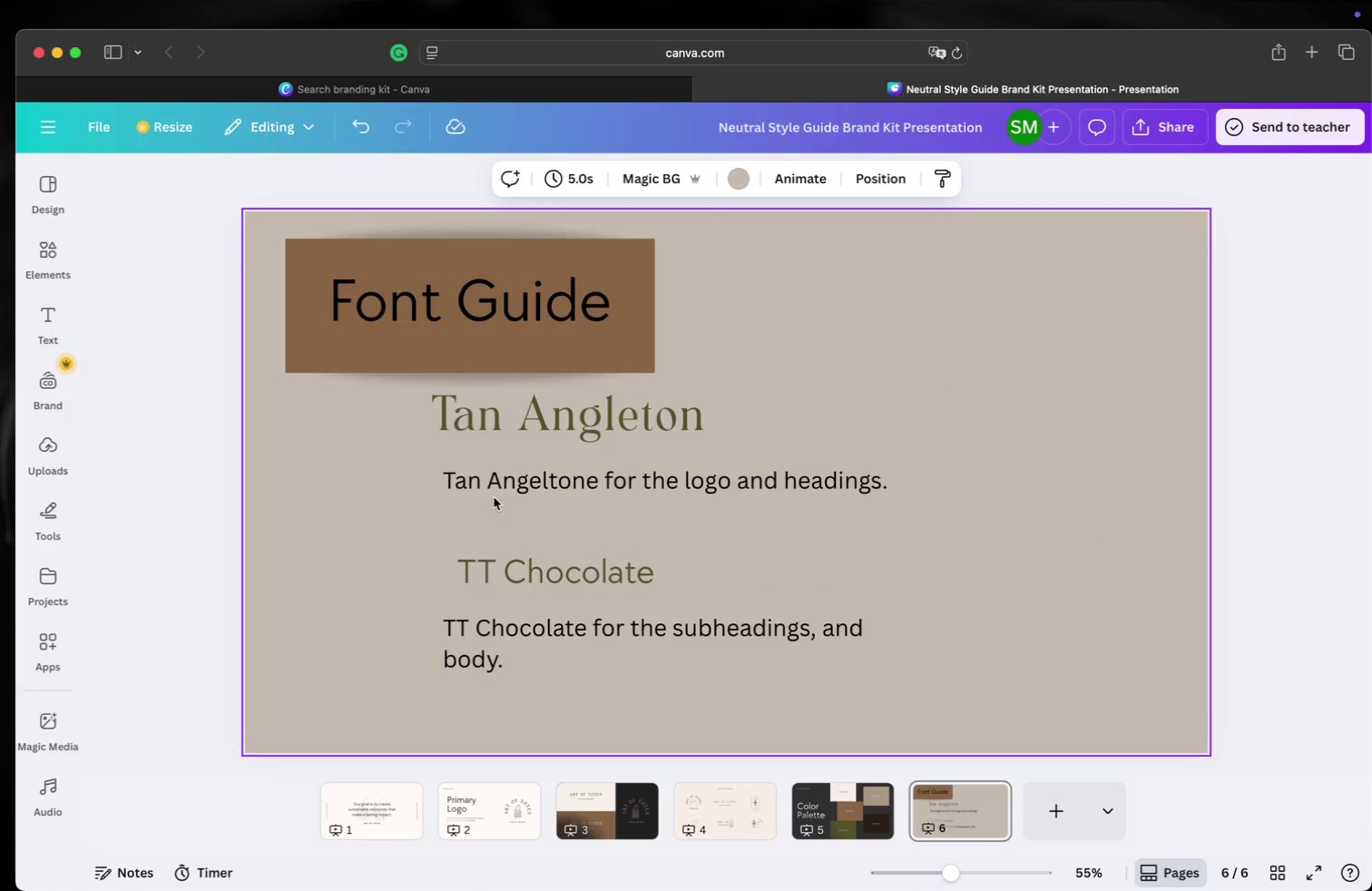 
left_click_drag(start_coordinate=[416, 517], to_coordinate=[452, 410])
 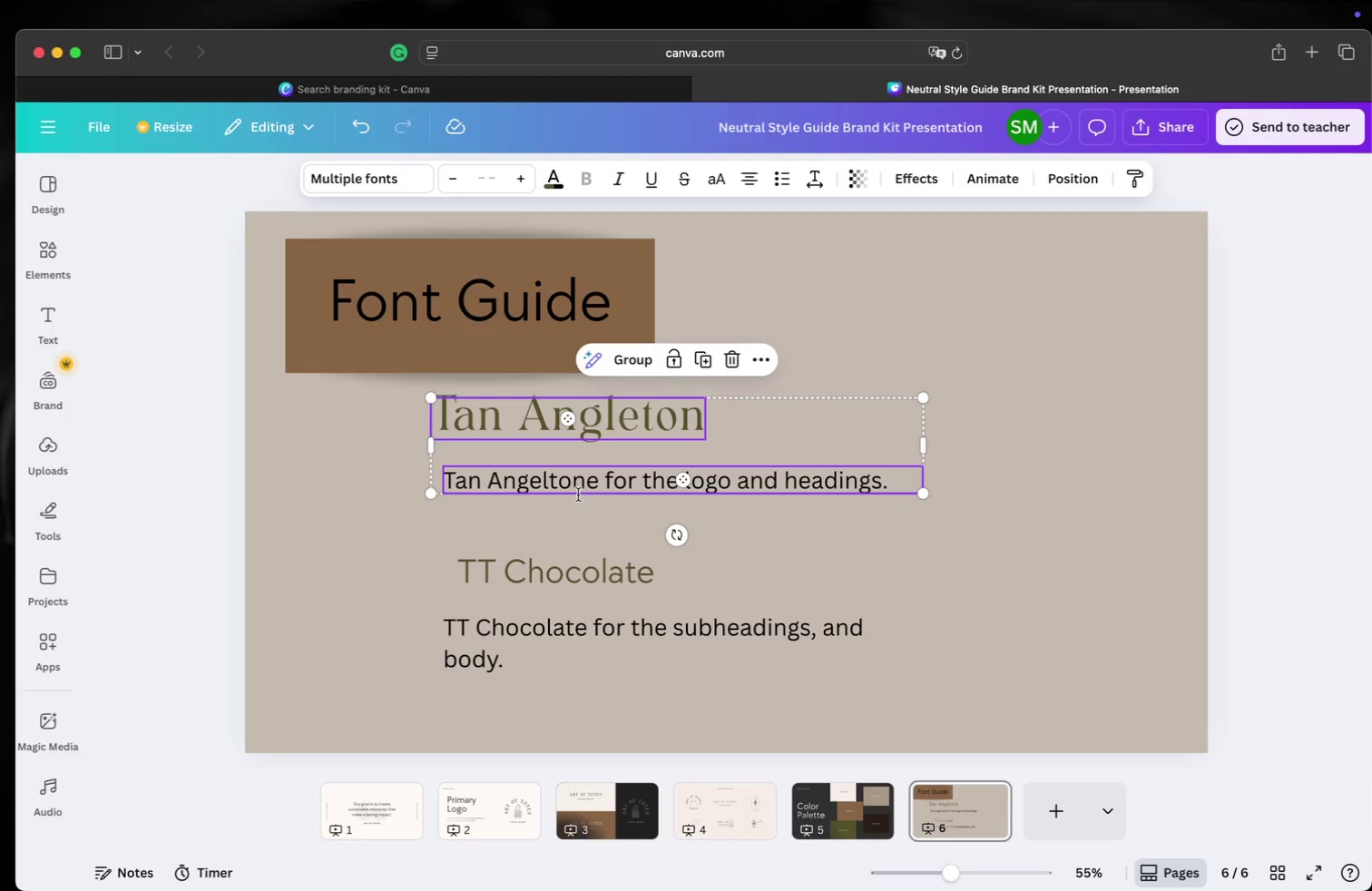 
key(ArrowDown)
 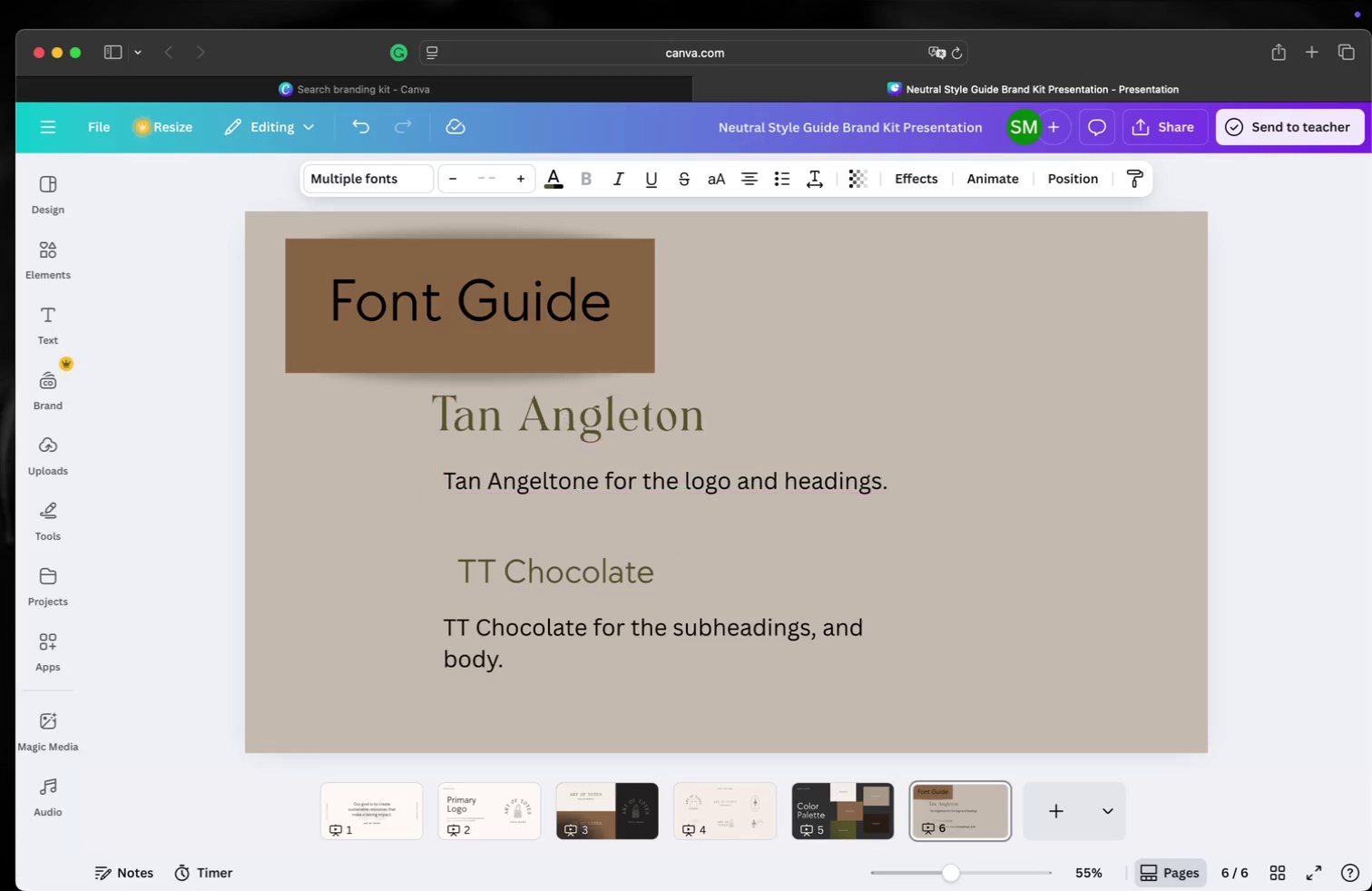 
key(ArrowDown)
 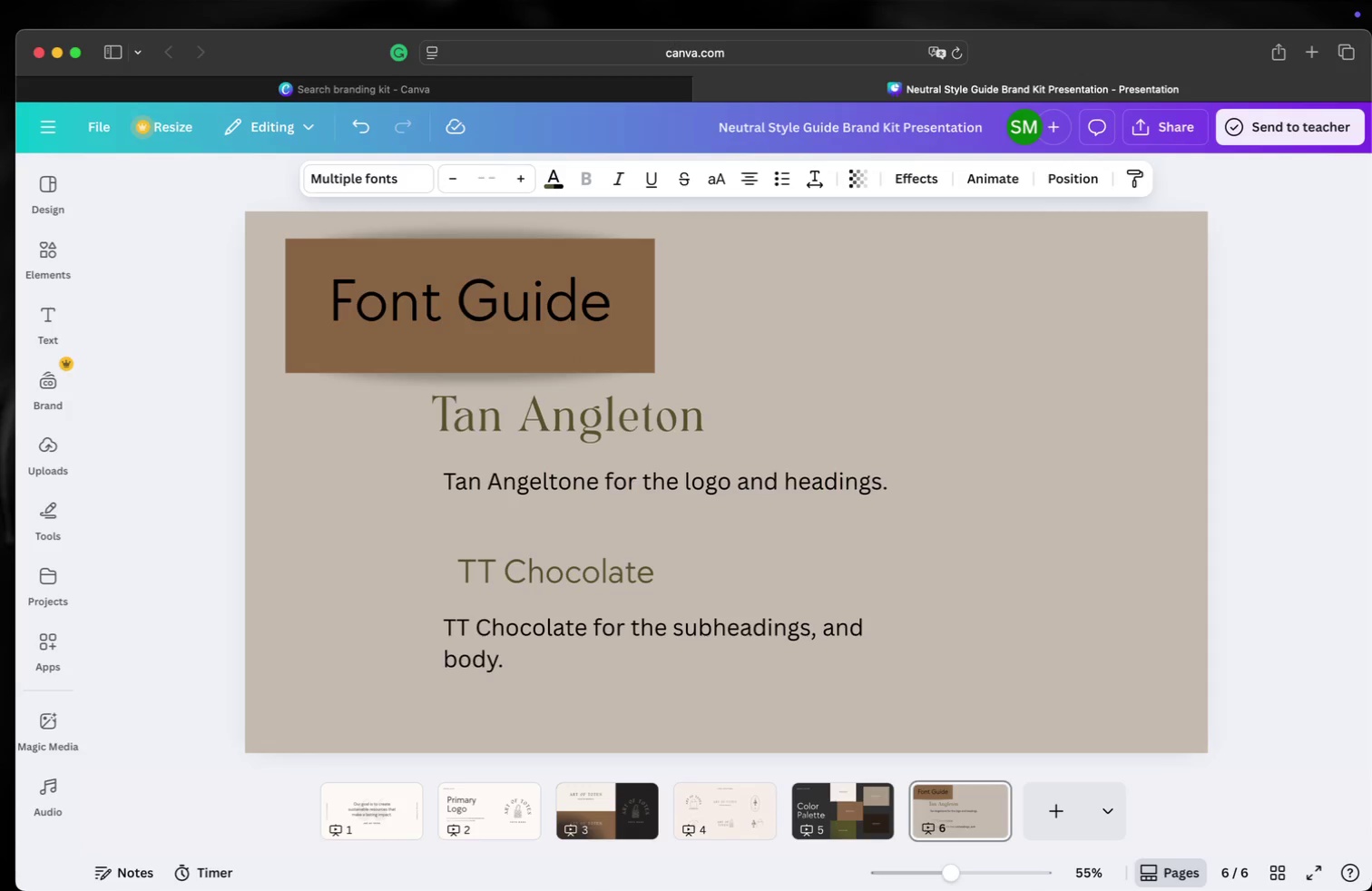 
key(ArrowDown)
 